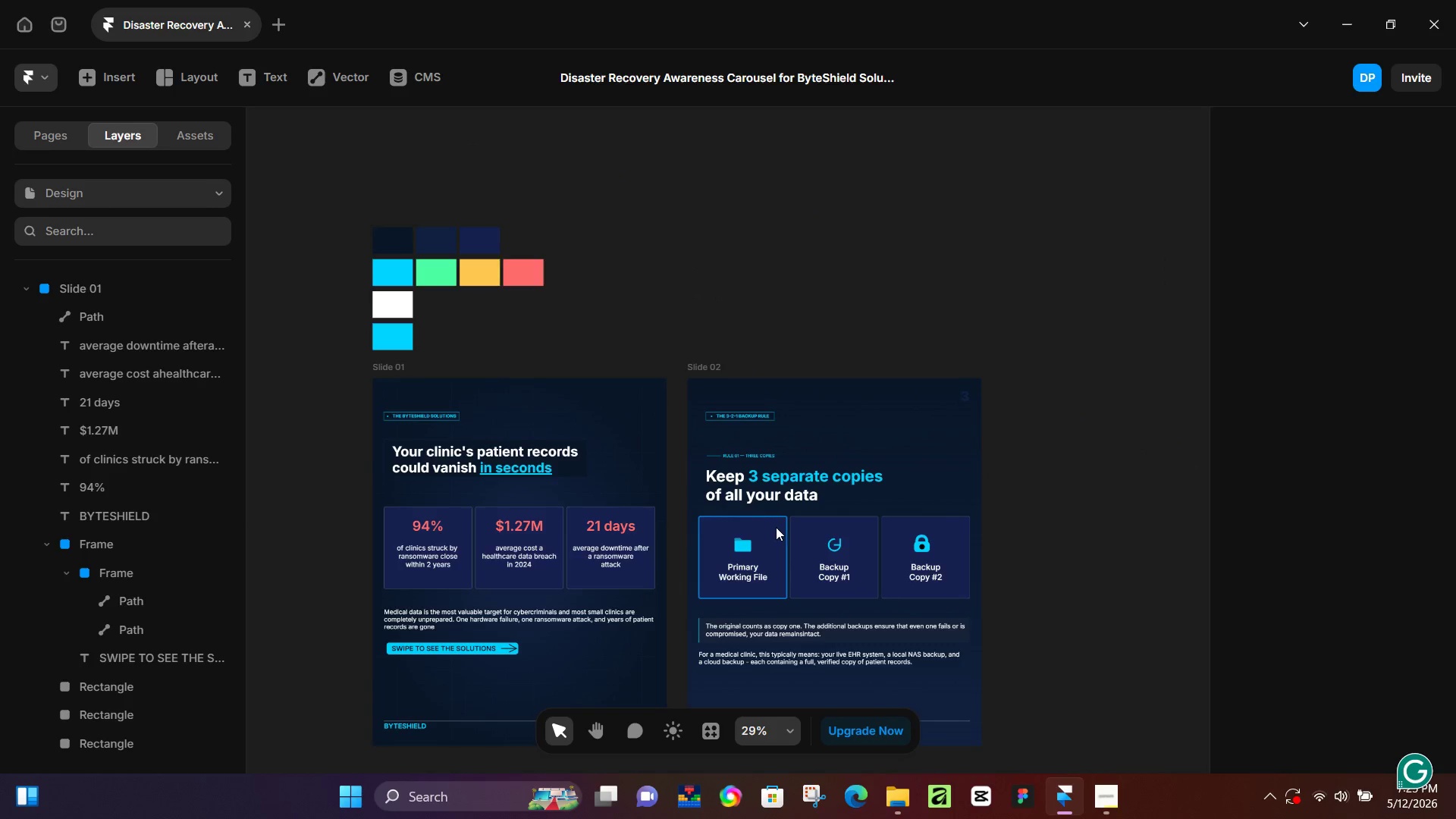 
scroll: coordinate [776, 527], scroll_direction: down, amount: 1.0
 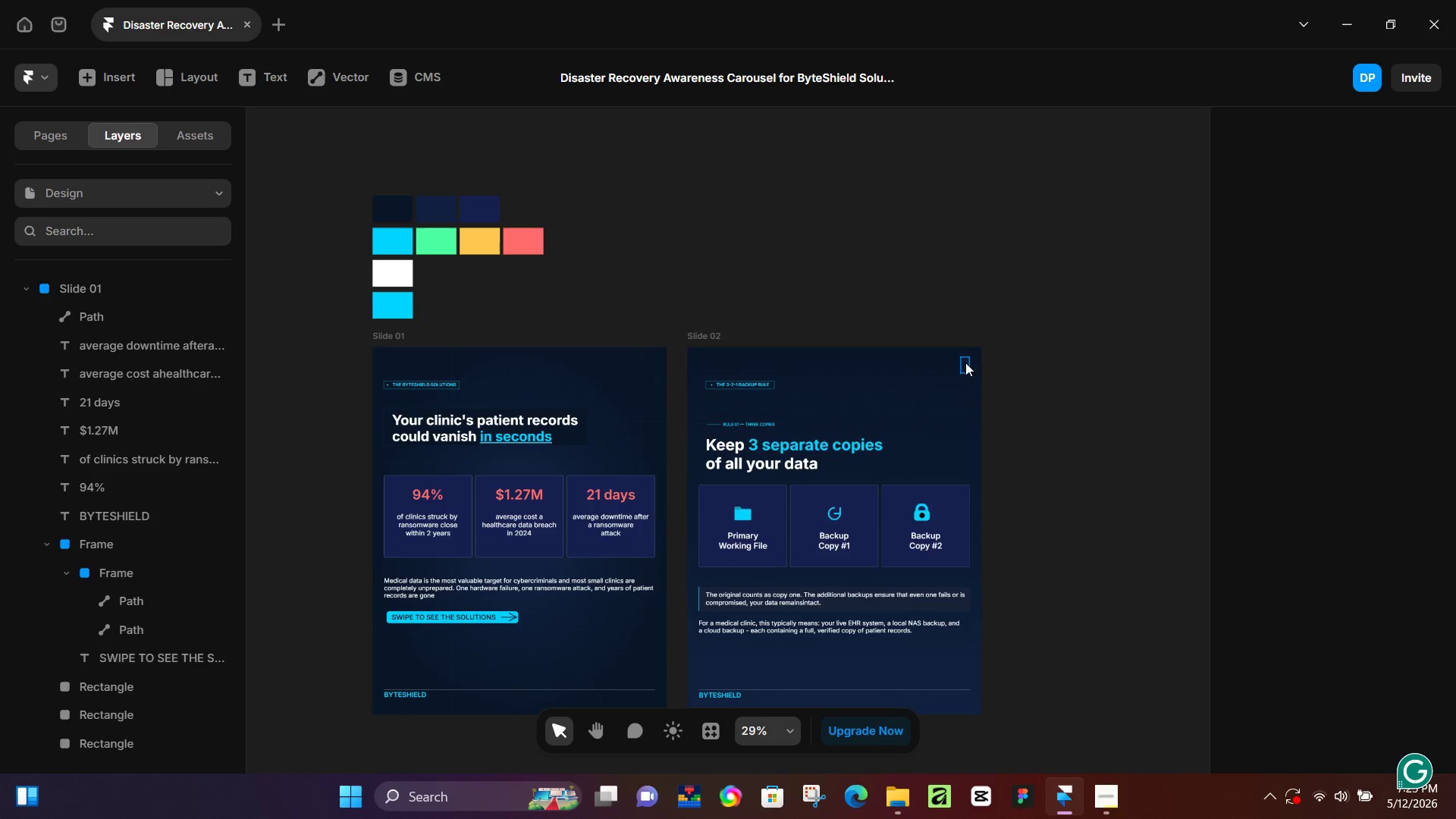 
left_click([963, 366])
 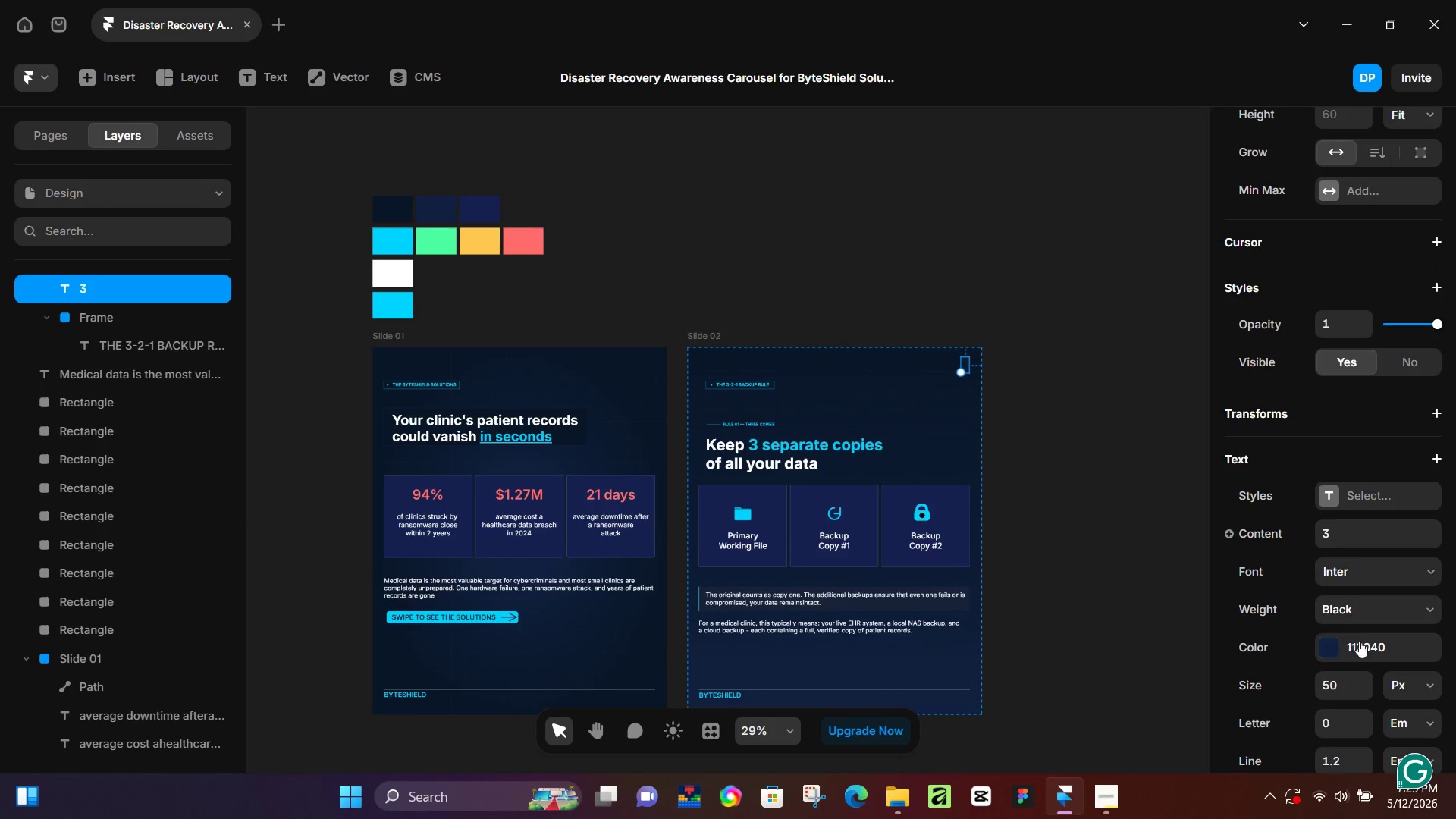 
hold_key(key=ControlLeft, duration=0.72)
scroll: coordinate [1009, 647], scroll_direction: up, amount: 5.0
 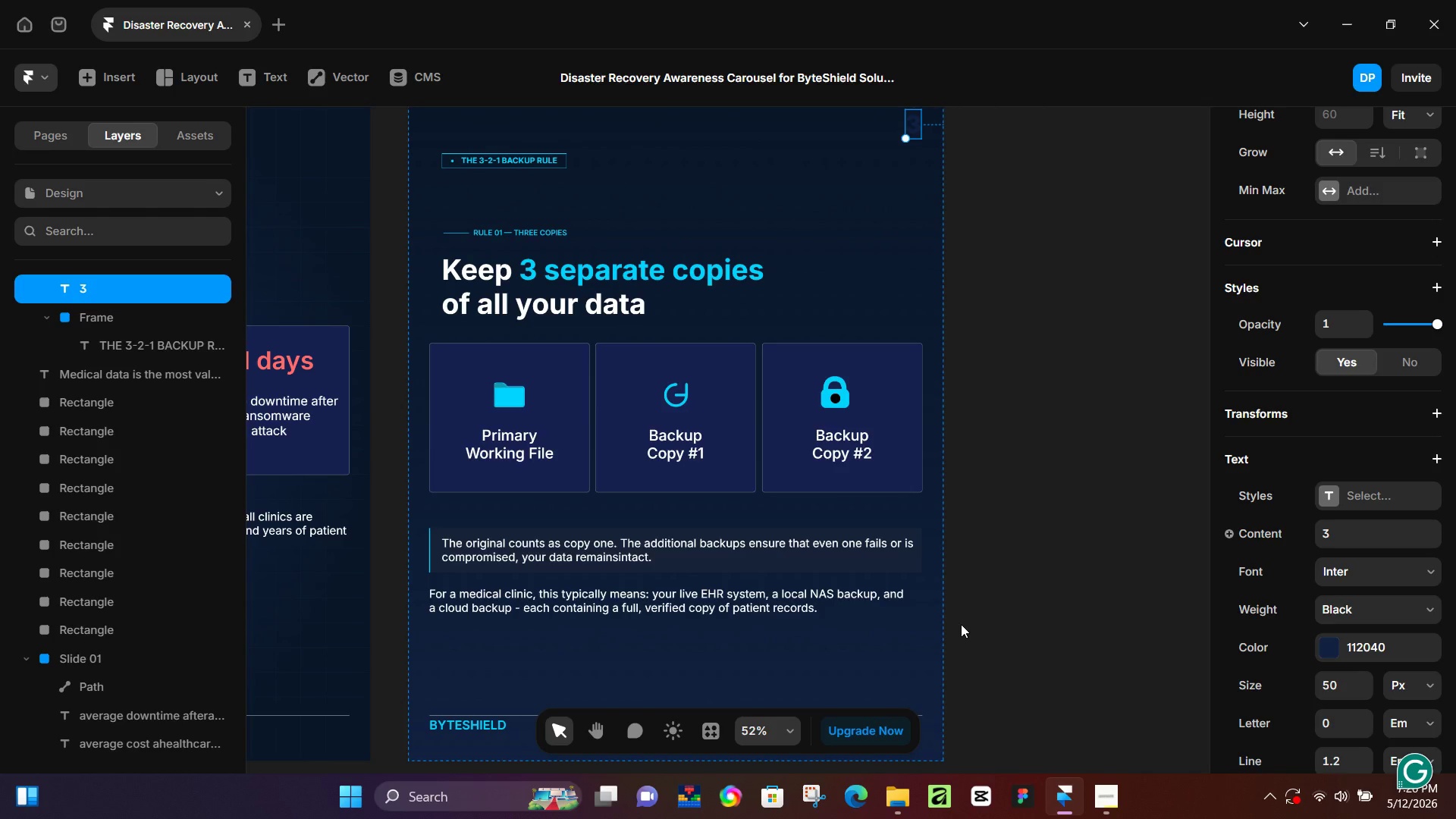 
wait(54.9)
 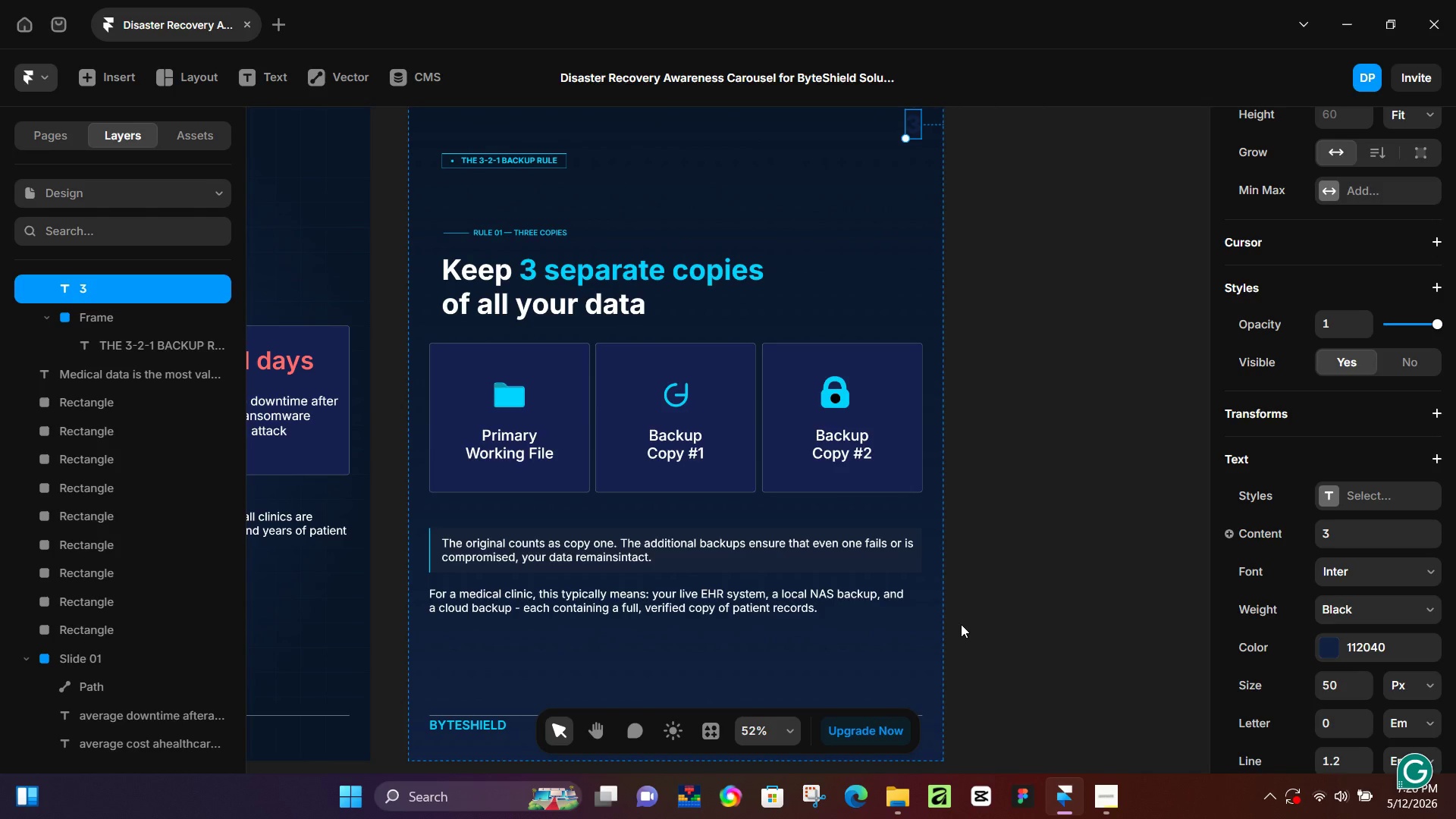 
scroll: coordinate [902, 535], scroll_direction: up, amount: 4.0
 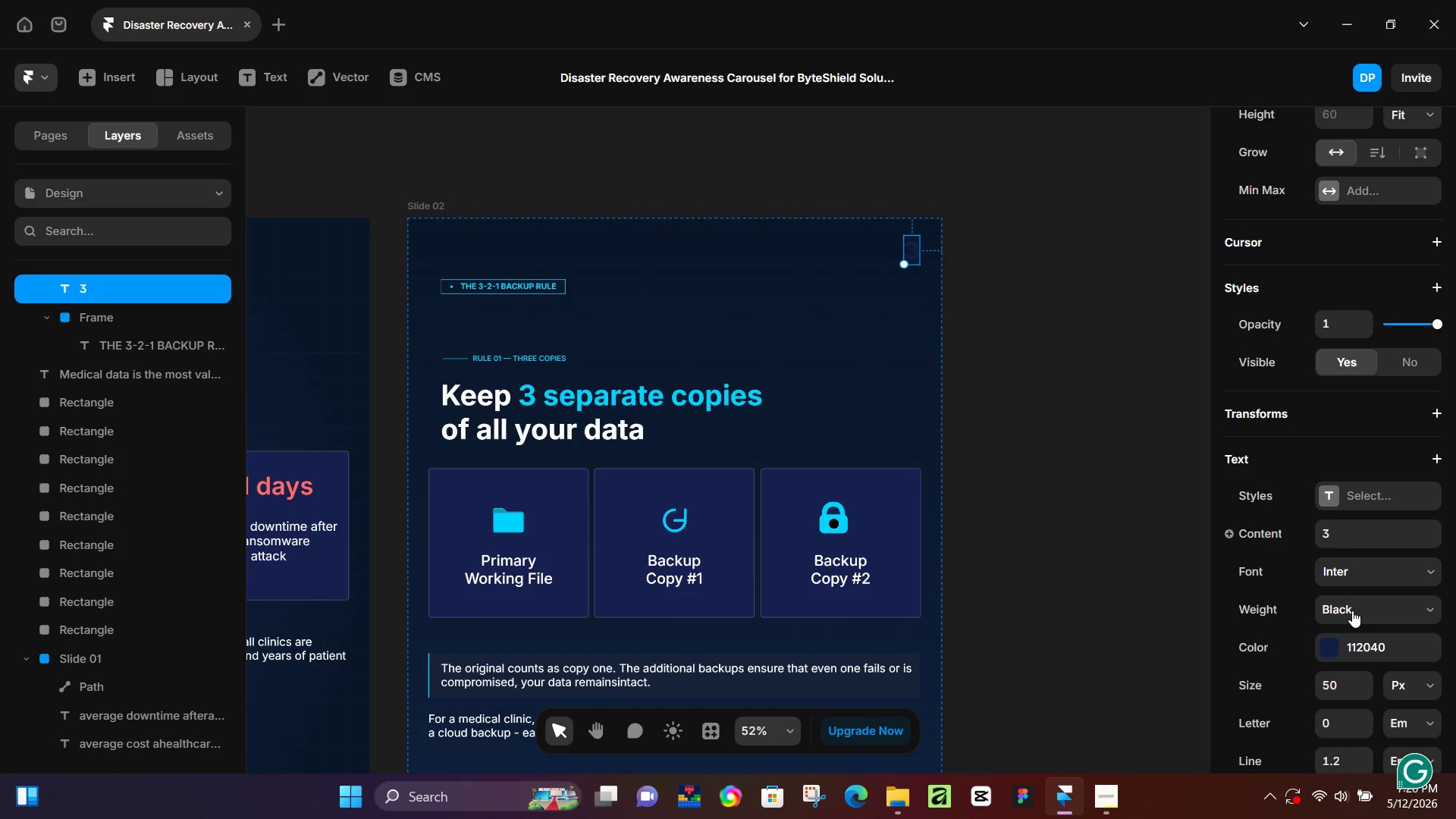 
left_click([1334, 691])
 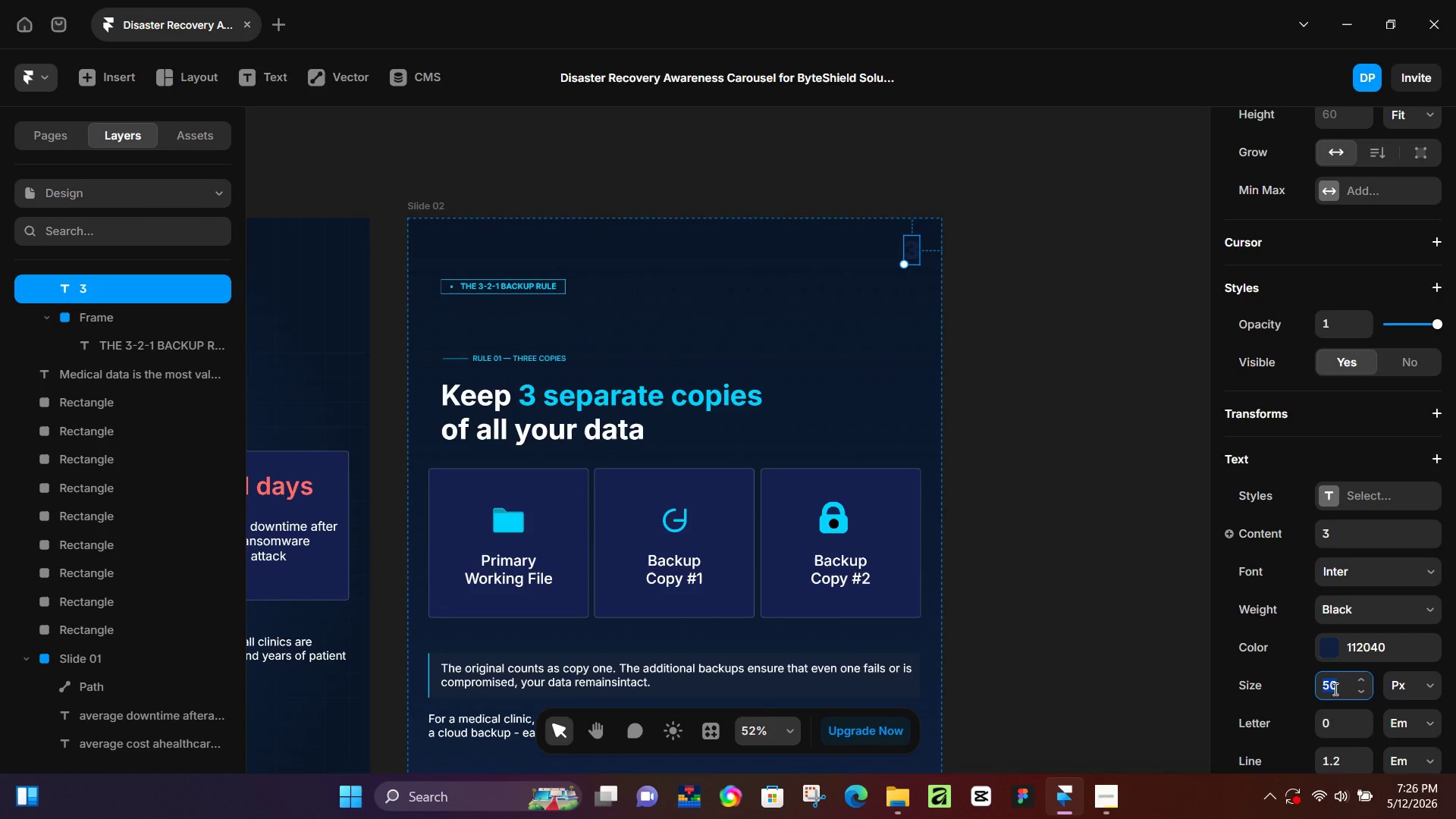 
wait(6.86)
 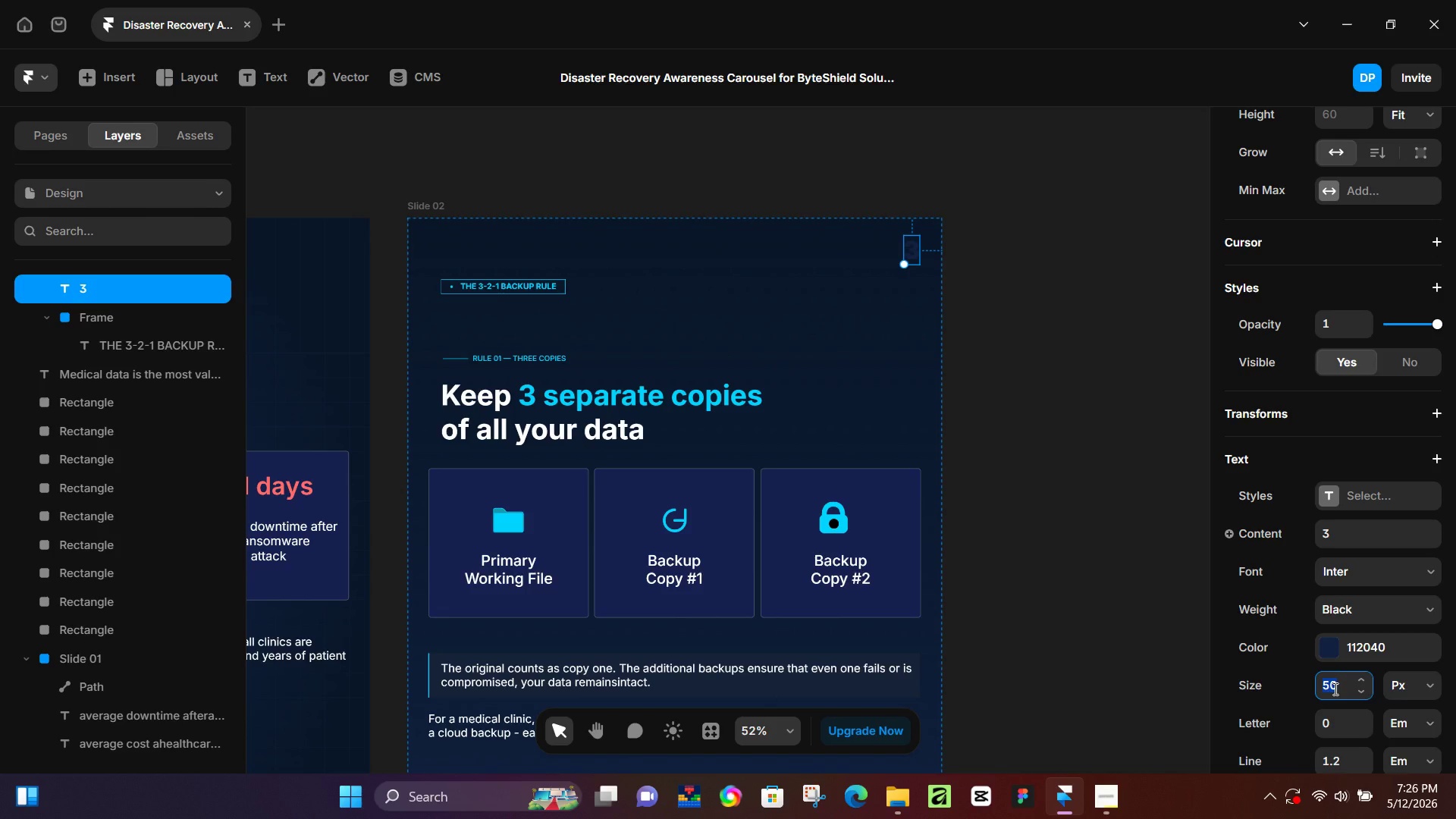 
key(ArrowUp)
 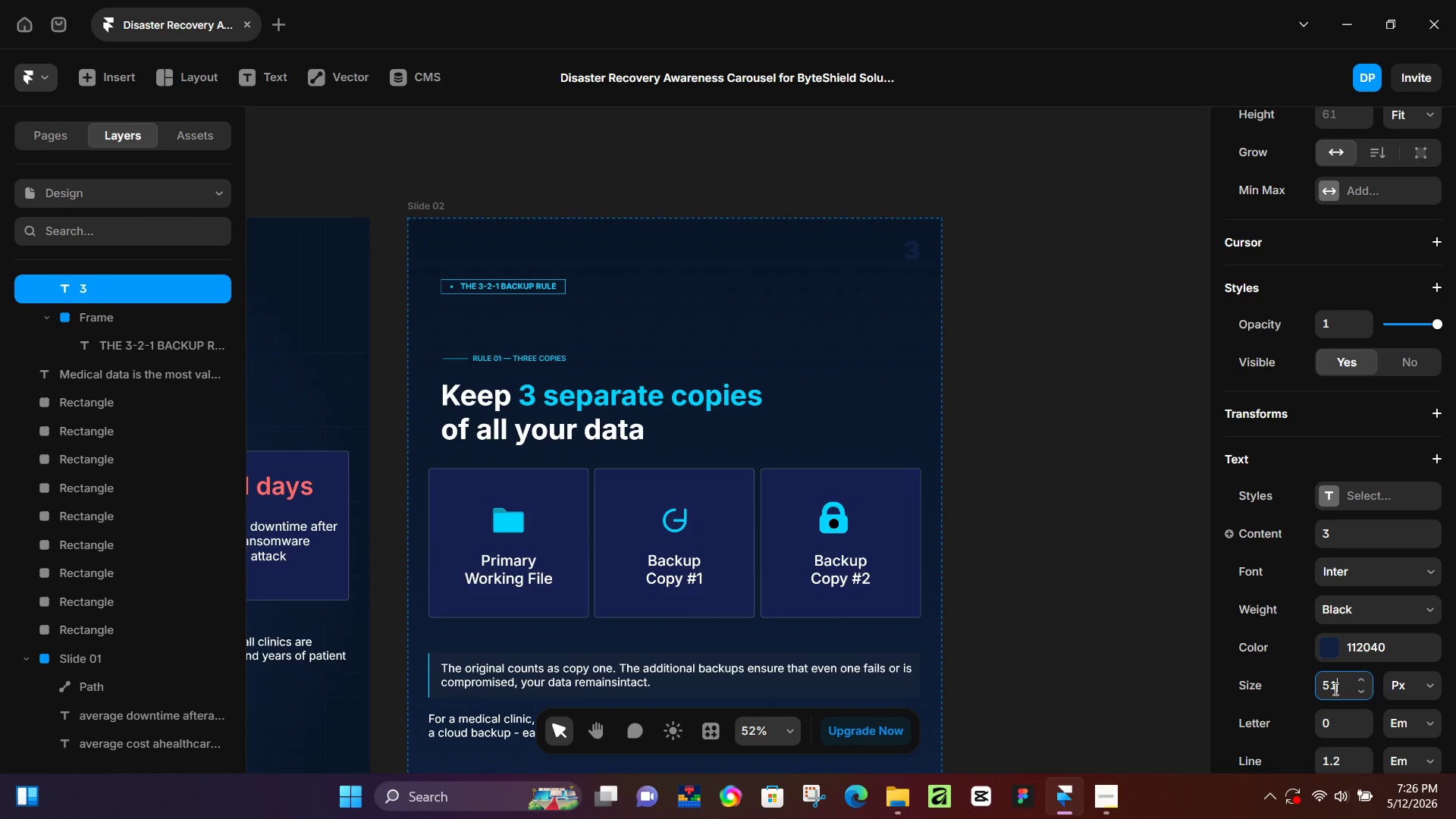 
key(ArrowUp)
 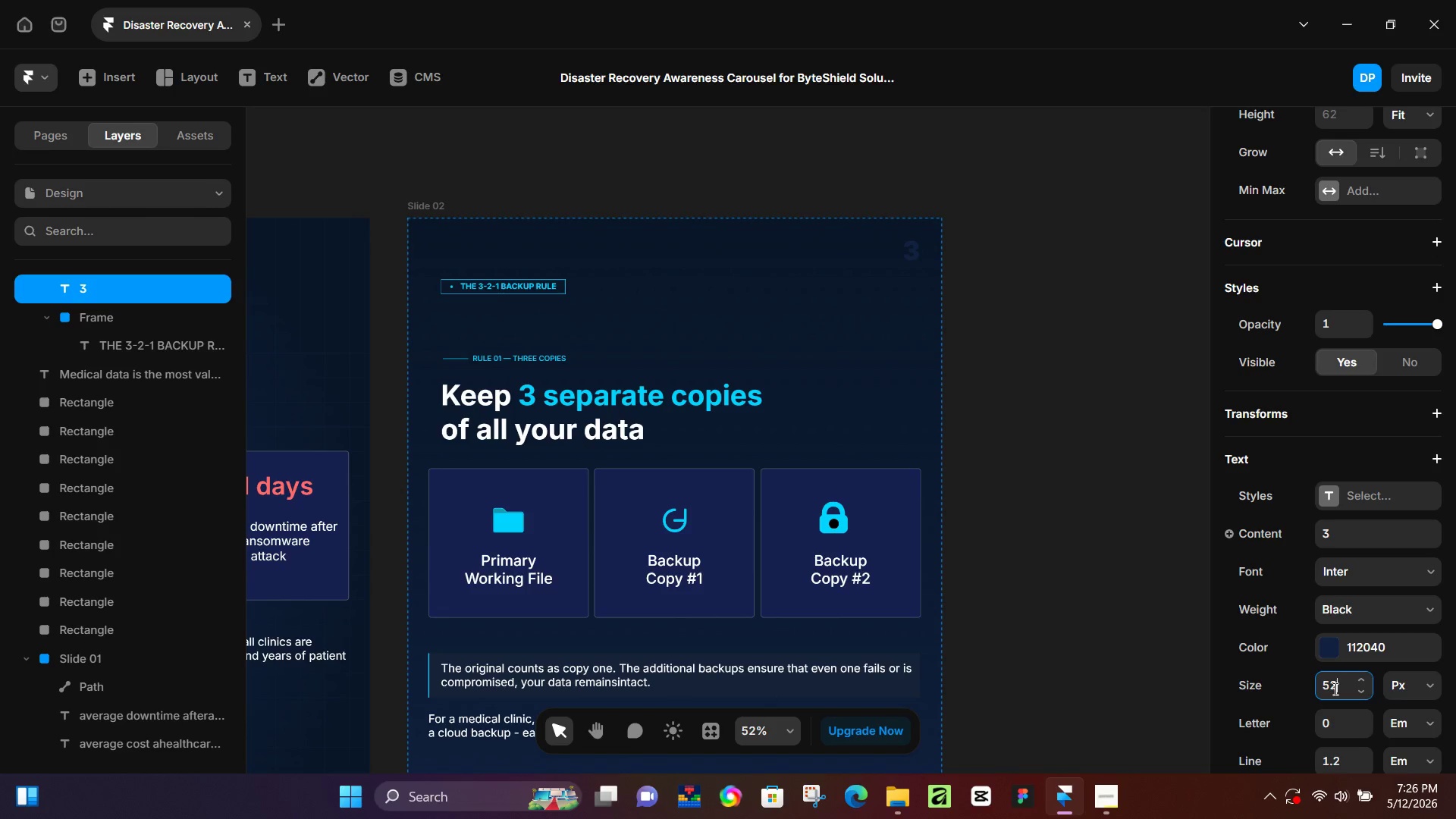 
key(ArrowUp)
 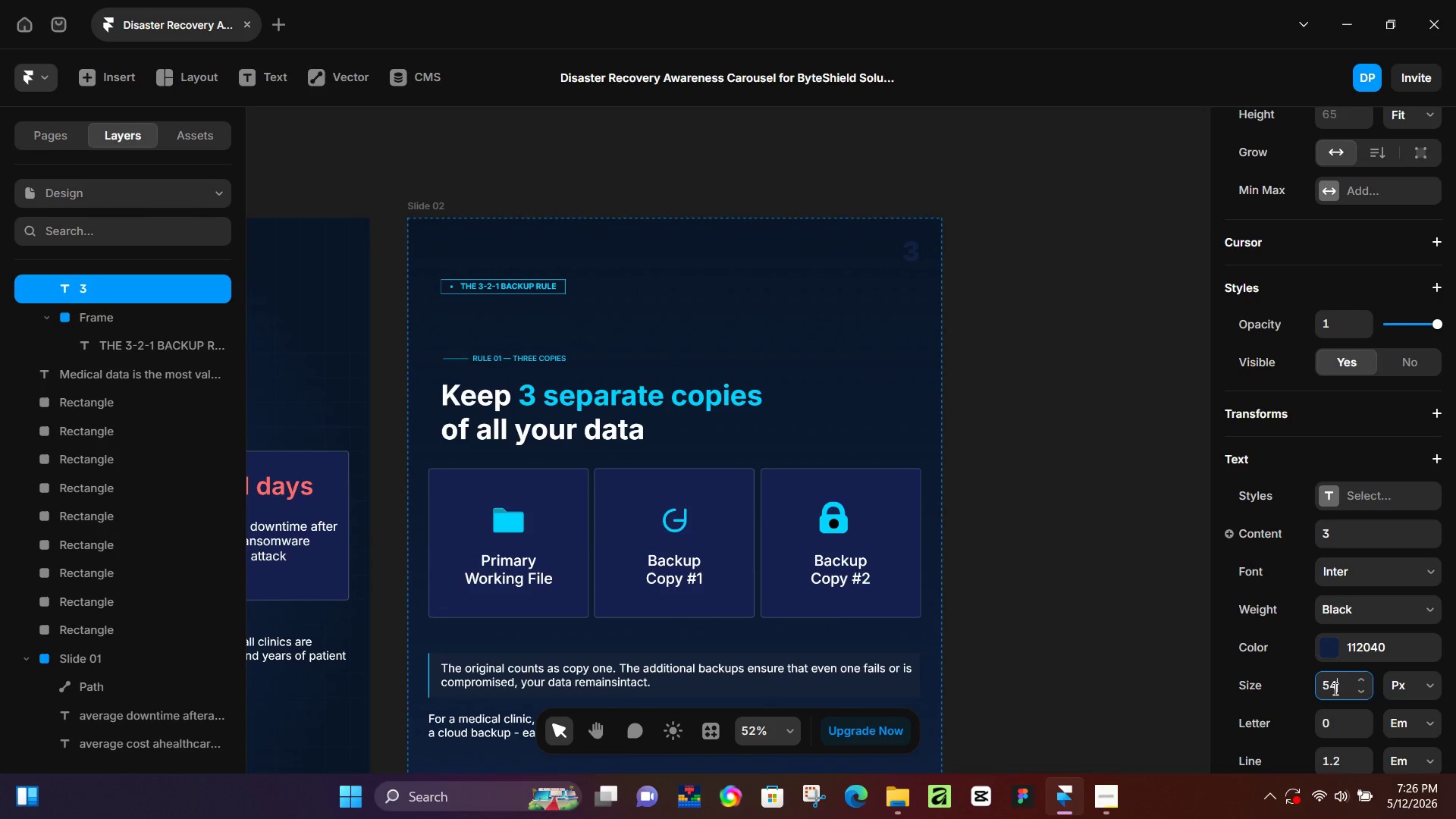 
key(ArrowUp)
 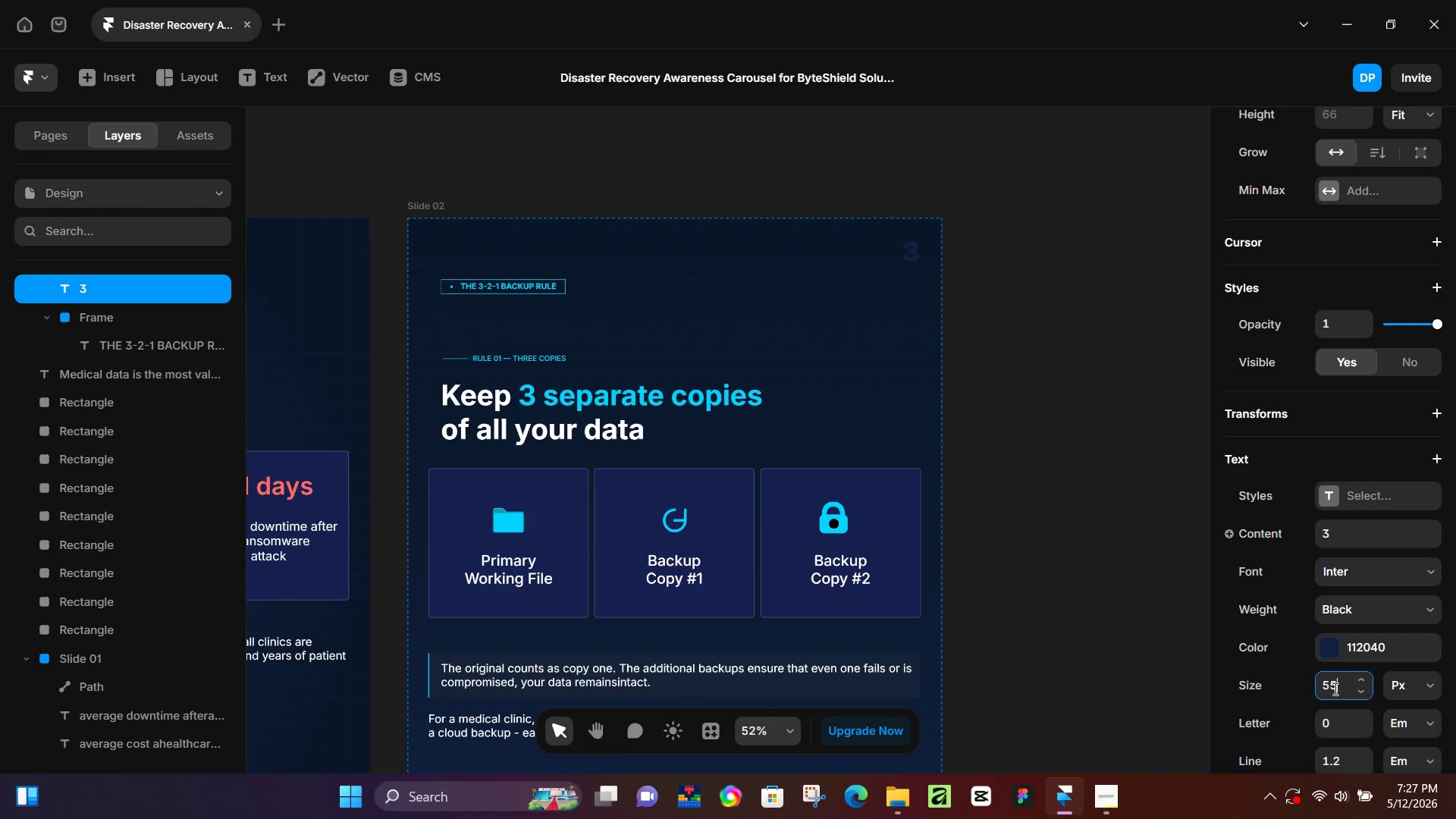 
key(ArrowUp)
 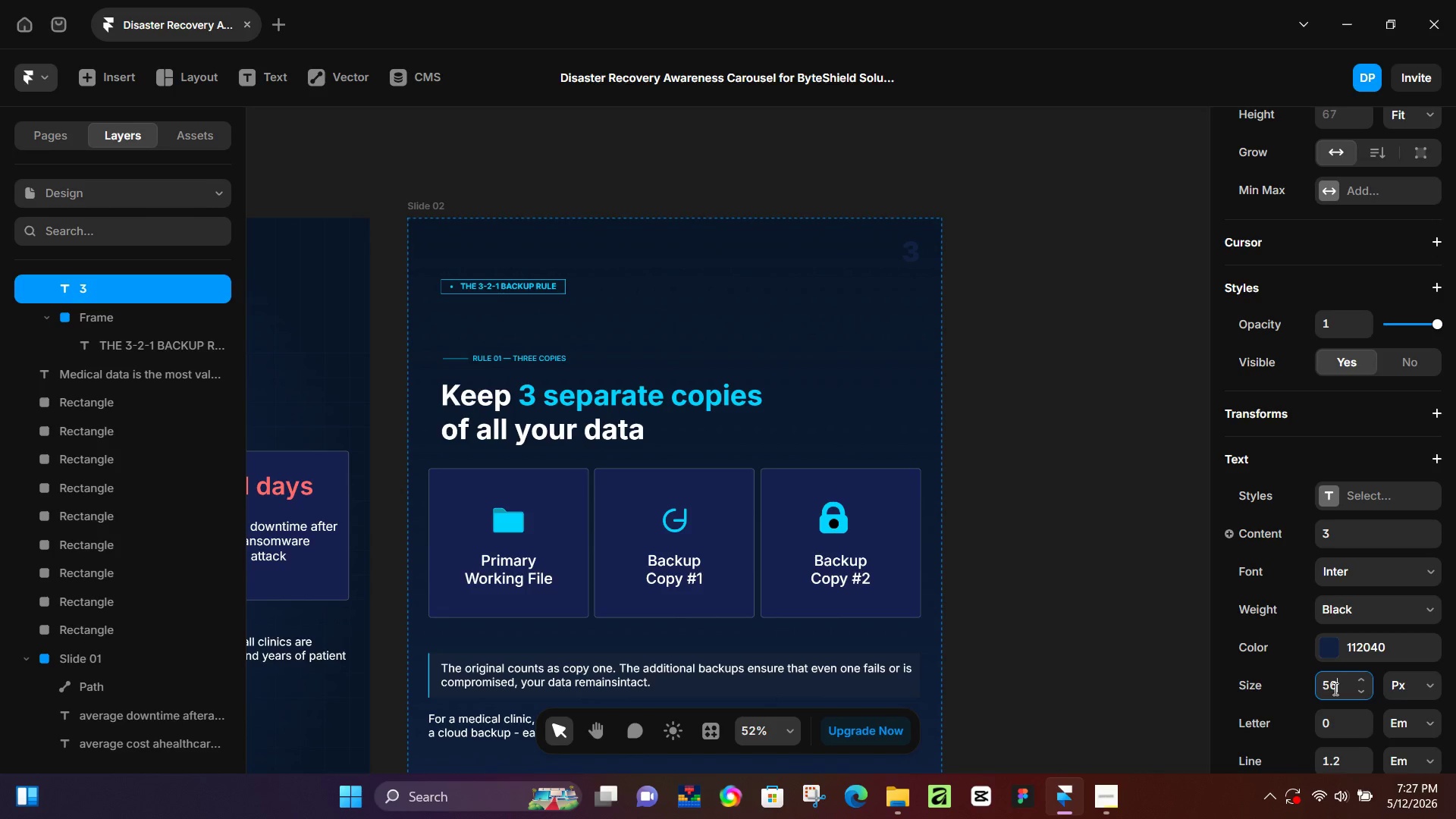 
key(ArrowUp)
 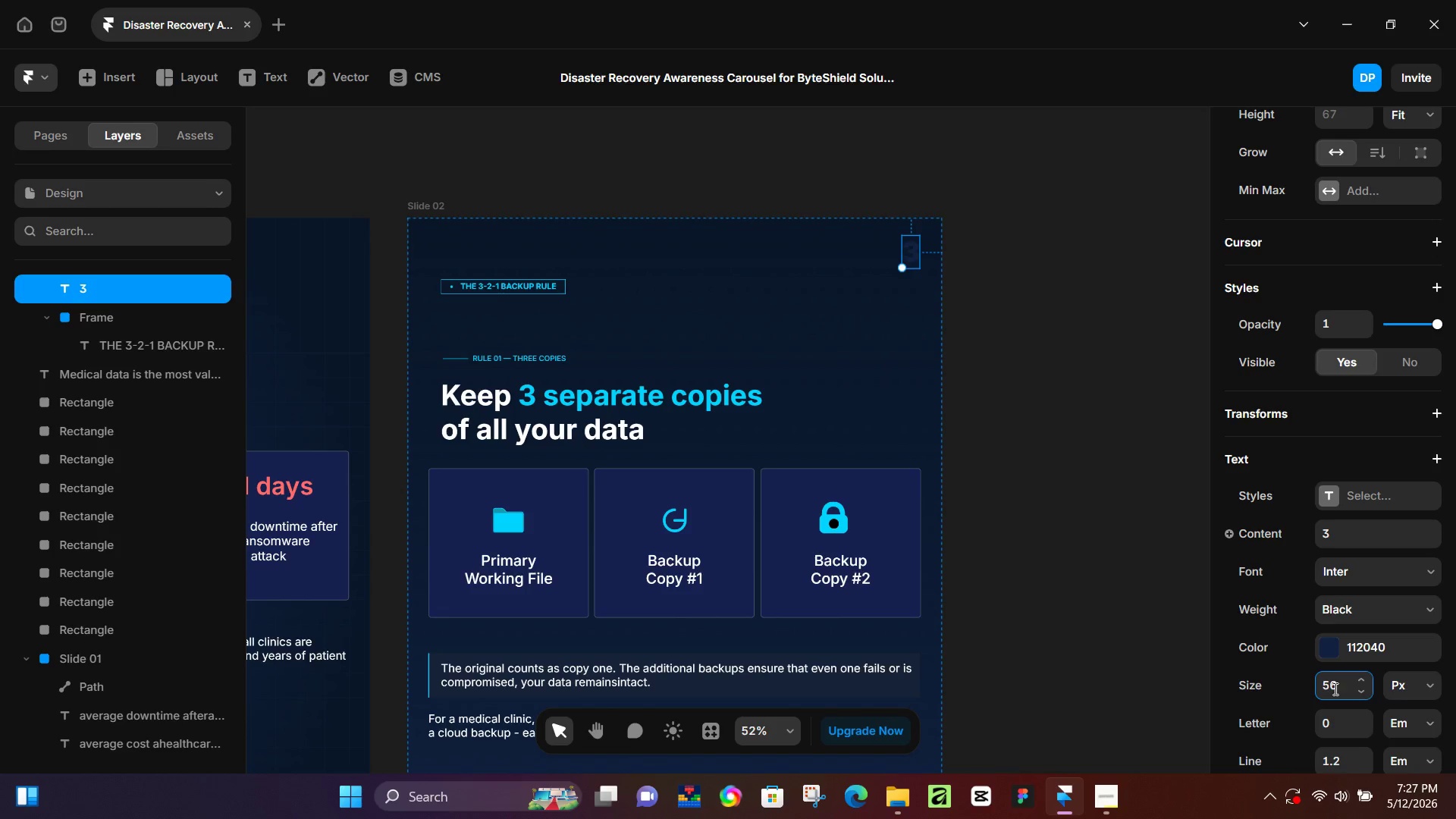 
hold_key(key=ArrowUp, duration=0.31)
 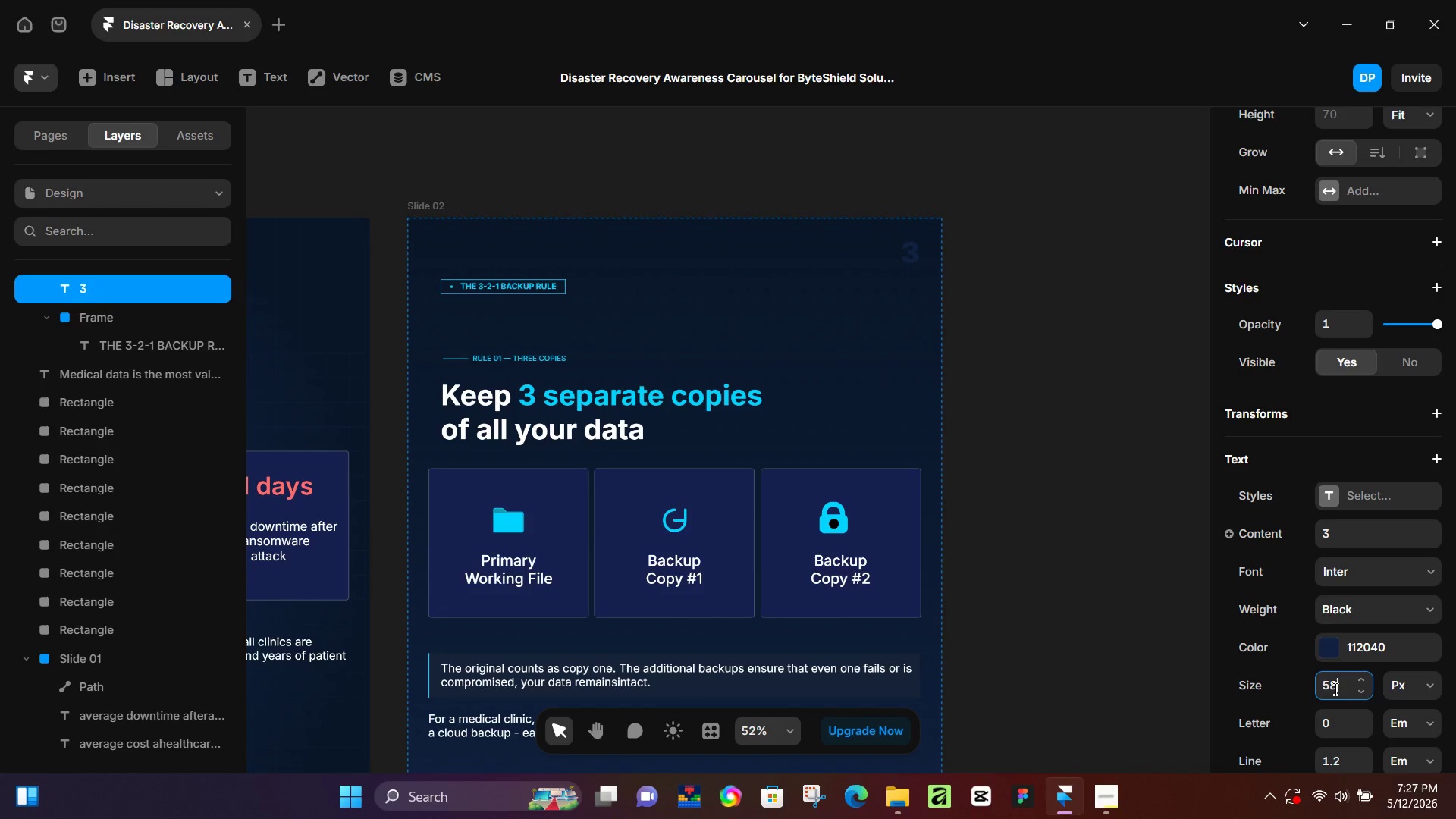 
hold_key(key=ArrowUp, duration=0.66)
 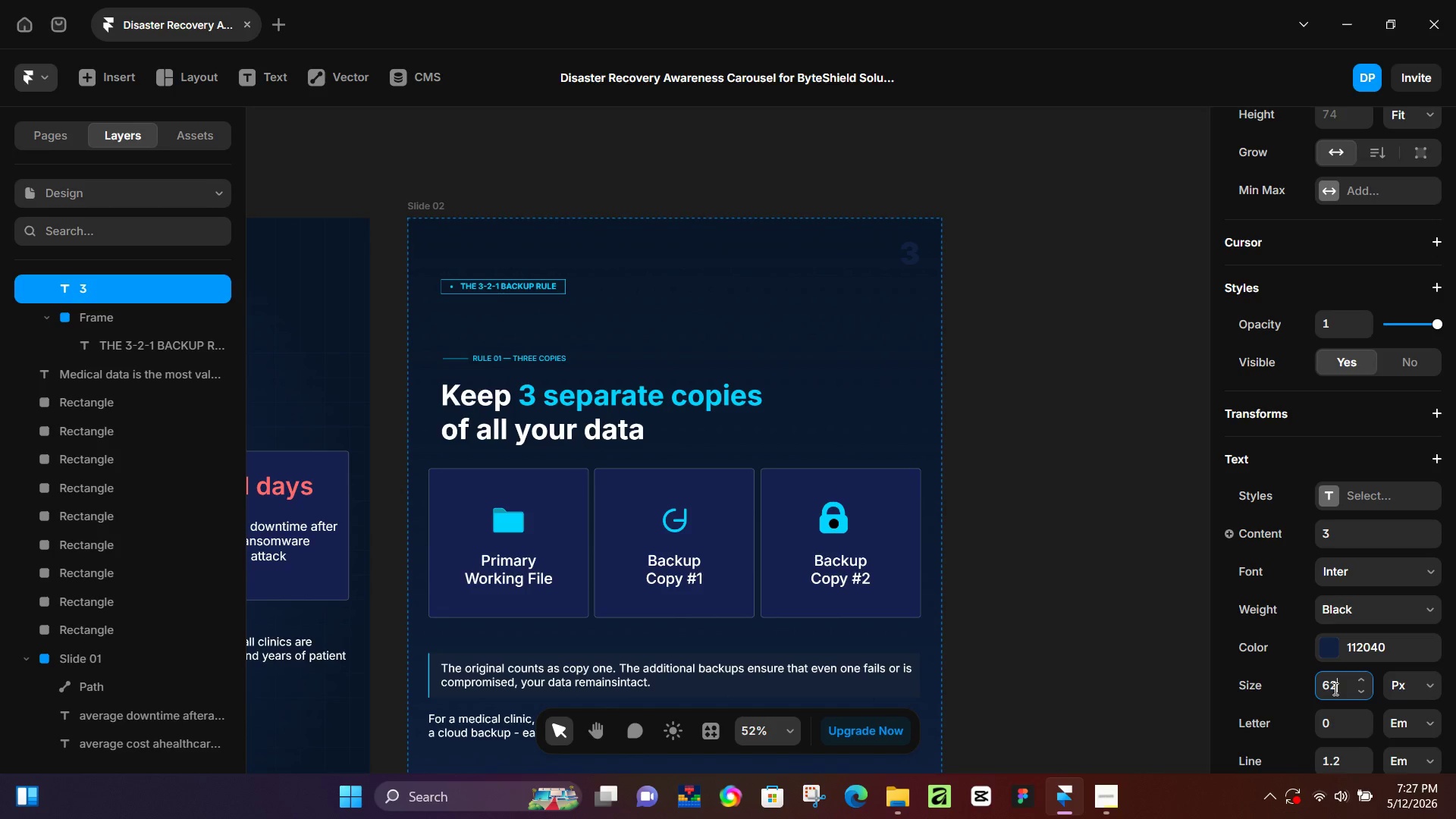 
key(ArrowUp)
 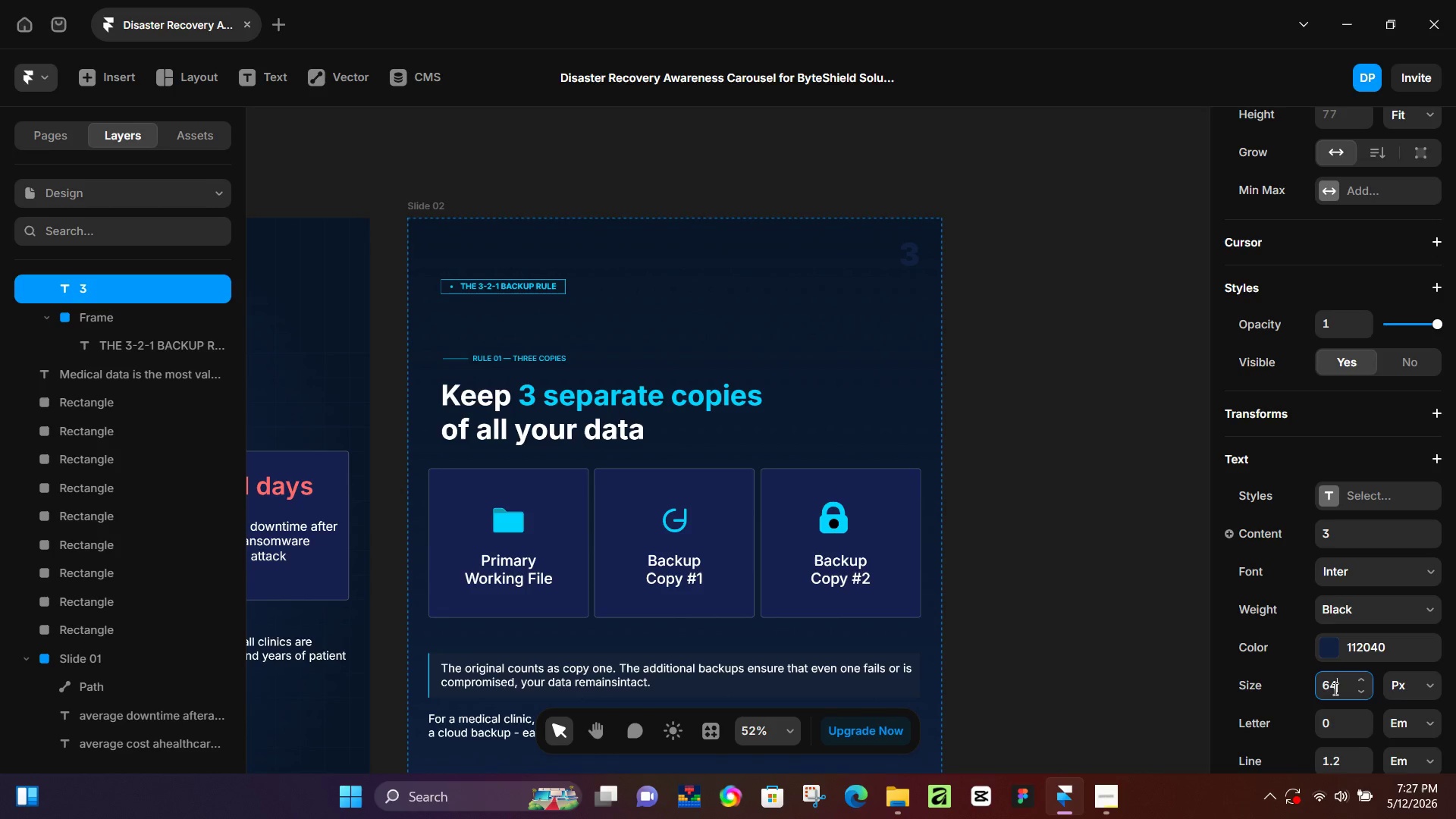 
key(ArrowUp)
 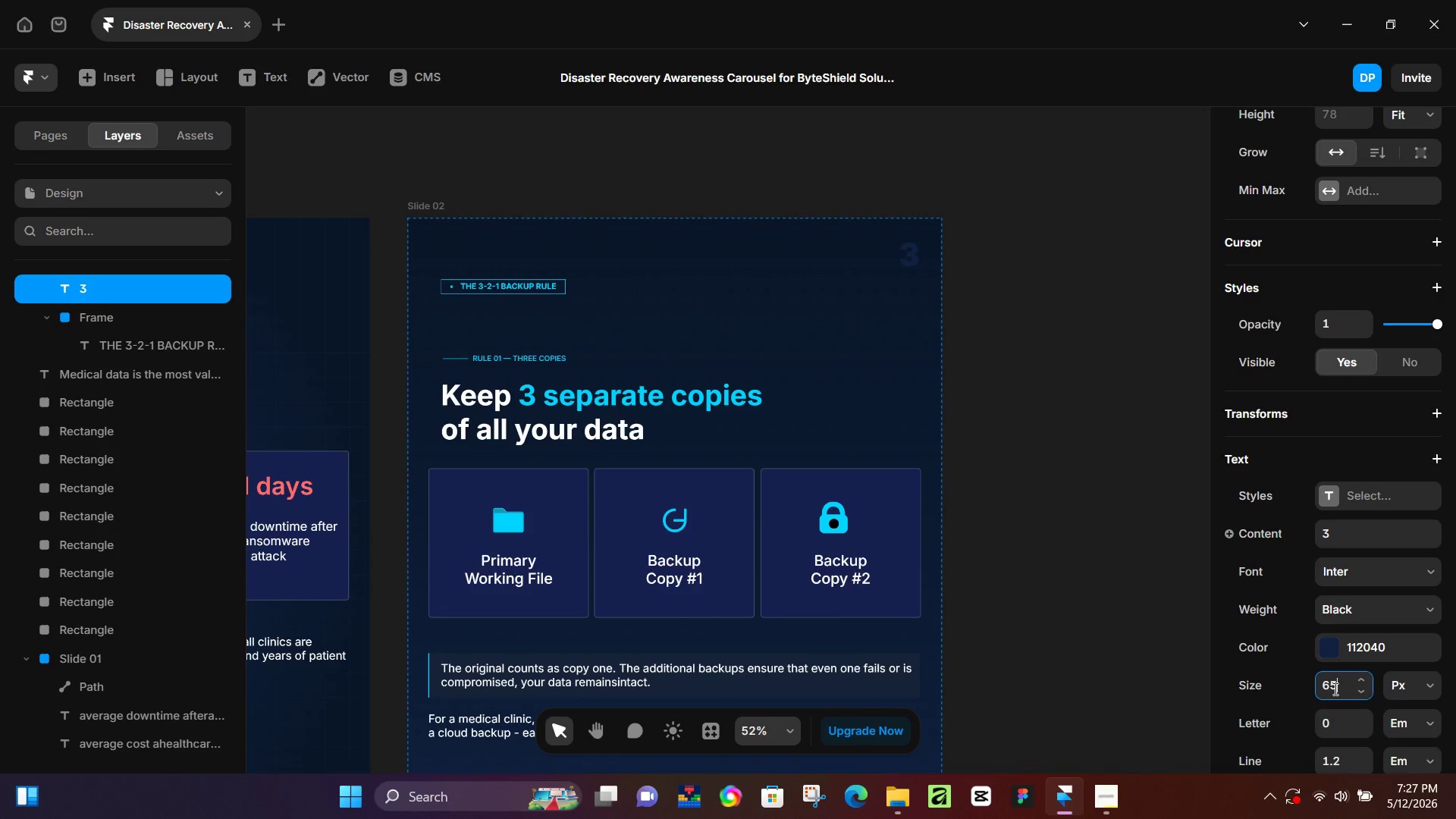 
key(ArrowUp)
 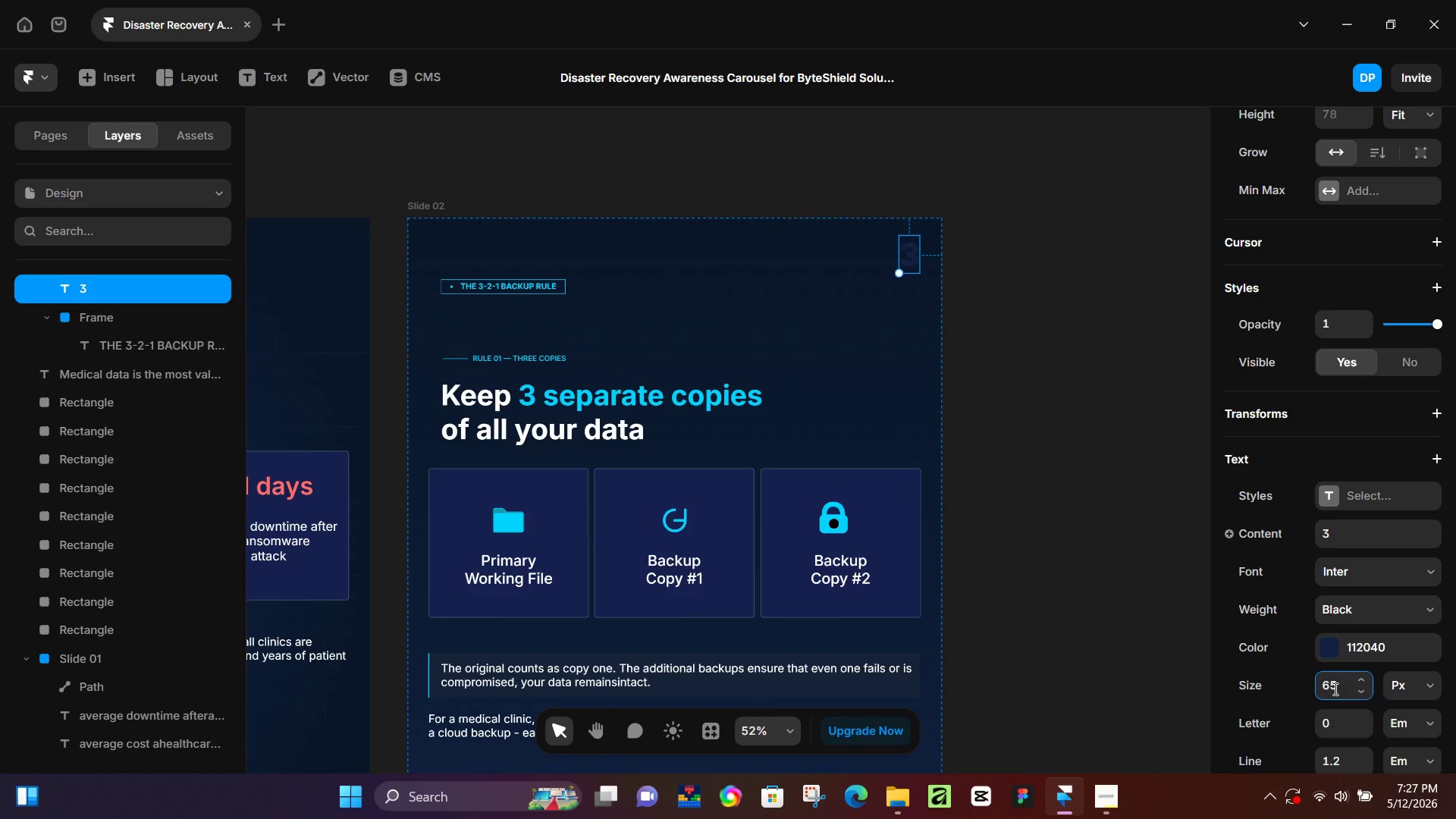 
wait(5.28)
 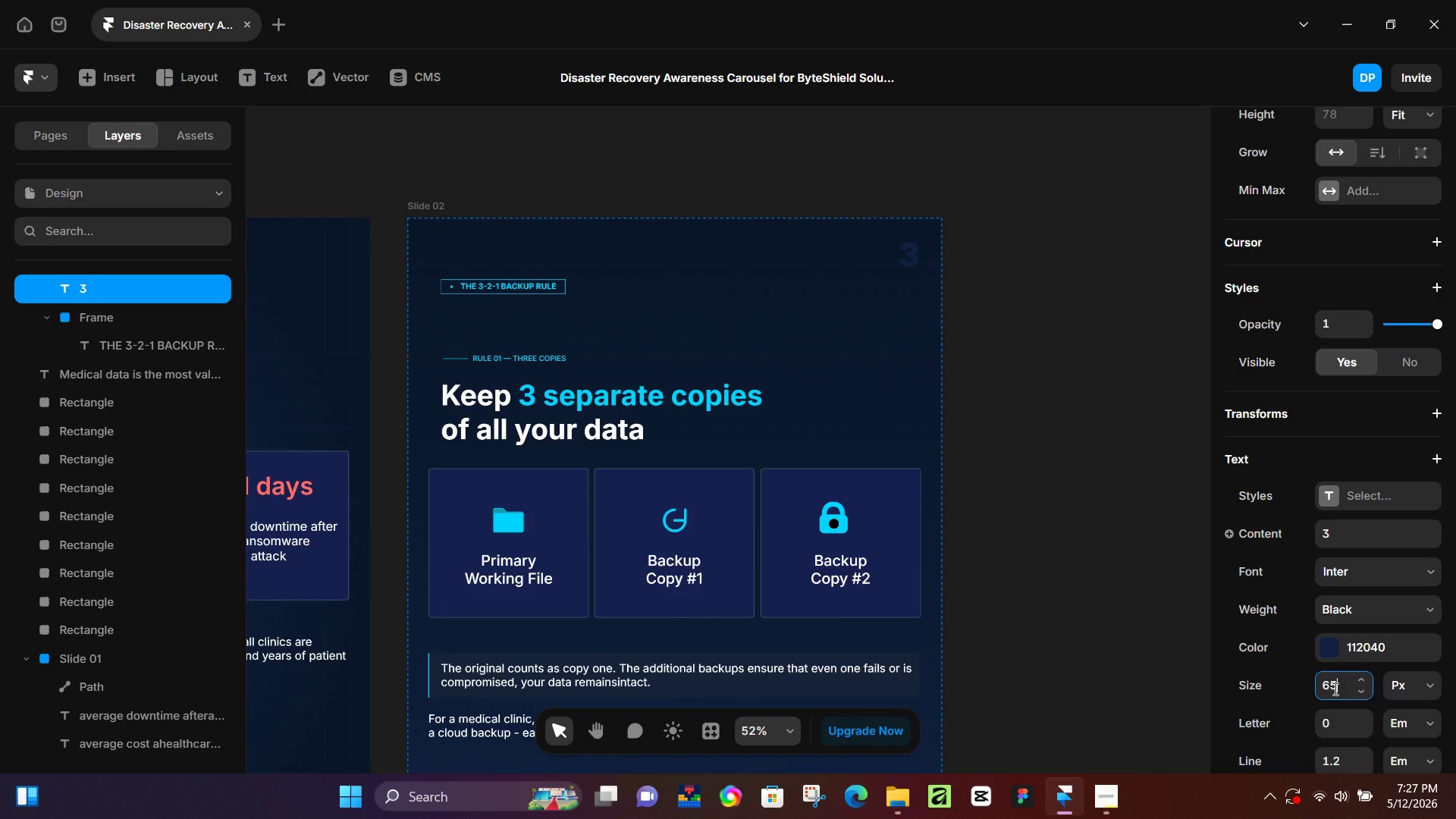 
key(ArrowUp)
 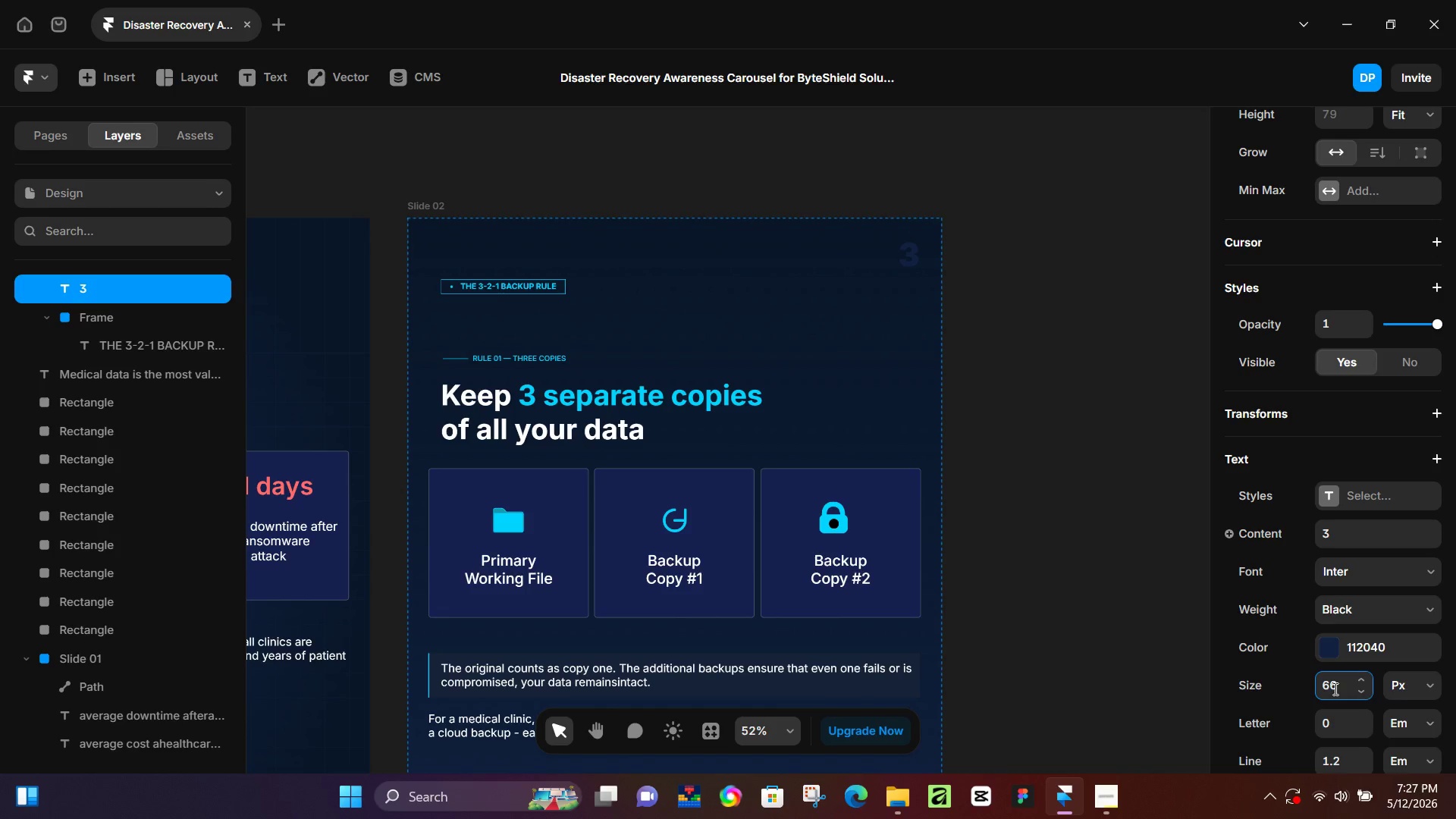 
key(ArrowUp)
 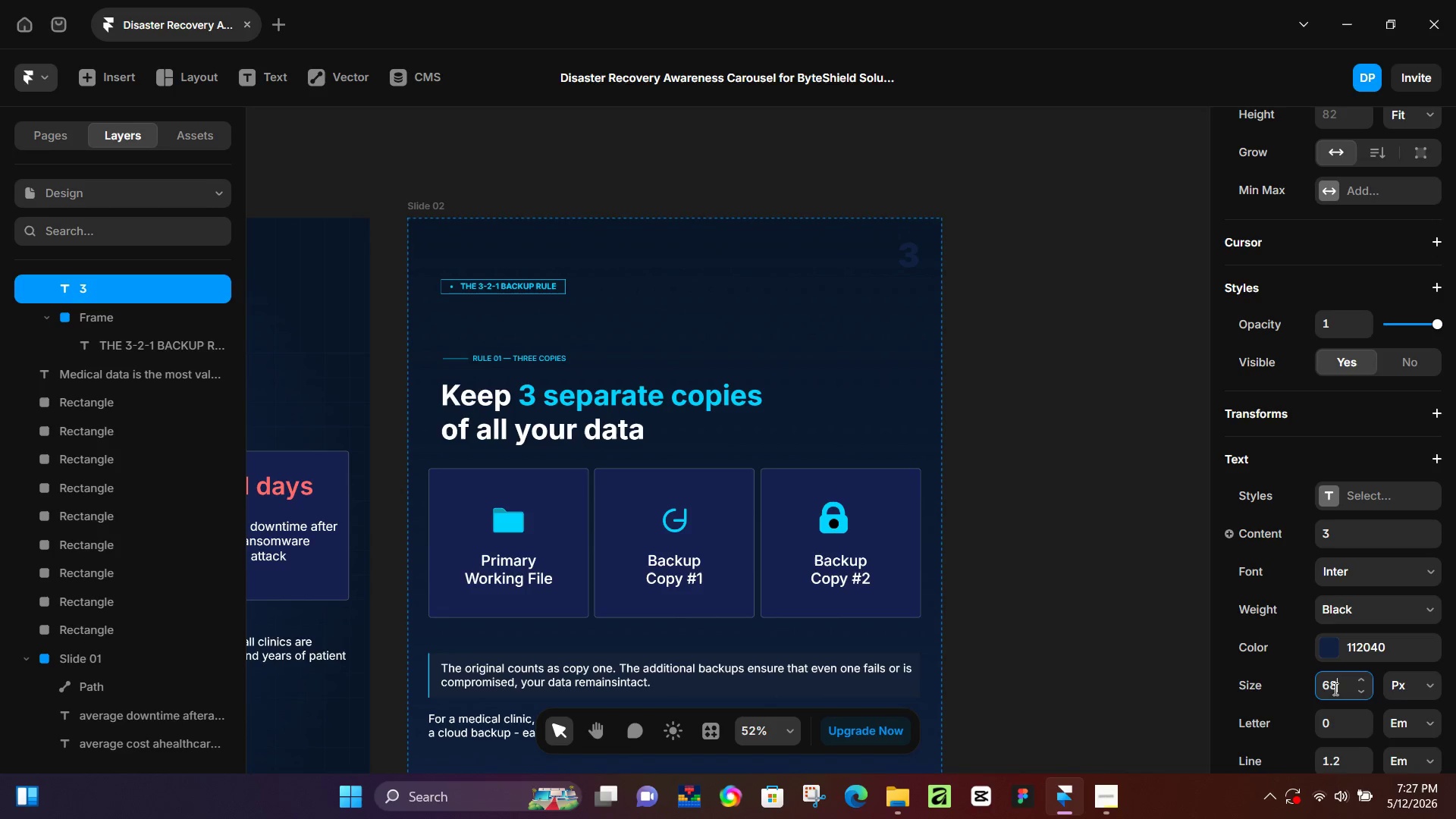 
key(ArrowUp)
 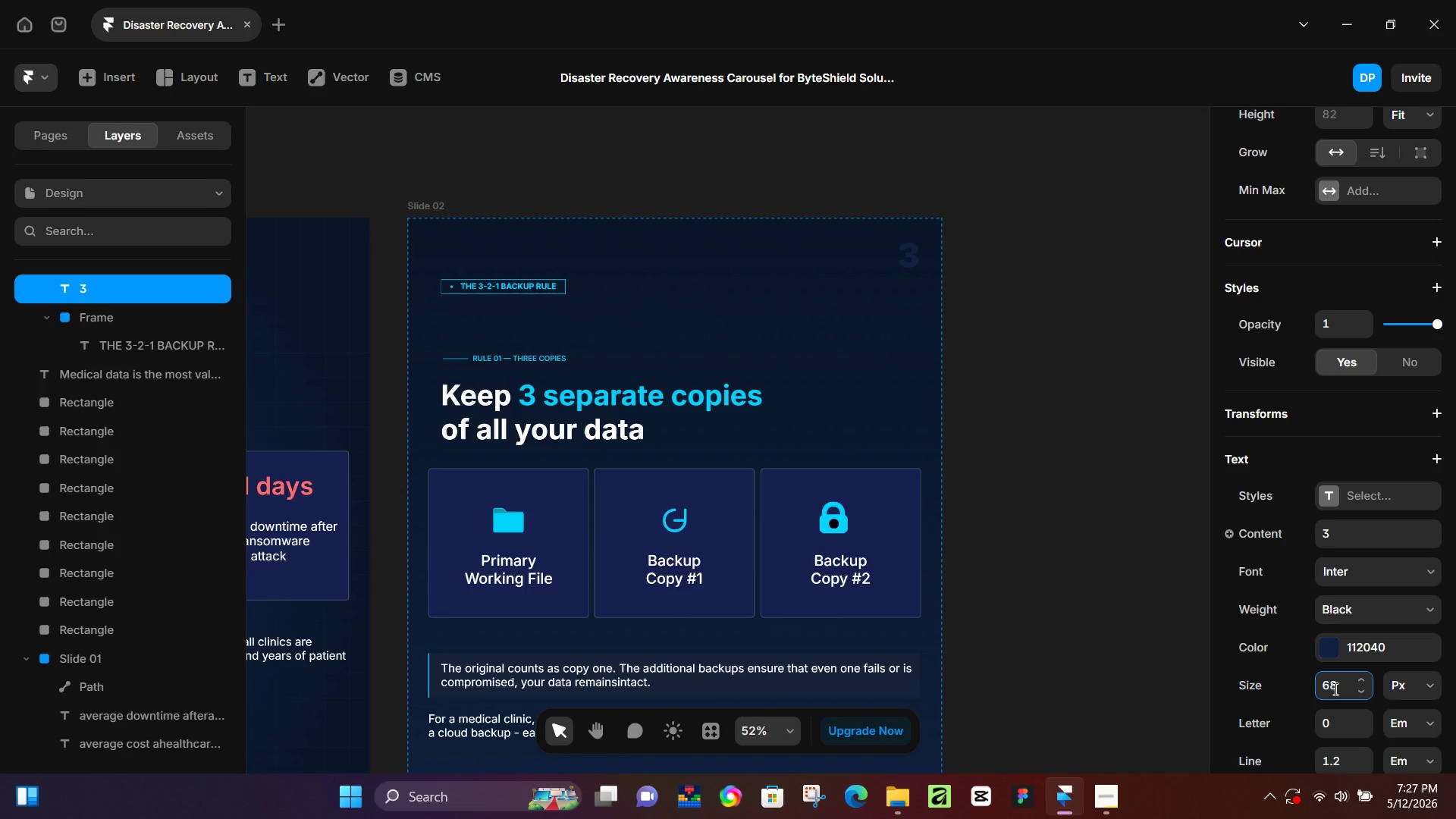 
key(ArrowUp)
 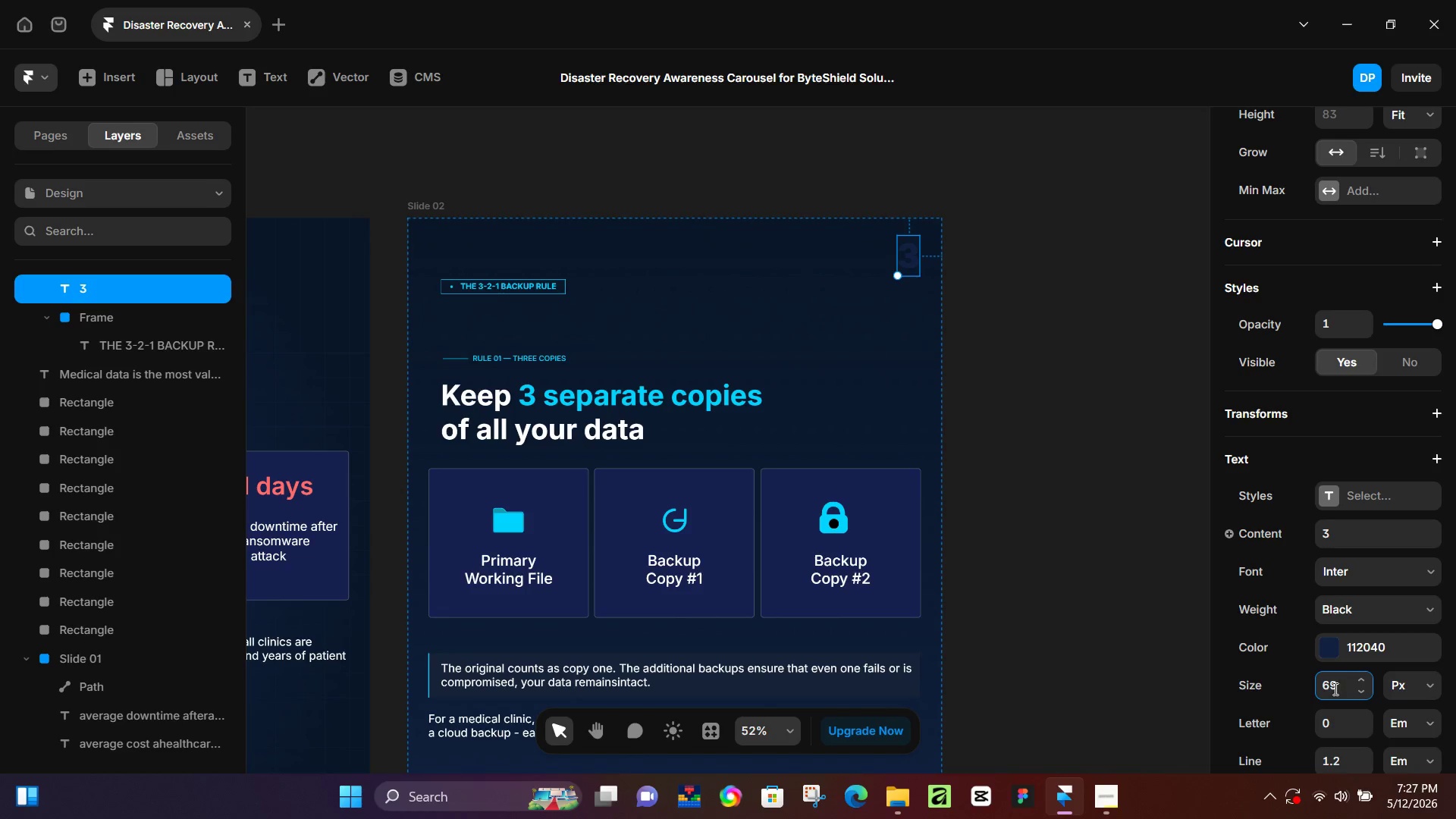 
wait(22.34)
 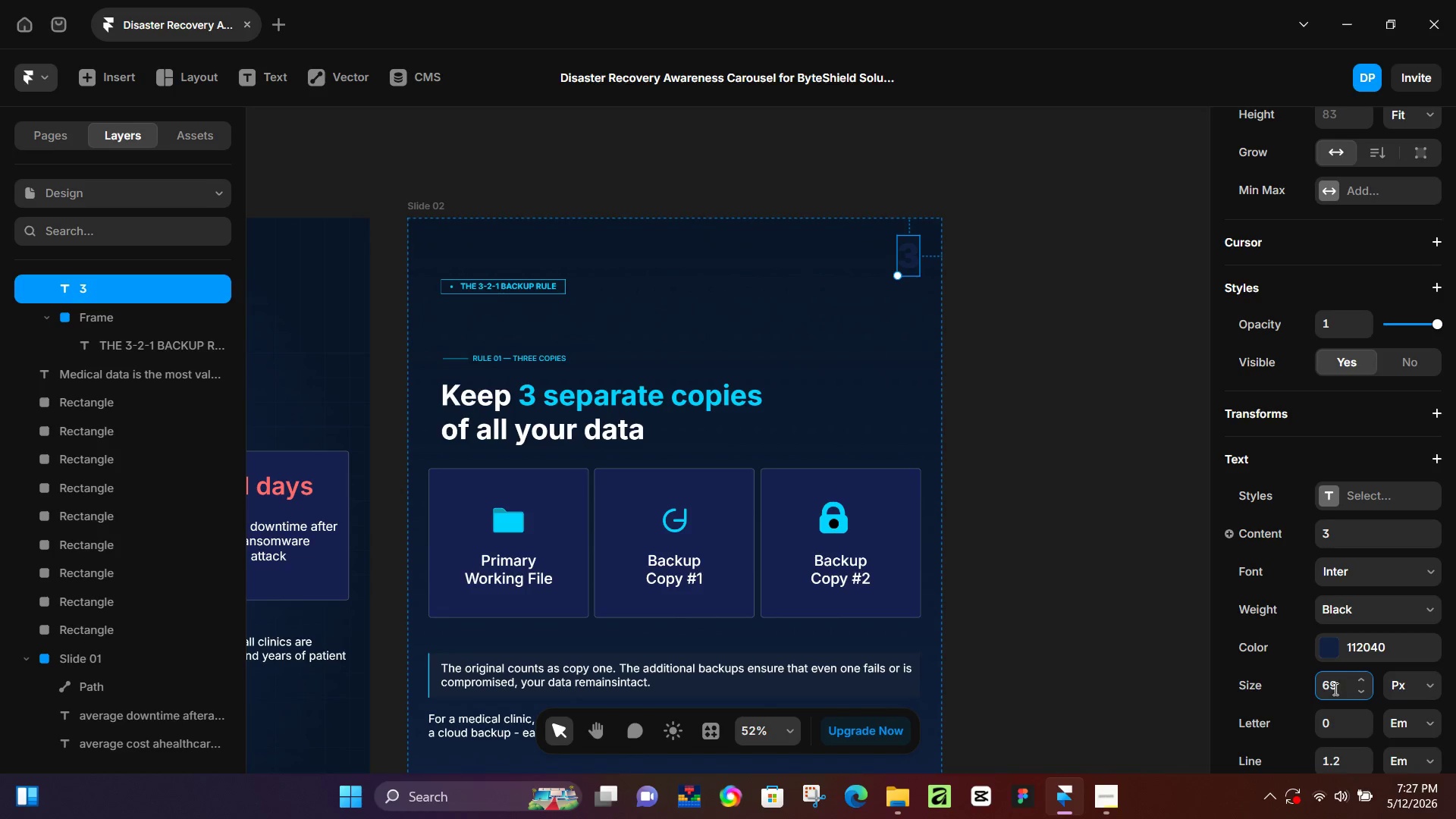 
key(ArrowUp)
 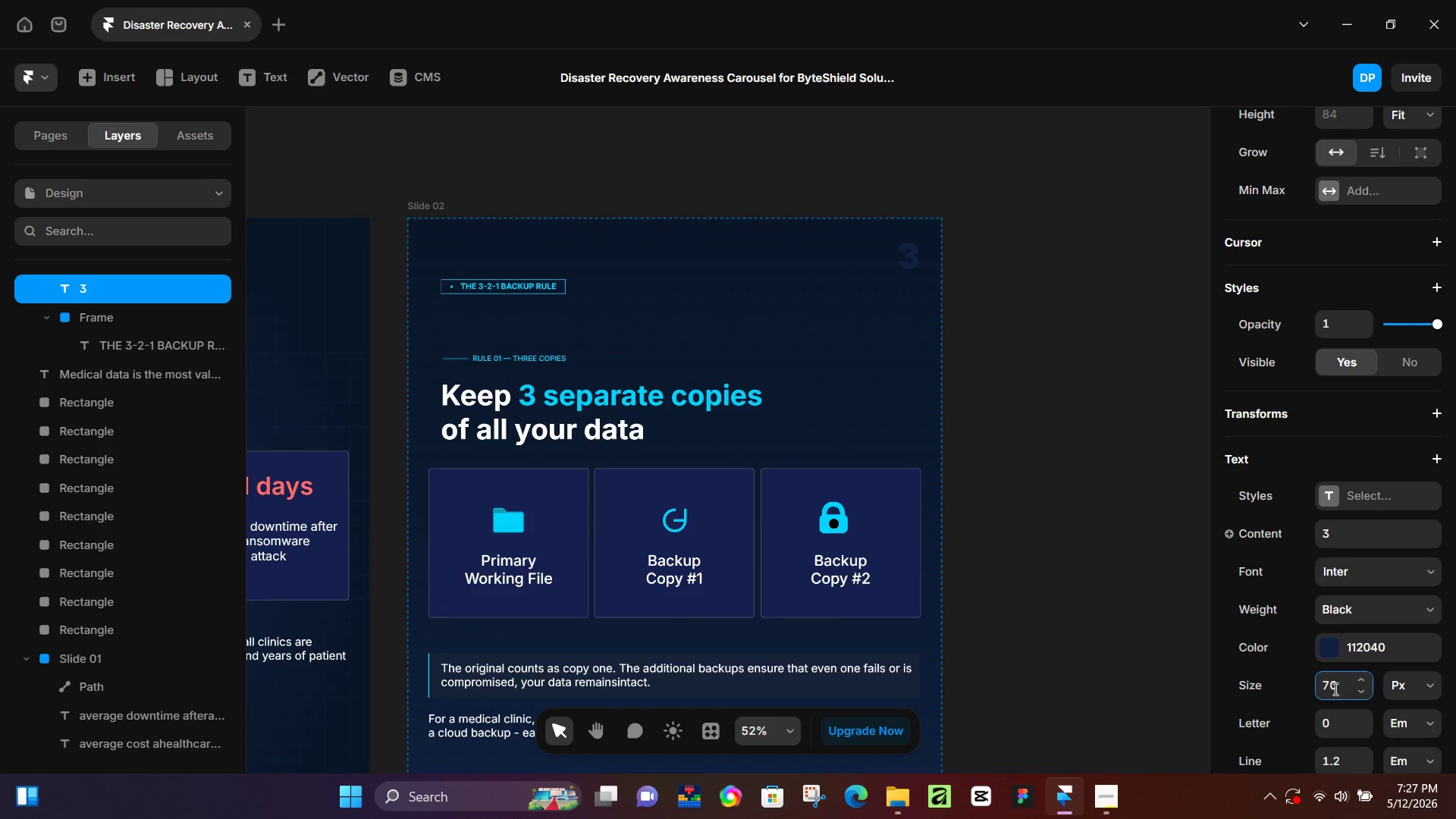 
key(ArrowUp)
 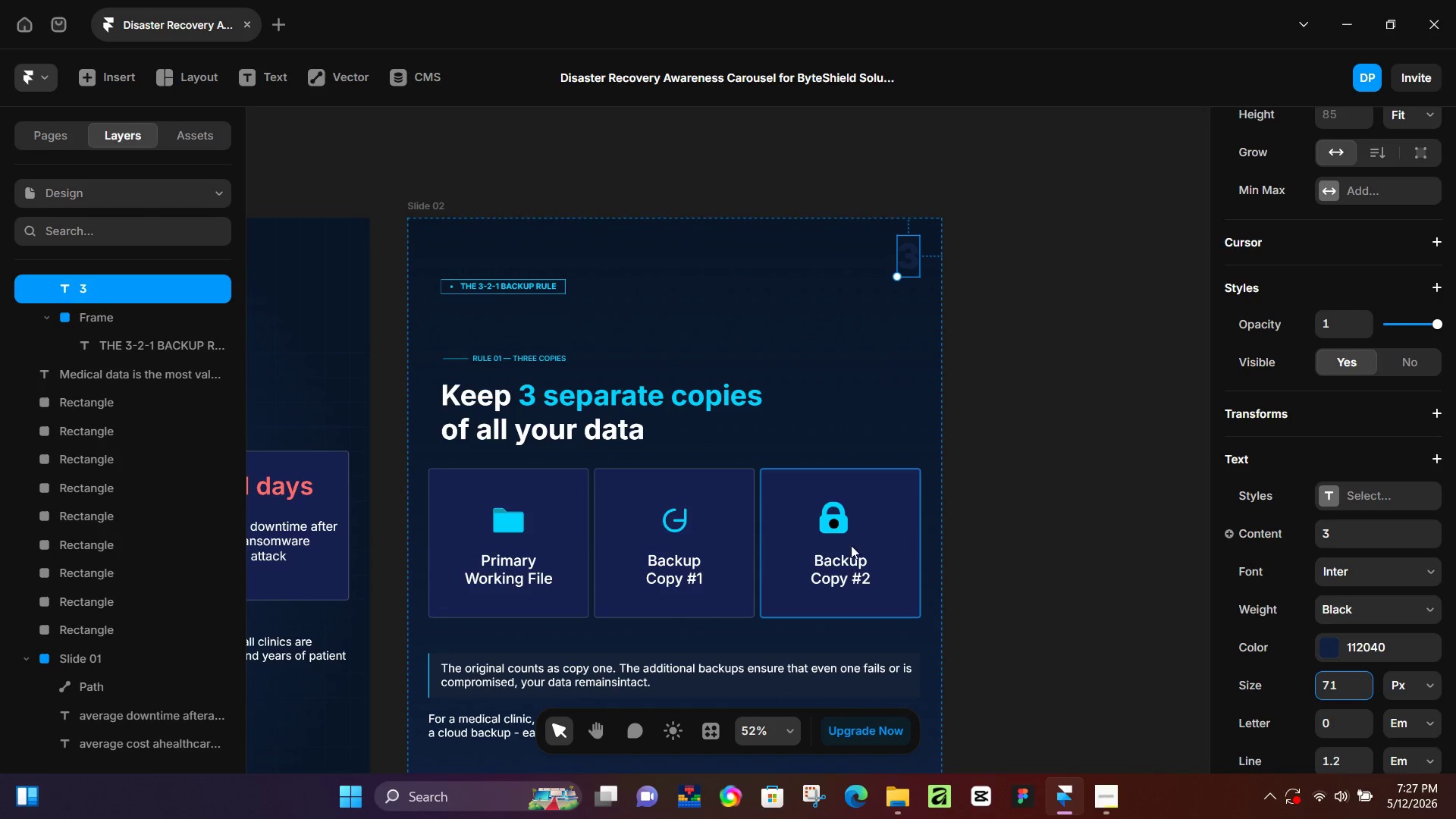 
left_click([835, 522])
 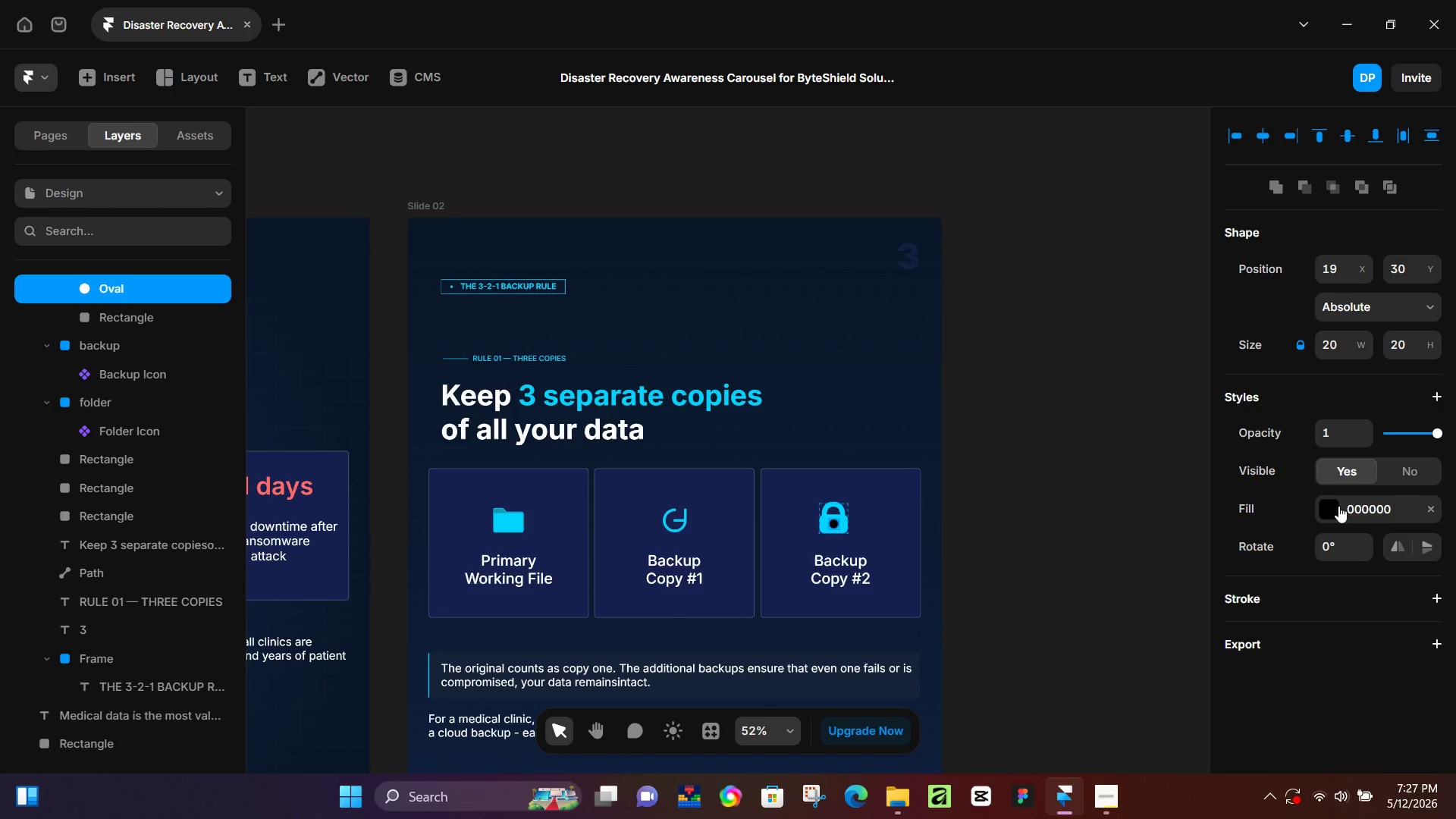 
left_click([1332, 506])
 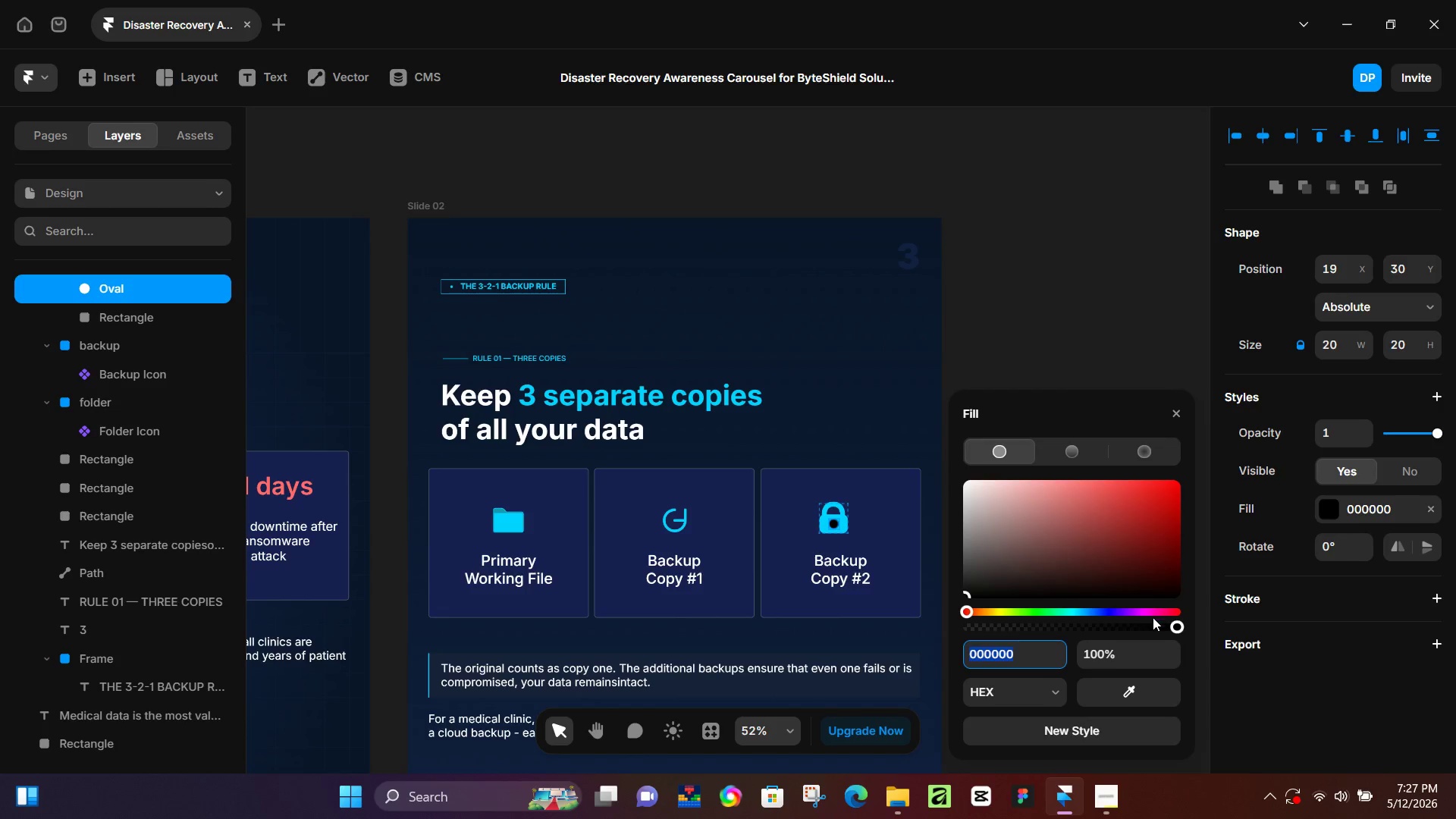 
left_click_drag(start_coordinate=[1150, 620], to_coordinate=[1145, 626])
 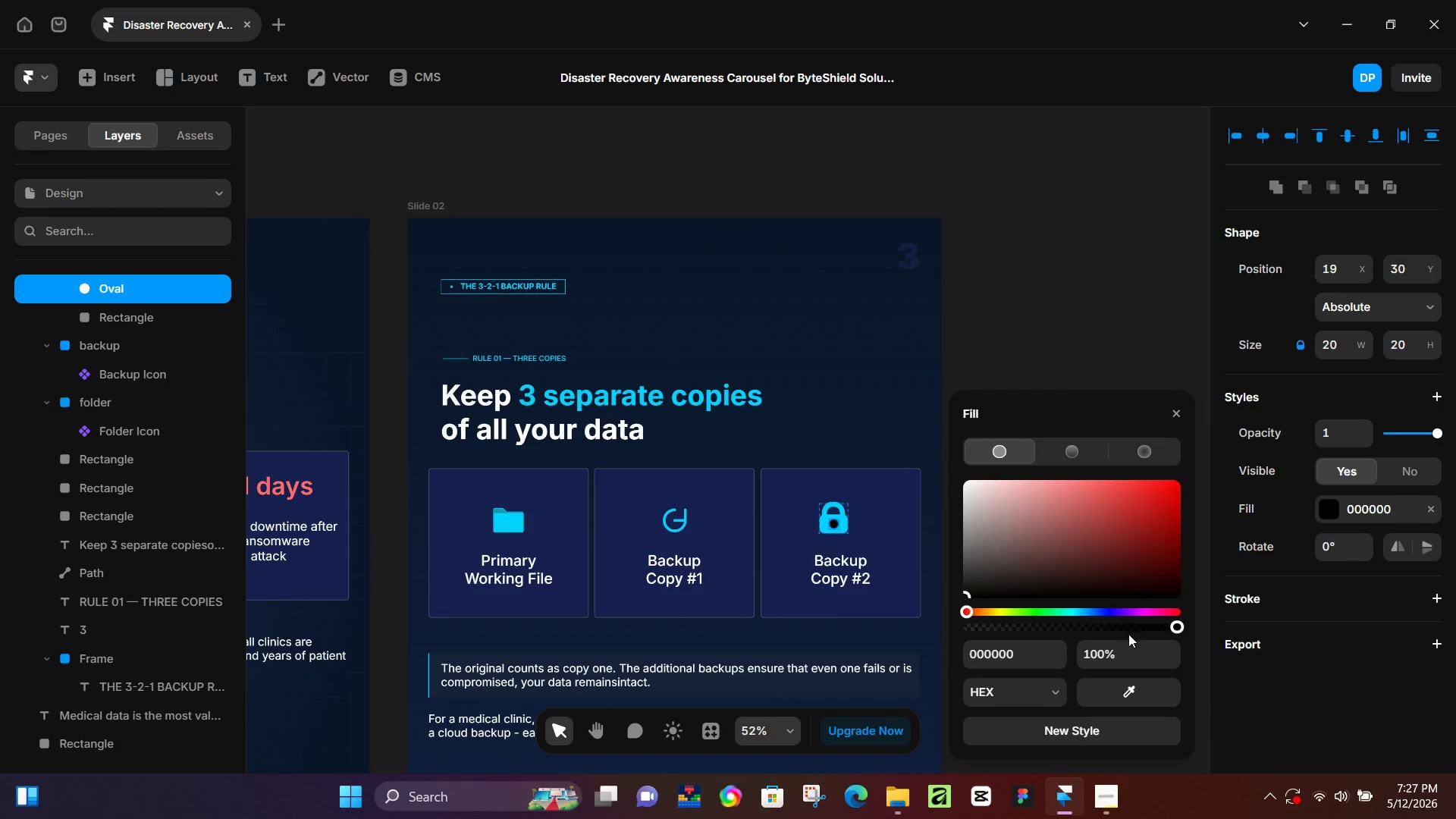 
left_click_drag(start_coordinate=[1144, 632], to_coordinate=[1078, 636])
 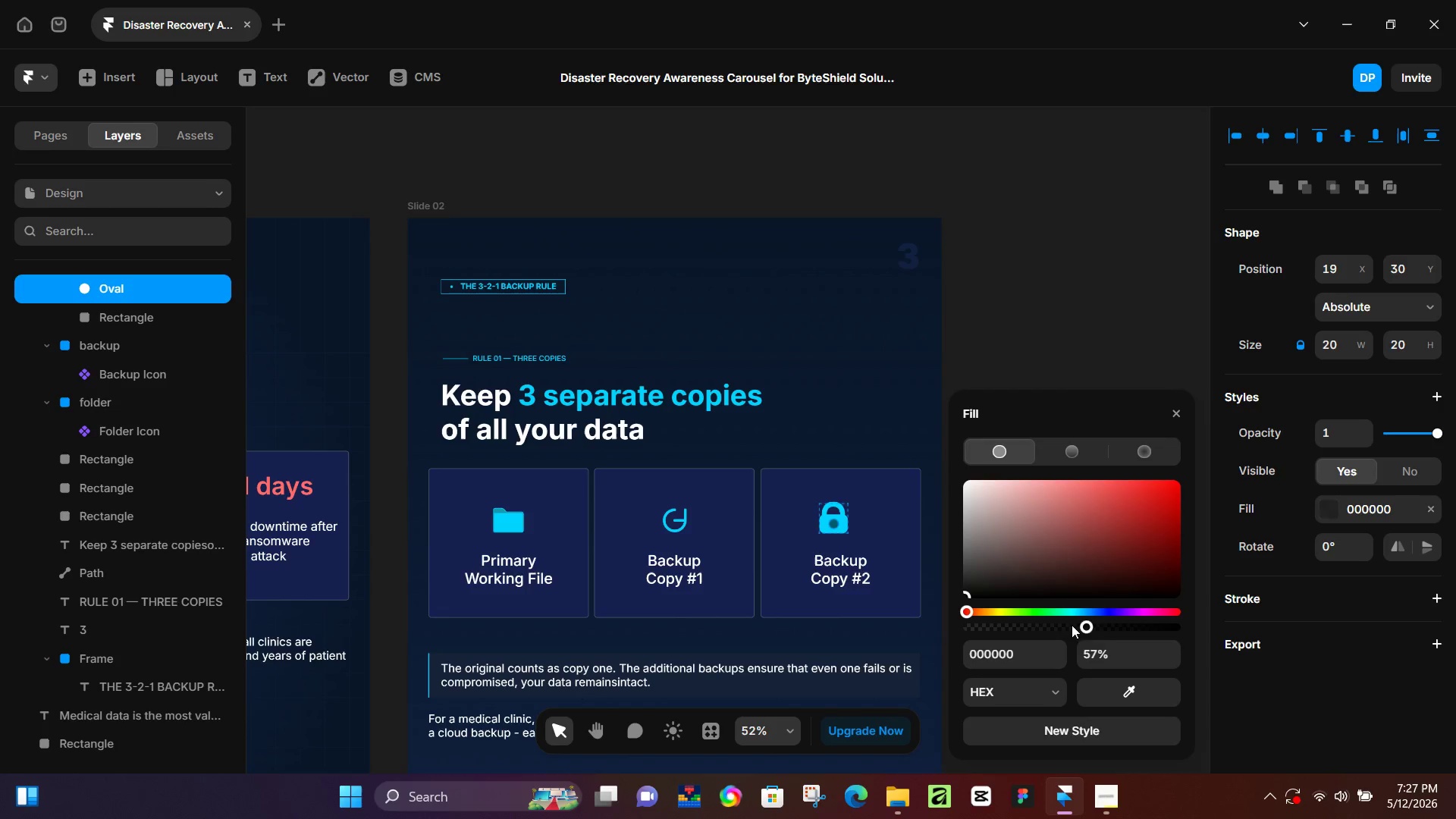 
left_click_drag(start_coordinate=[1090, 627], to_coordinate=[1046, 617])
 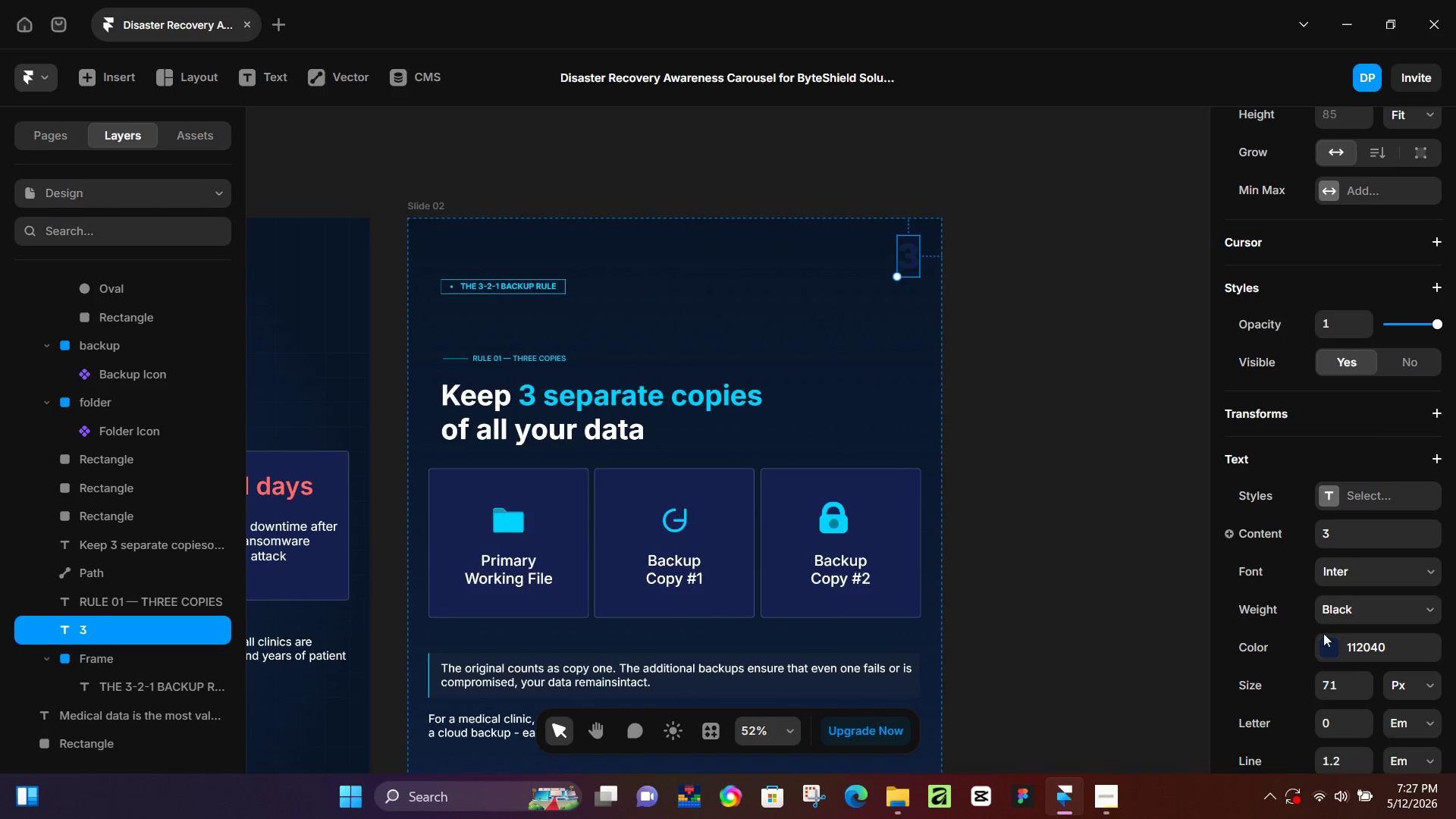 
left_click([1341, 690])
 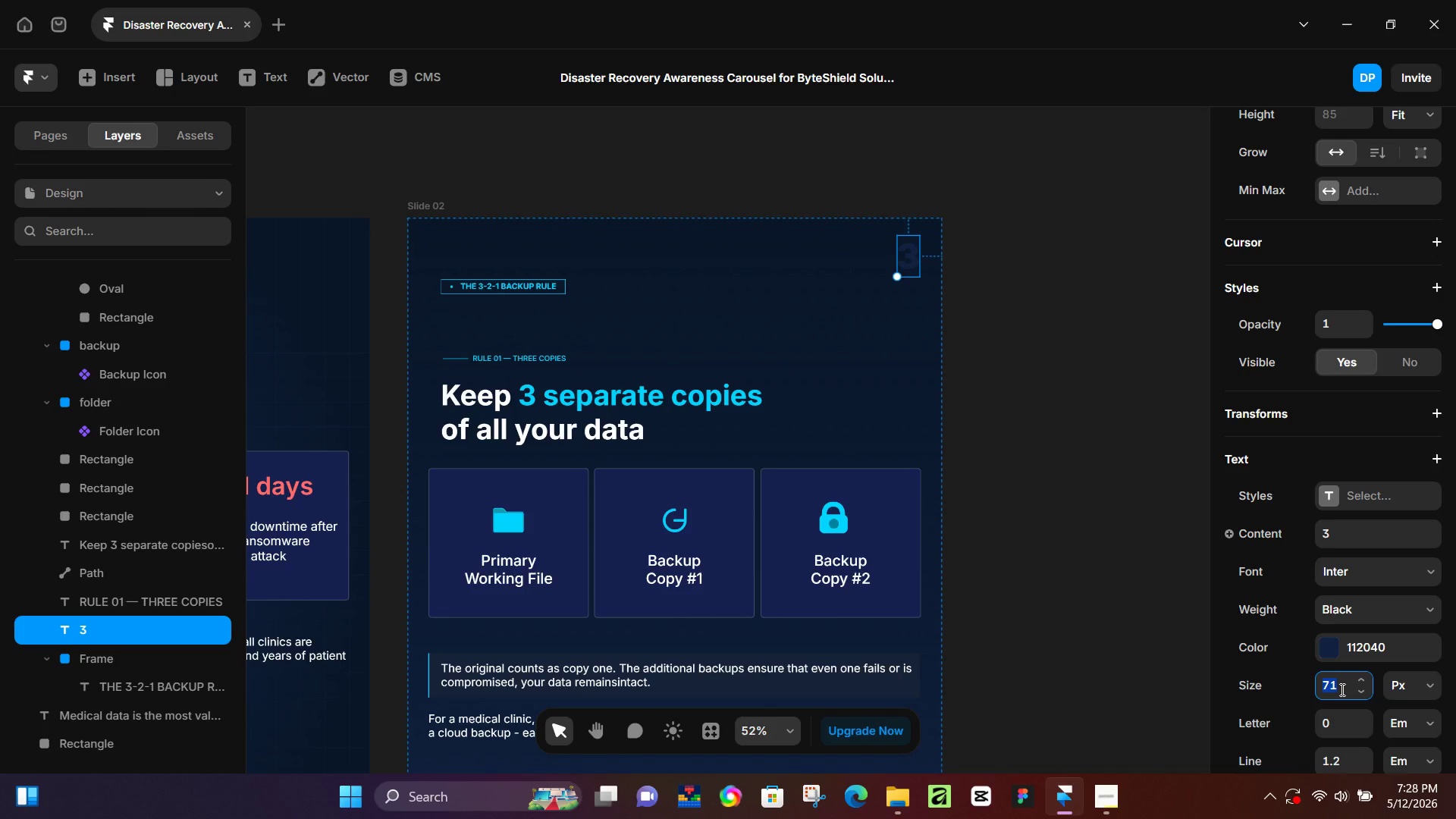 
wait(14.53)
 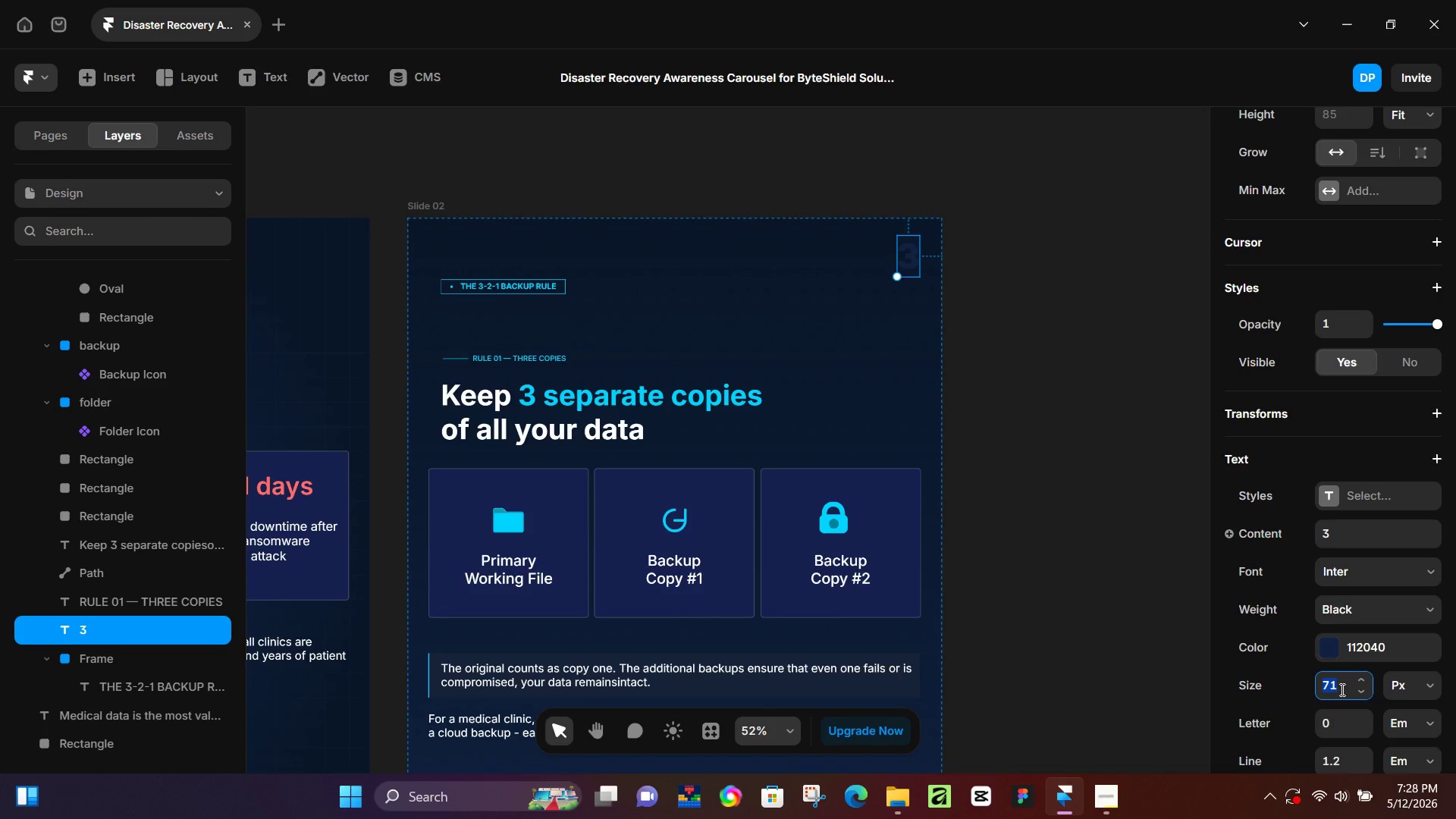 
key(ArrowUp)
 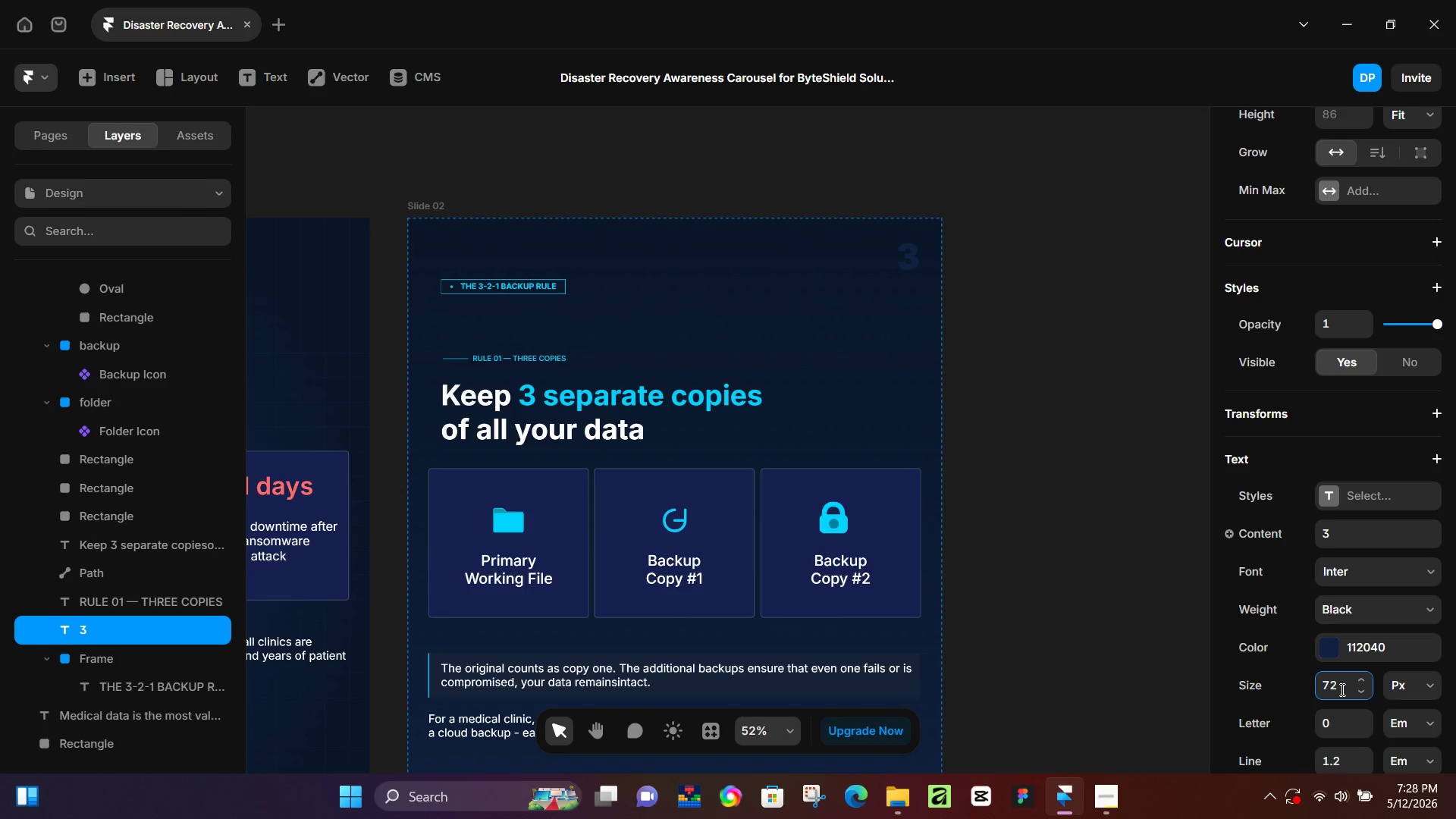 
key(ArrowUp)
 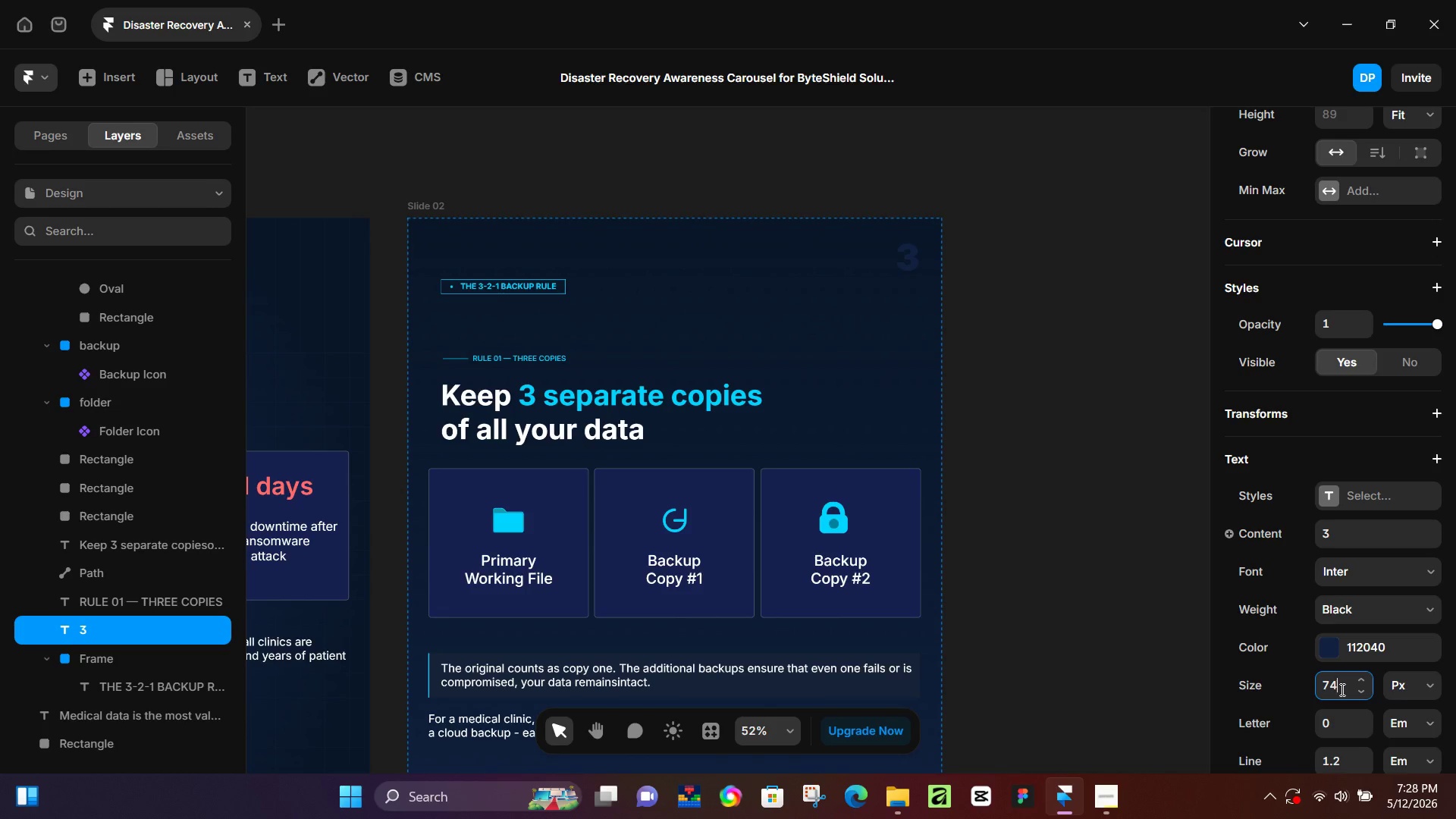 
key(ArrowUp)
 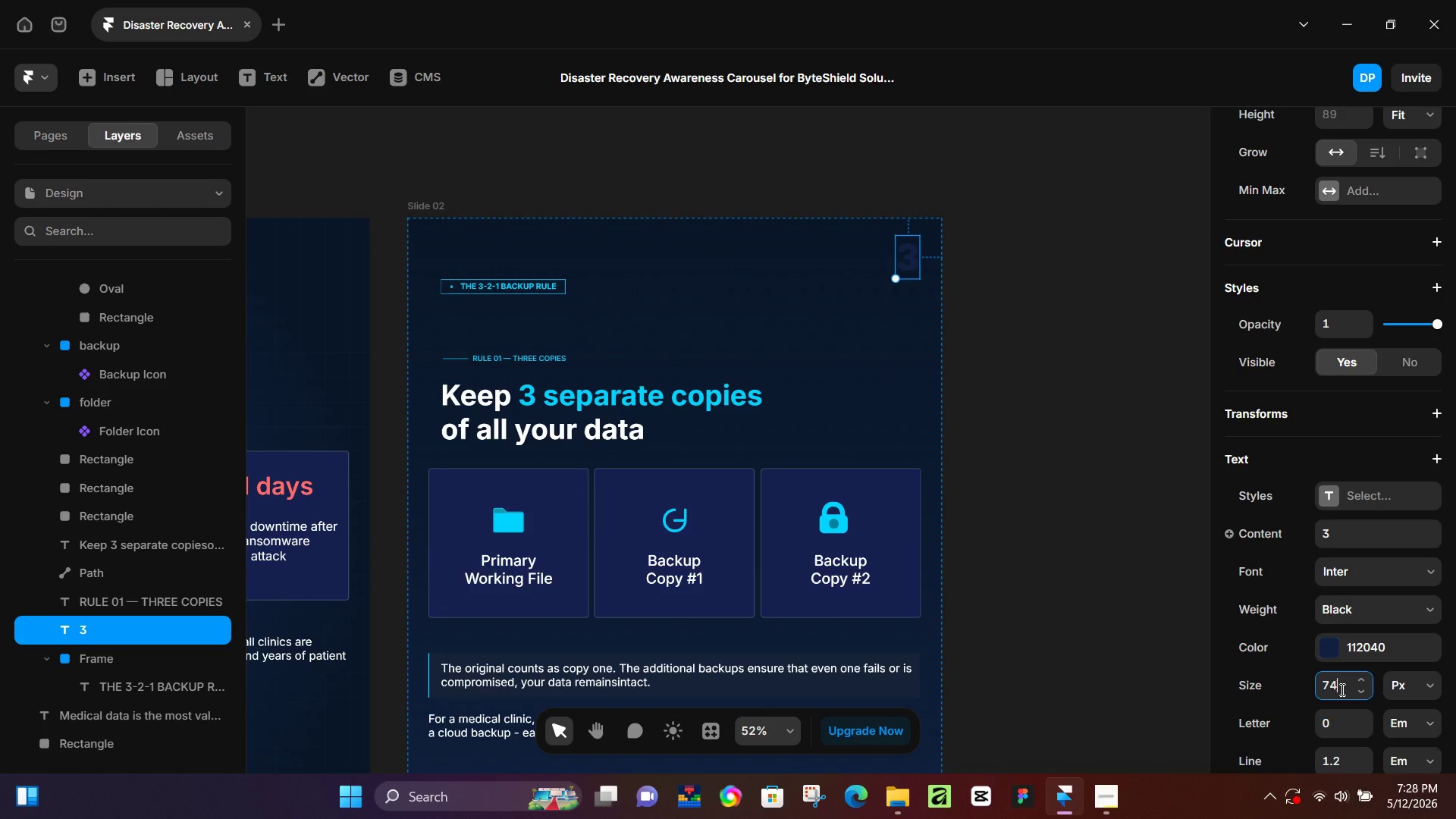 
key(ArrowUp)
 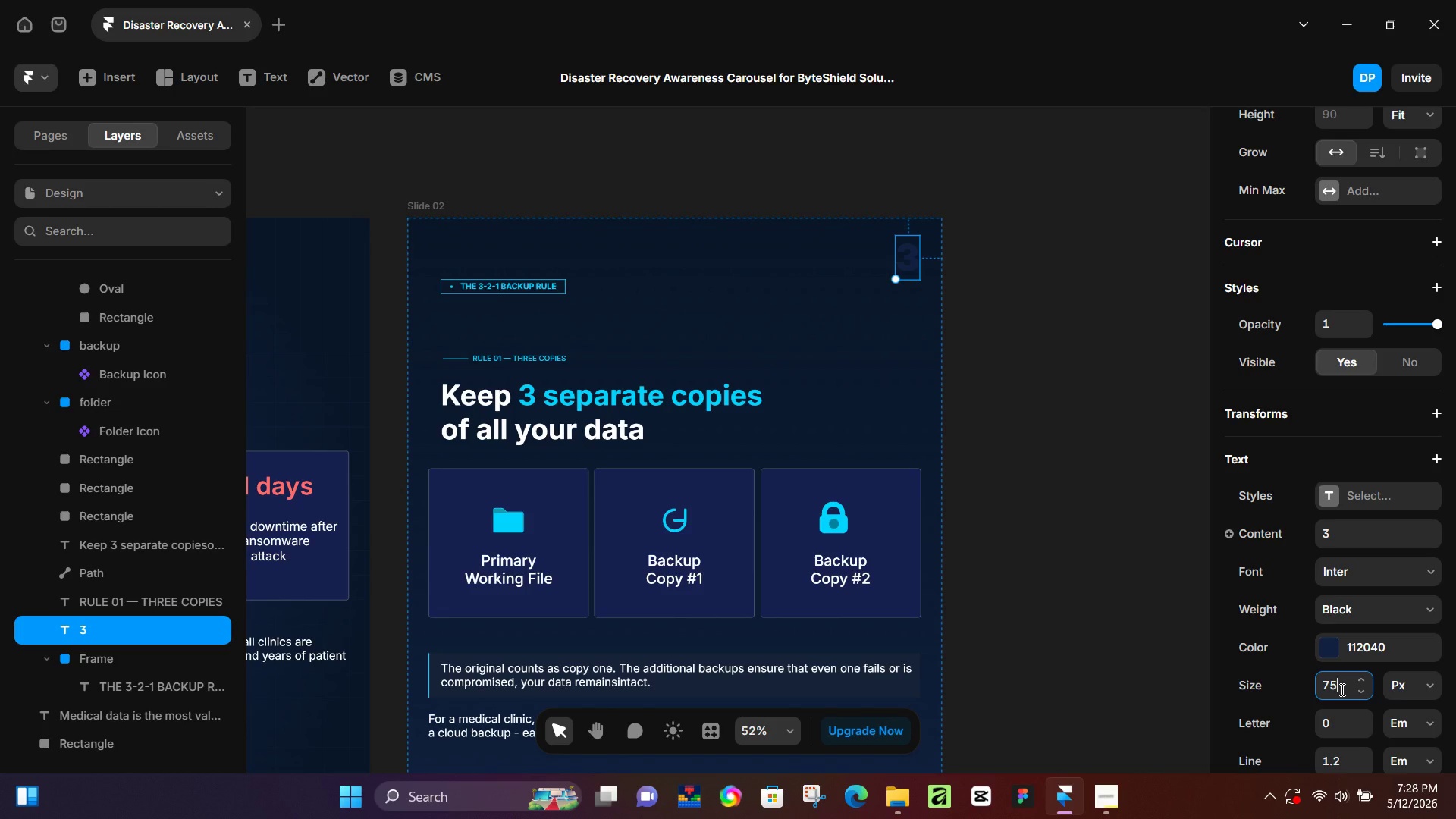 
wait(12.53)
 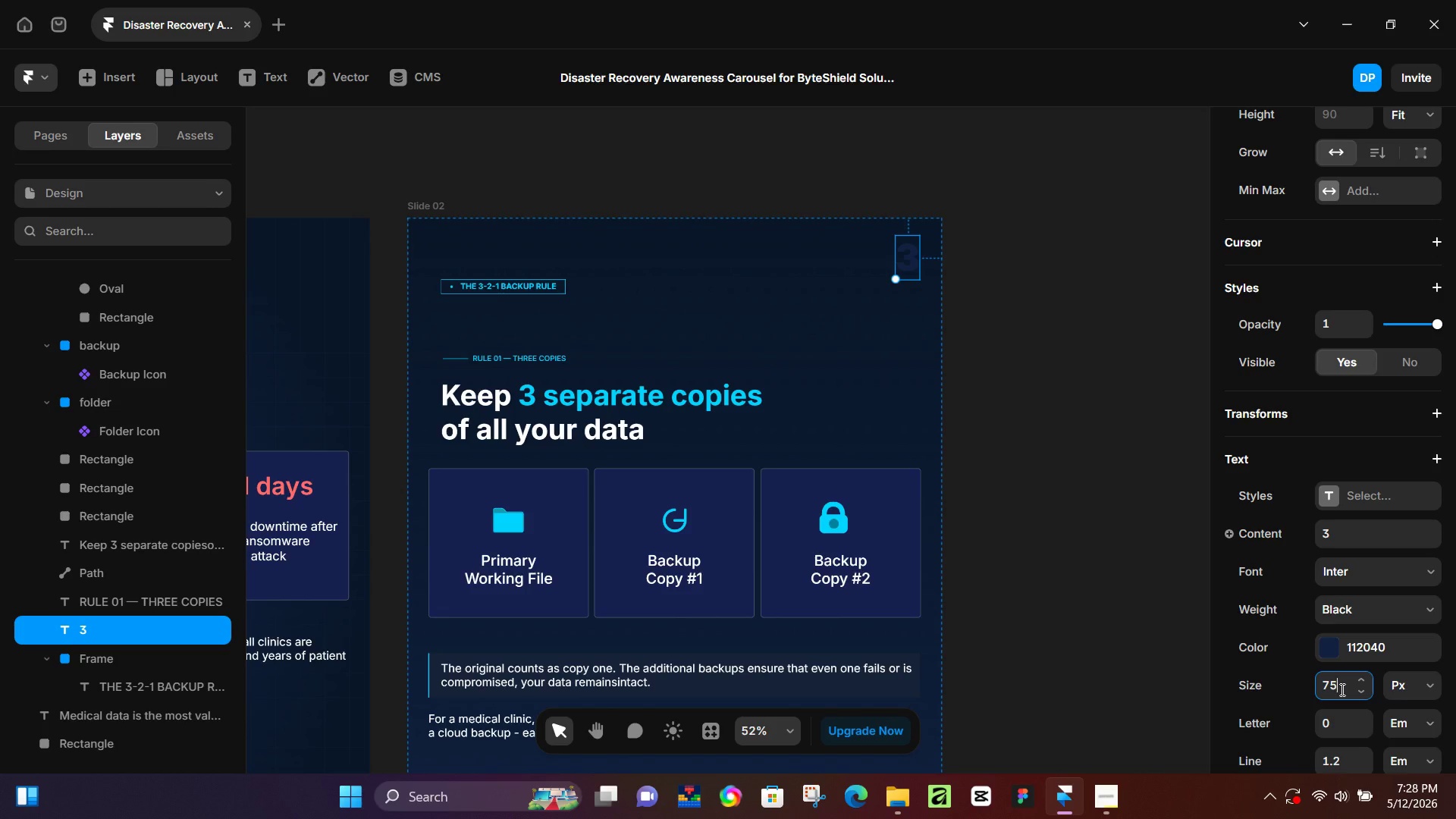 
key(ArrowUp)
 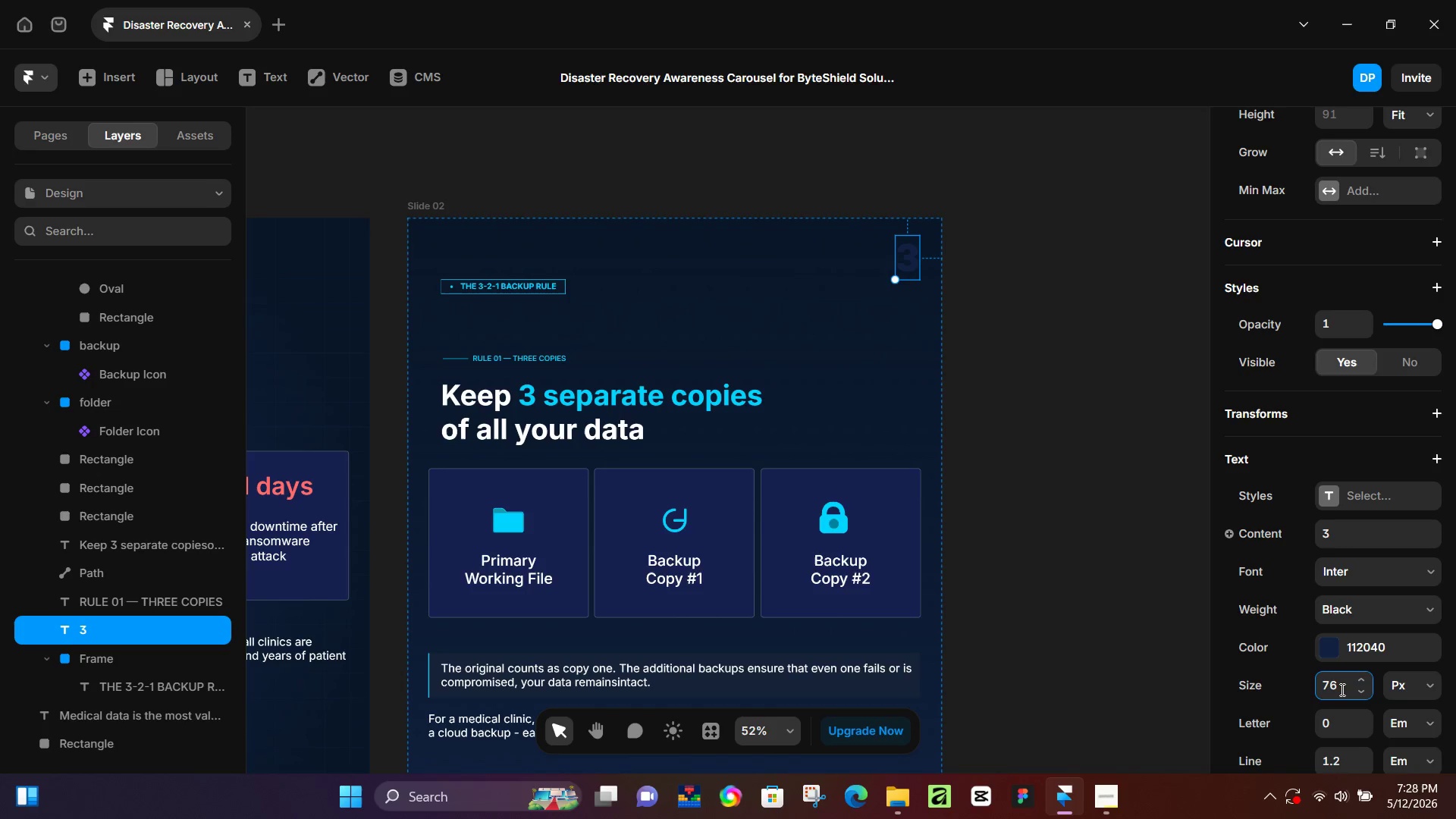 
wait(9.72)
 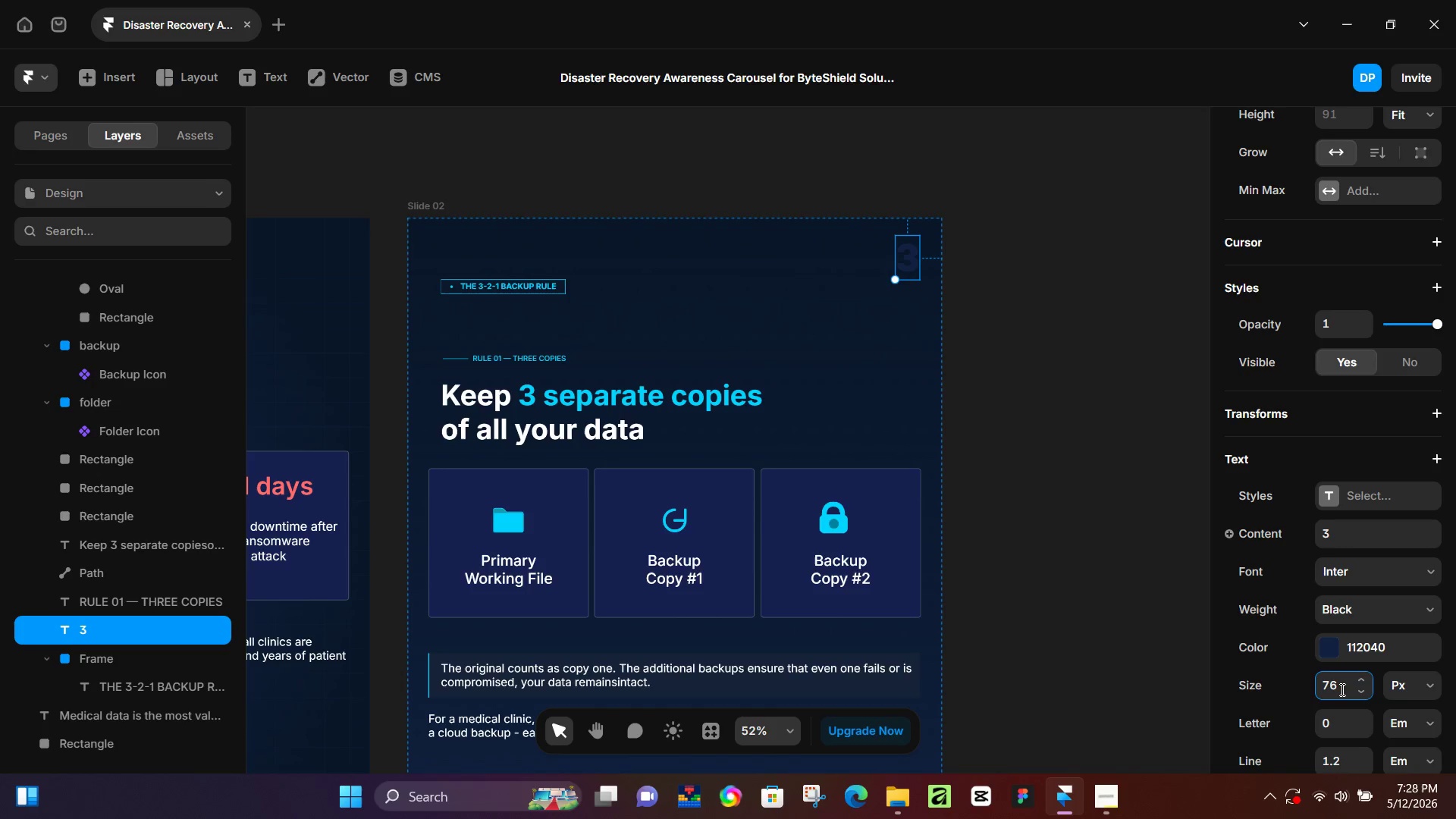 
key(ArrowUp)
 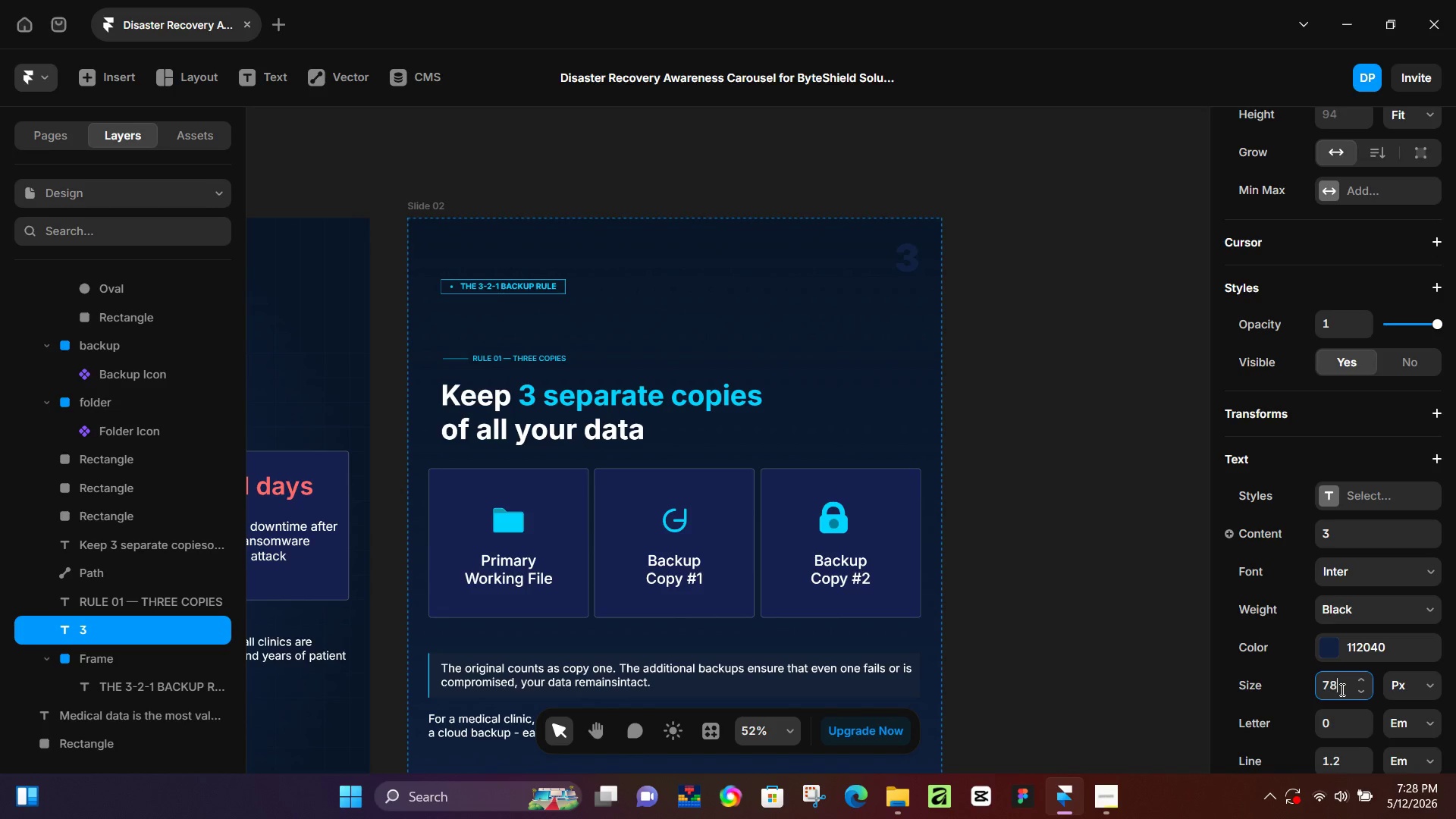 
key(ArrowUp)
 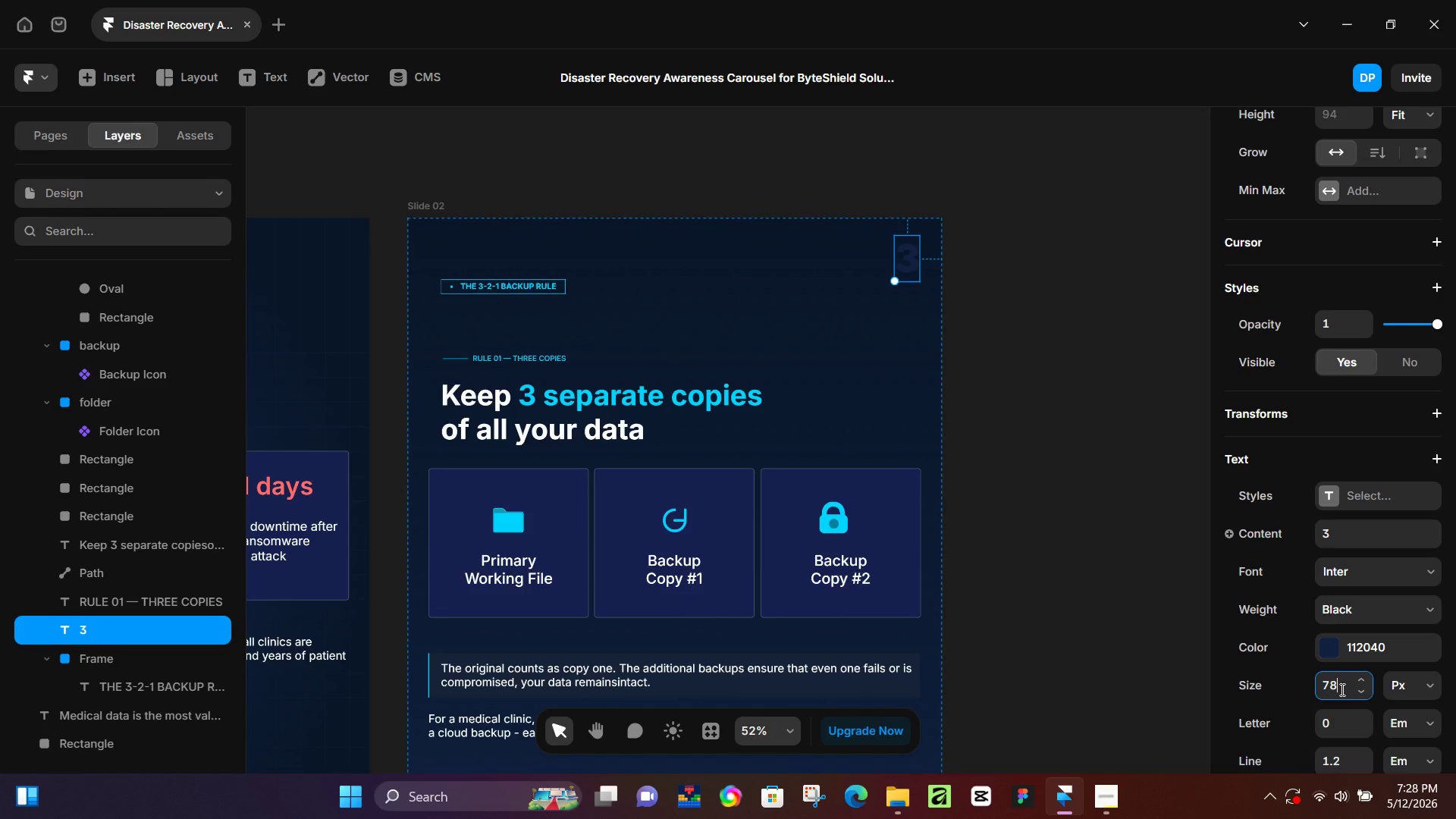 
wait(10.5)
 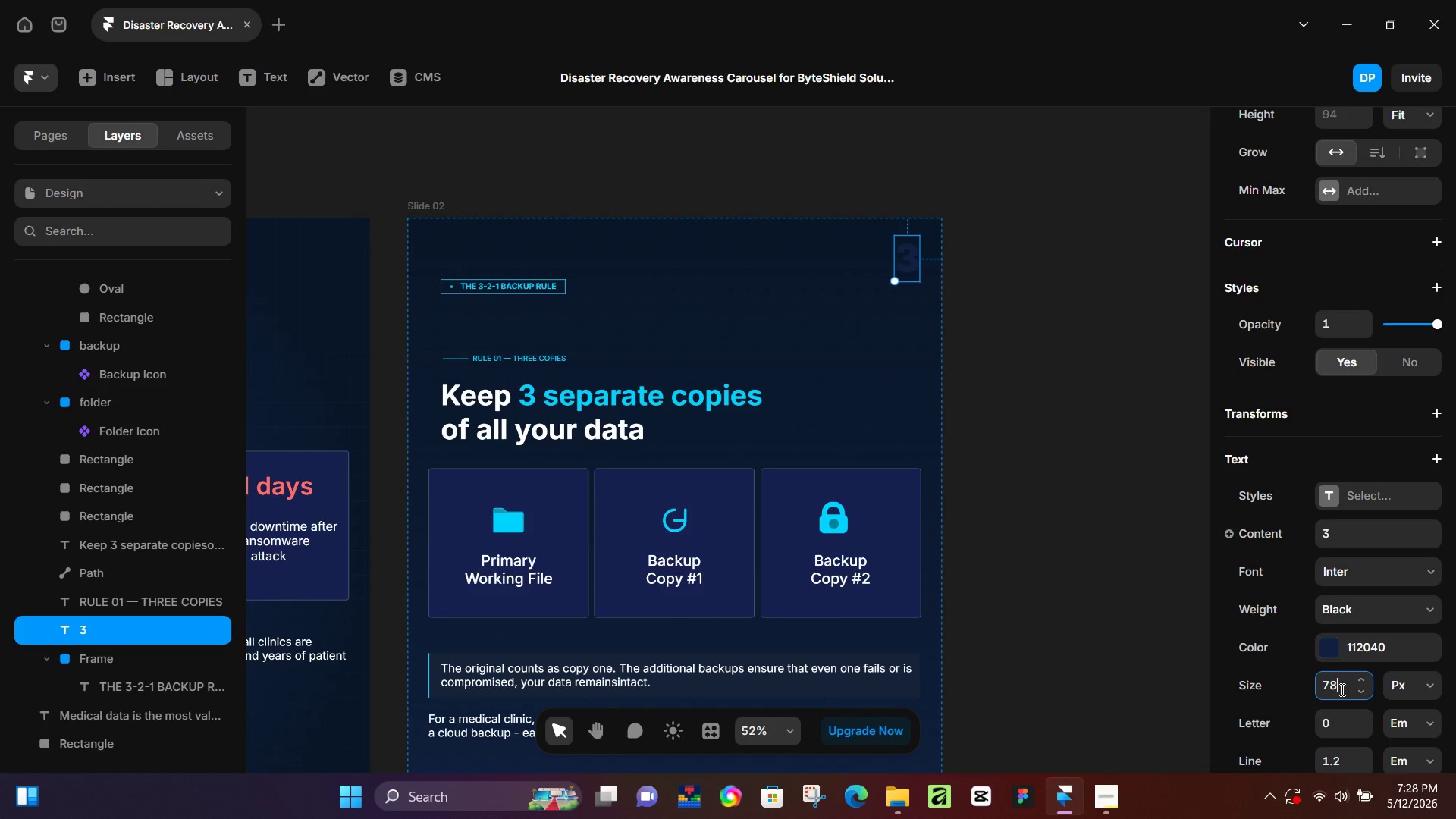 
key(ArrowUp)
 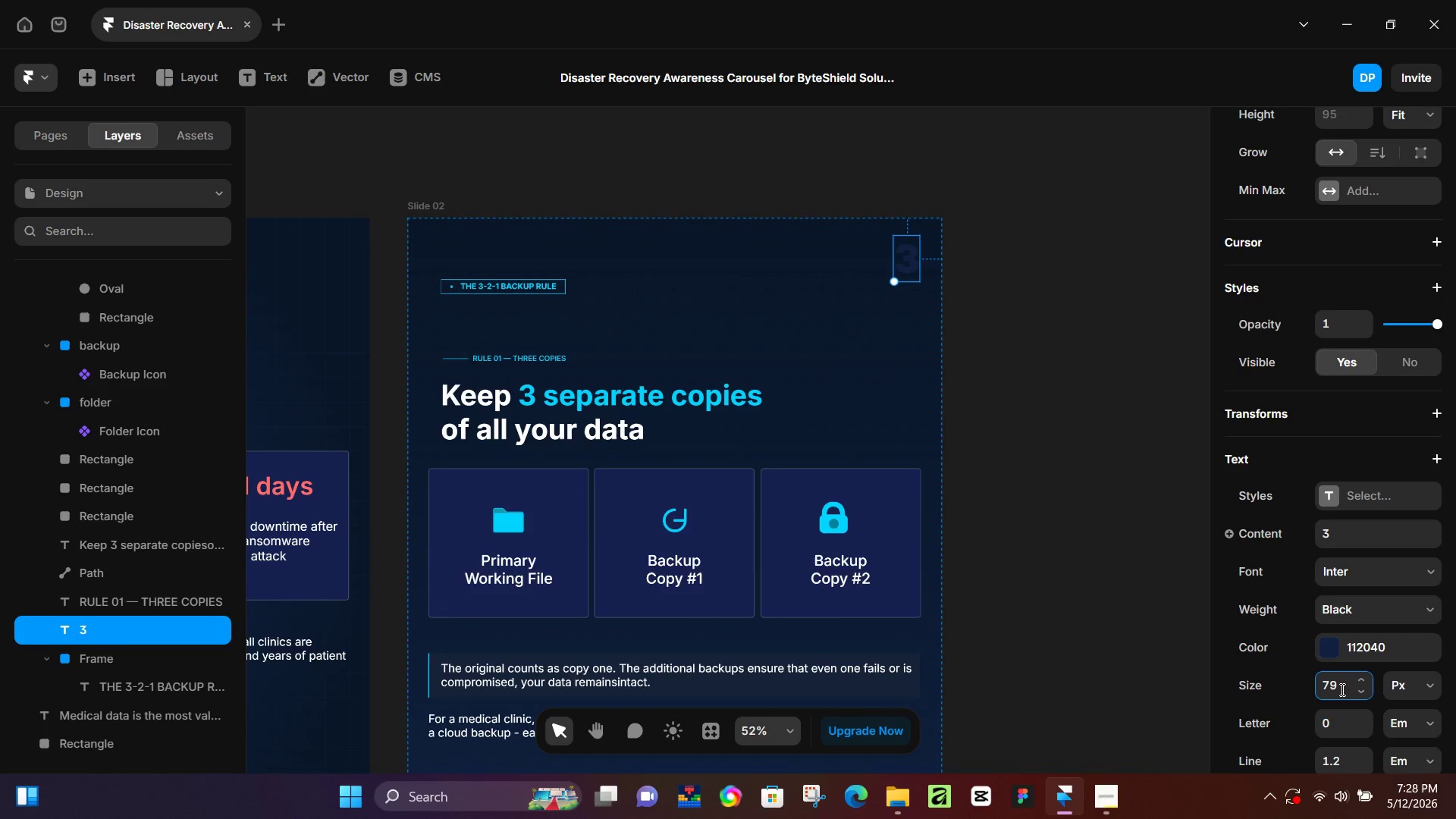 
wait(11.08)
 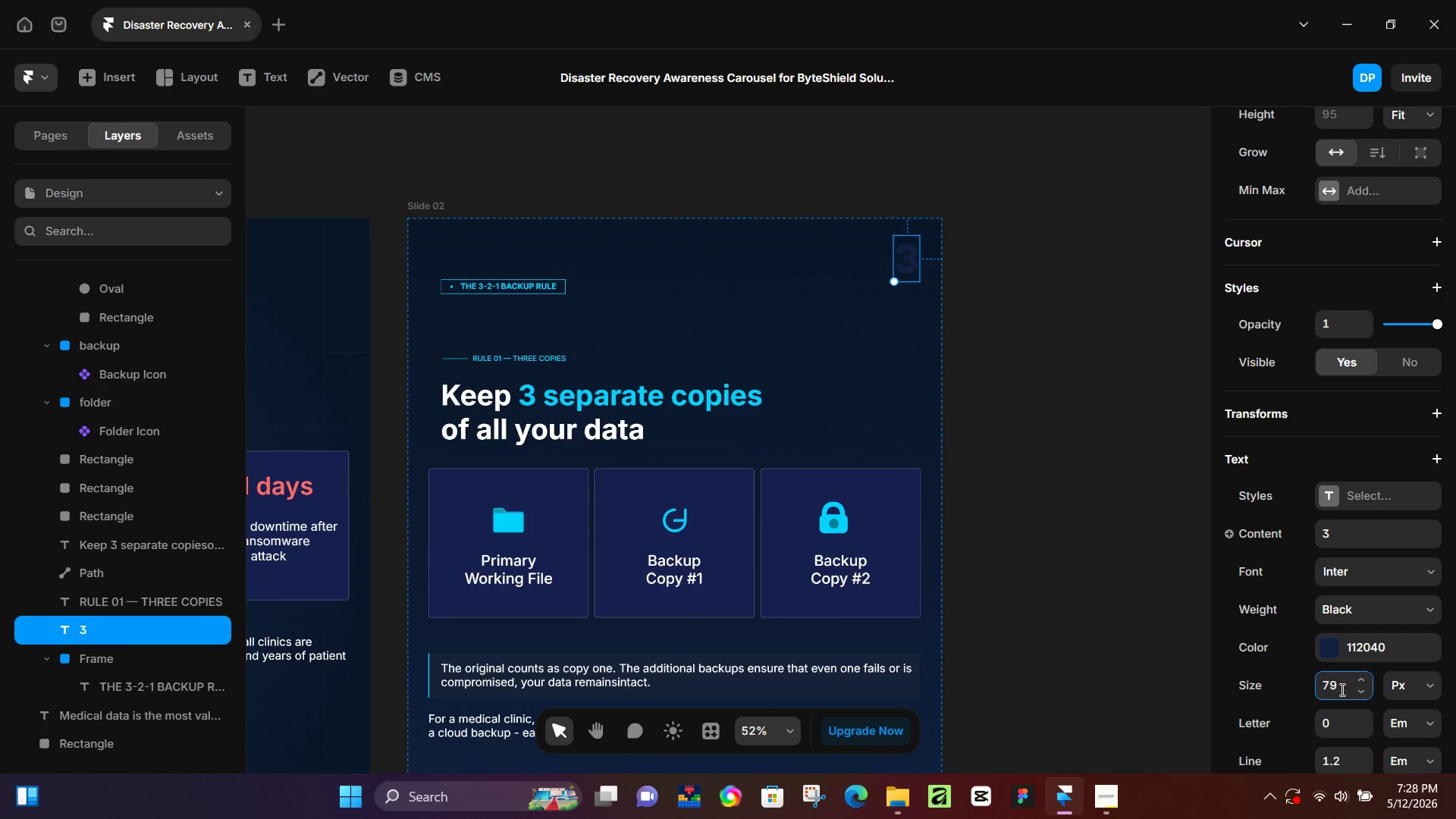 
key(ArrowUp)
 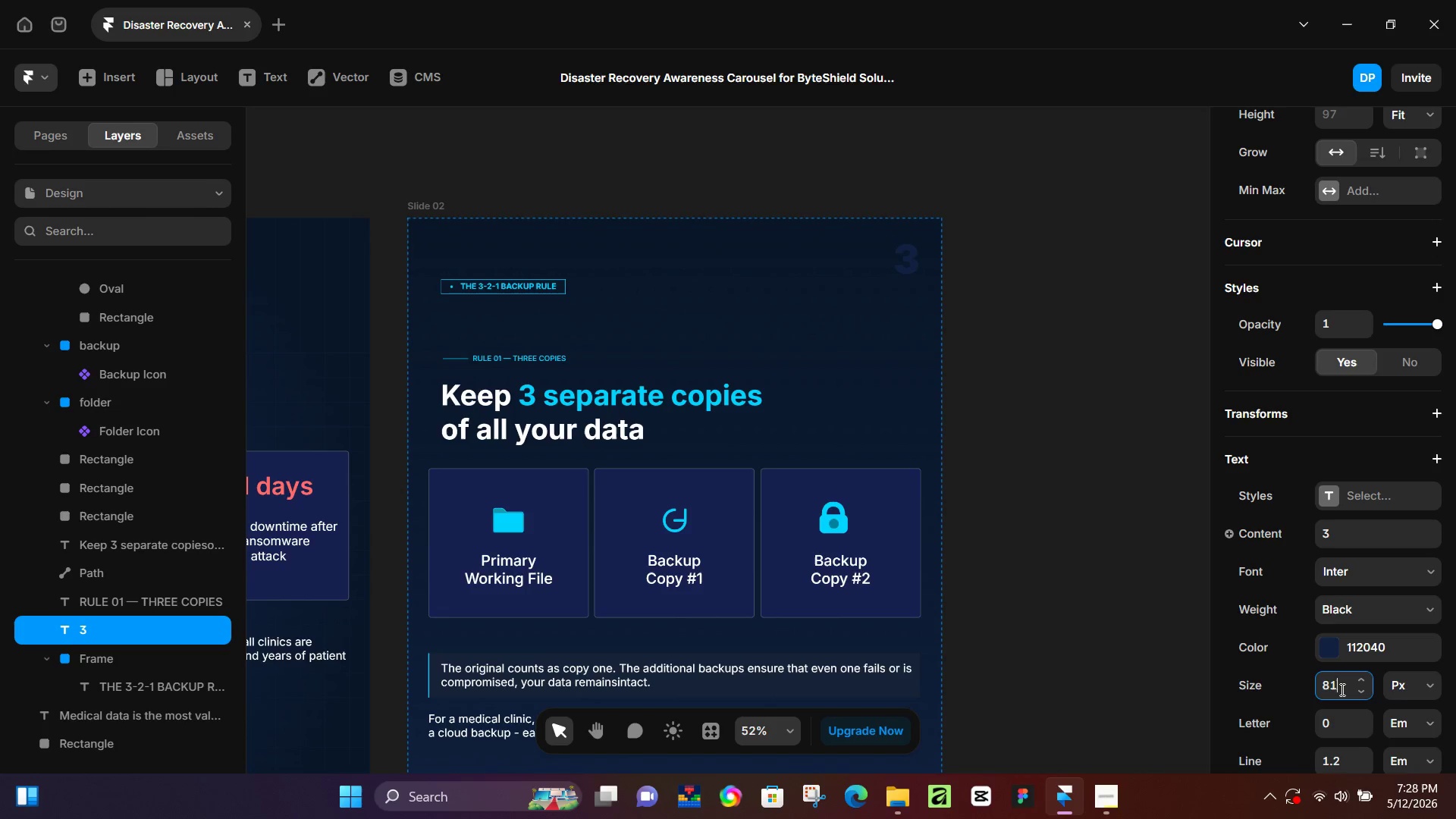 
key(ArrowUp)
 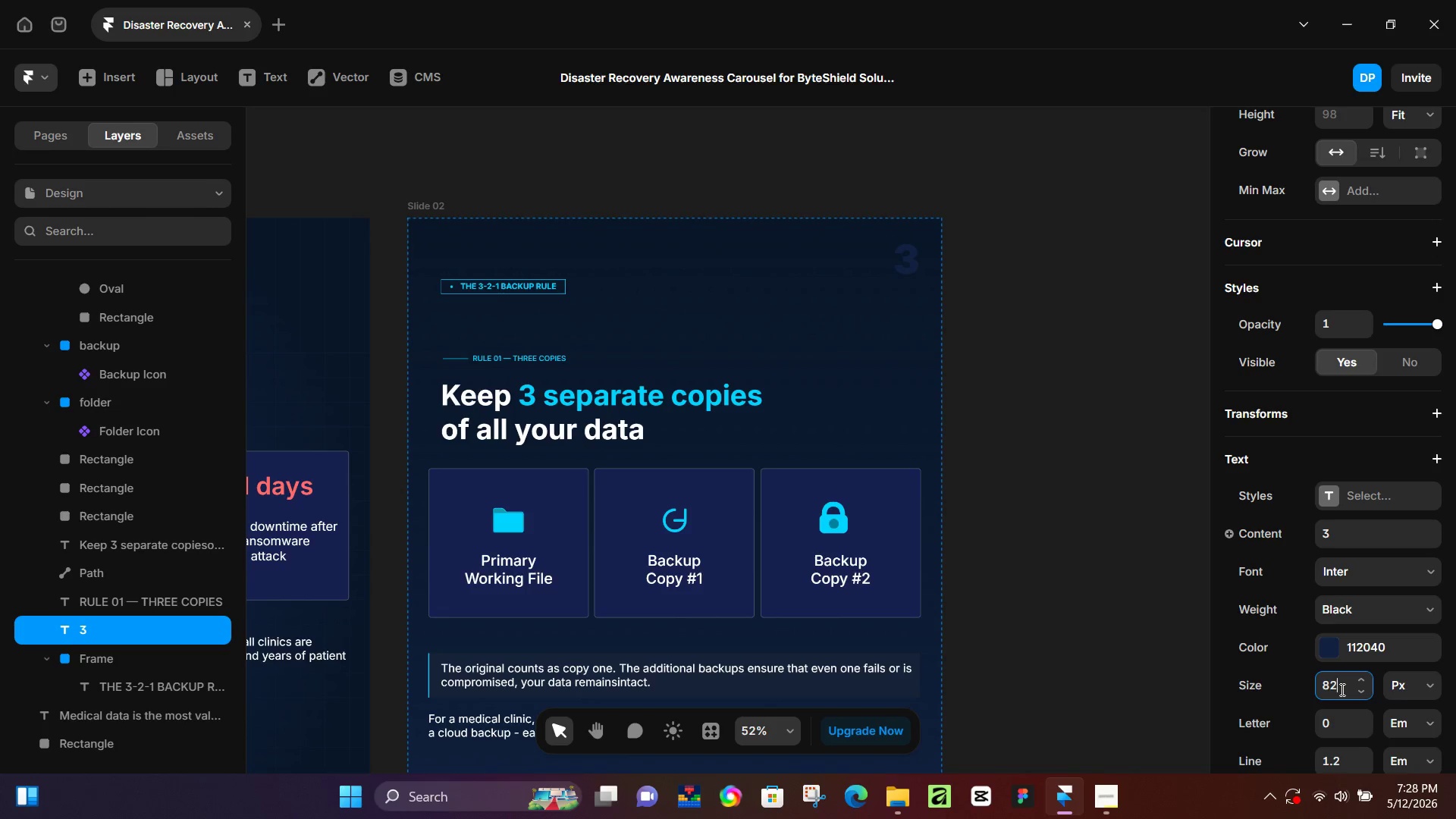 
key(ArrowUp)
 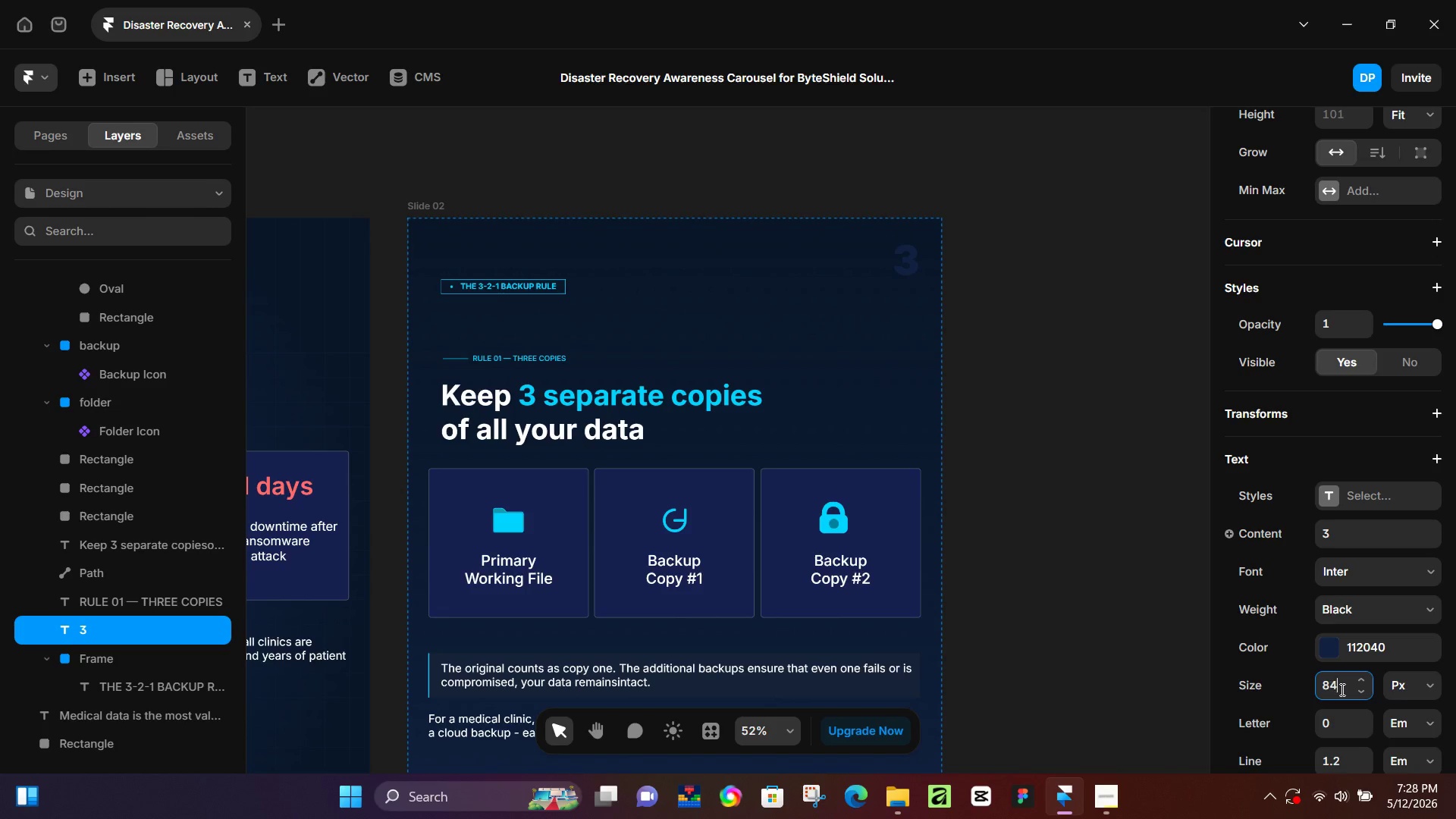 
key(ArrowUp)
 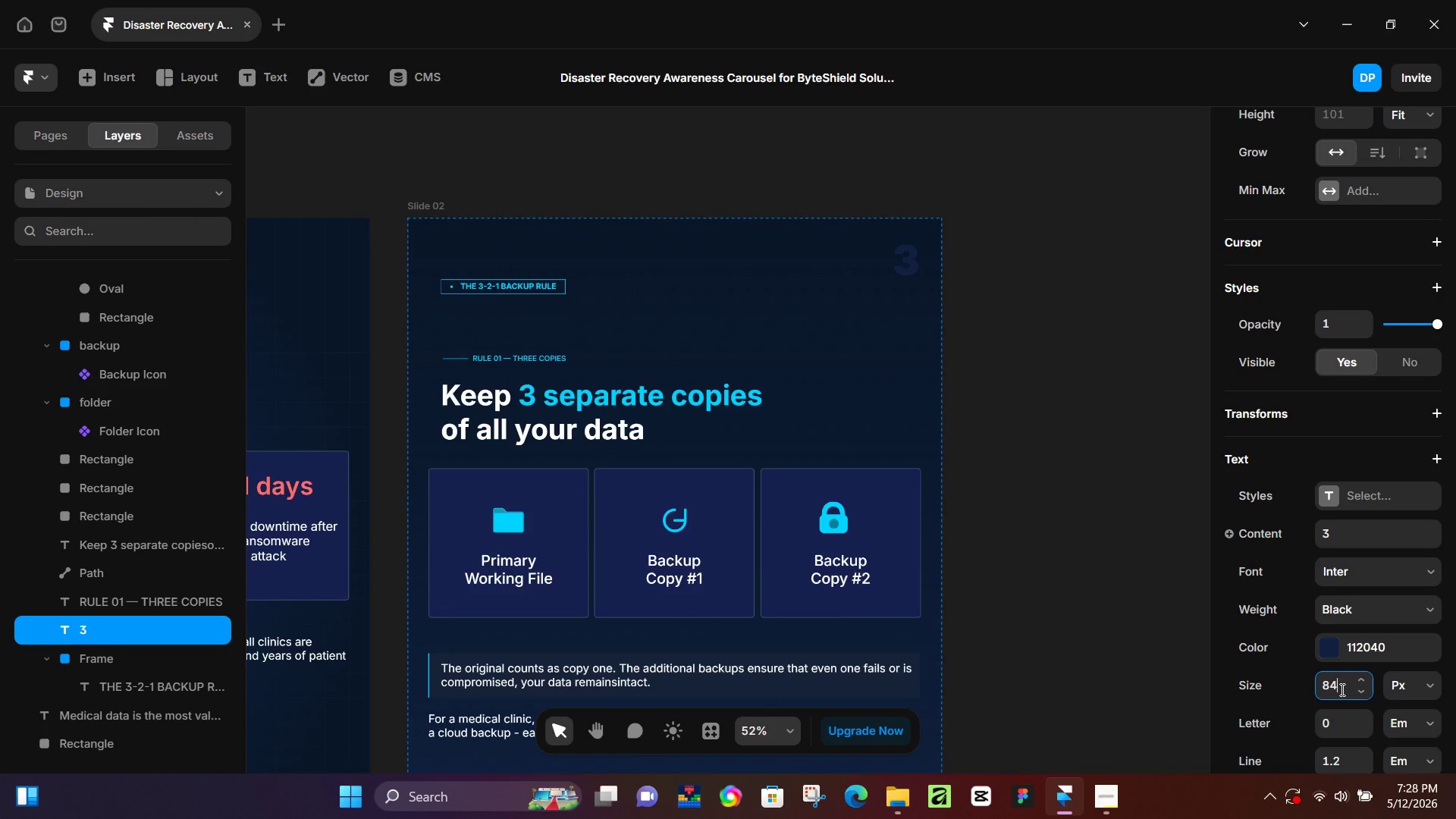 
key(ArrowUp)
 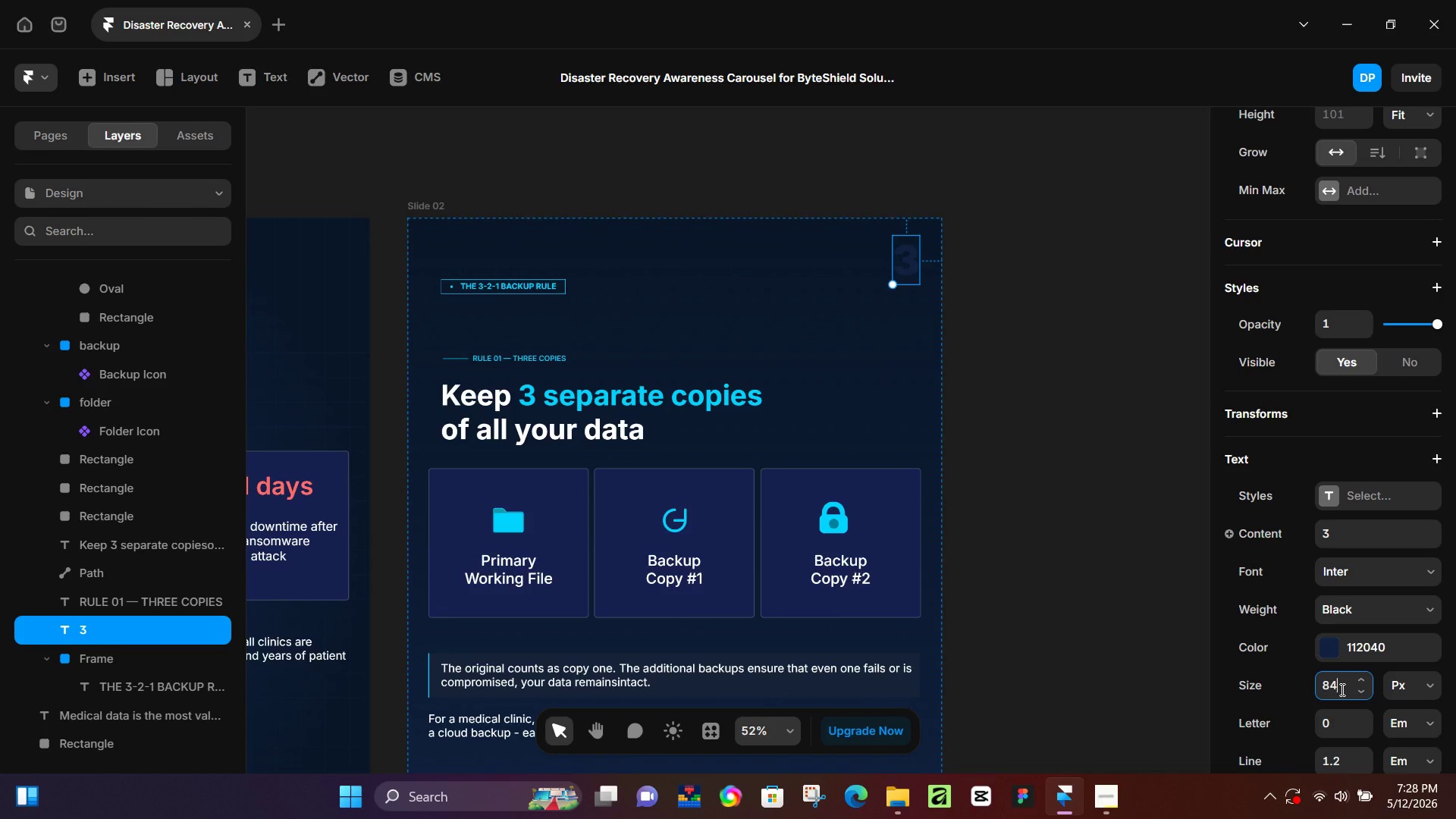 
wait(8.5)
 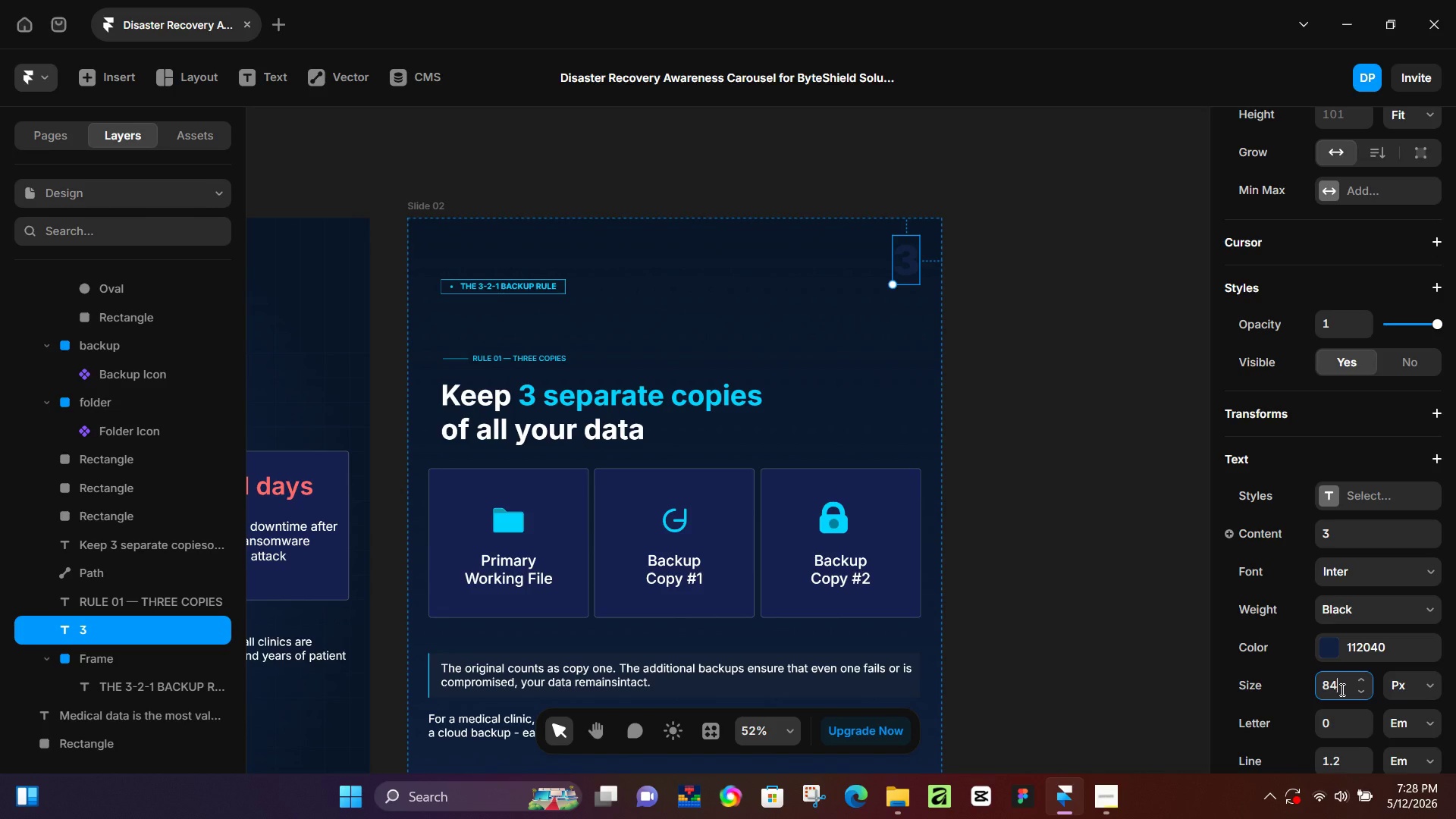 
key(ArrowUp)
 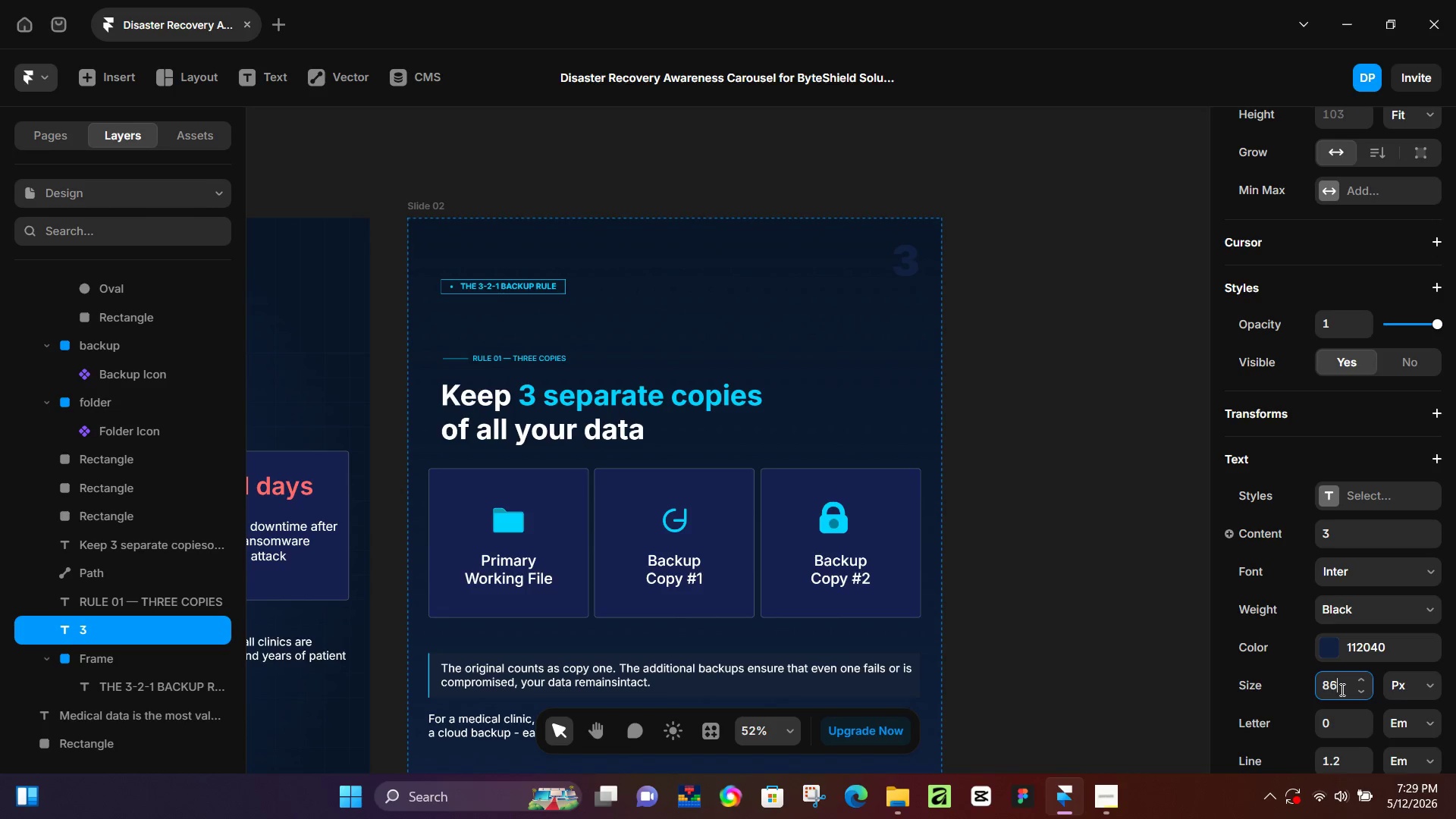 
key(ArrowUp)
 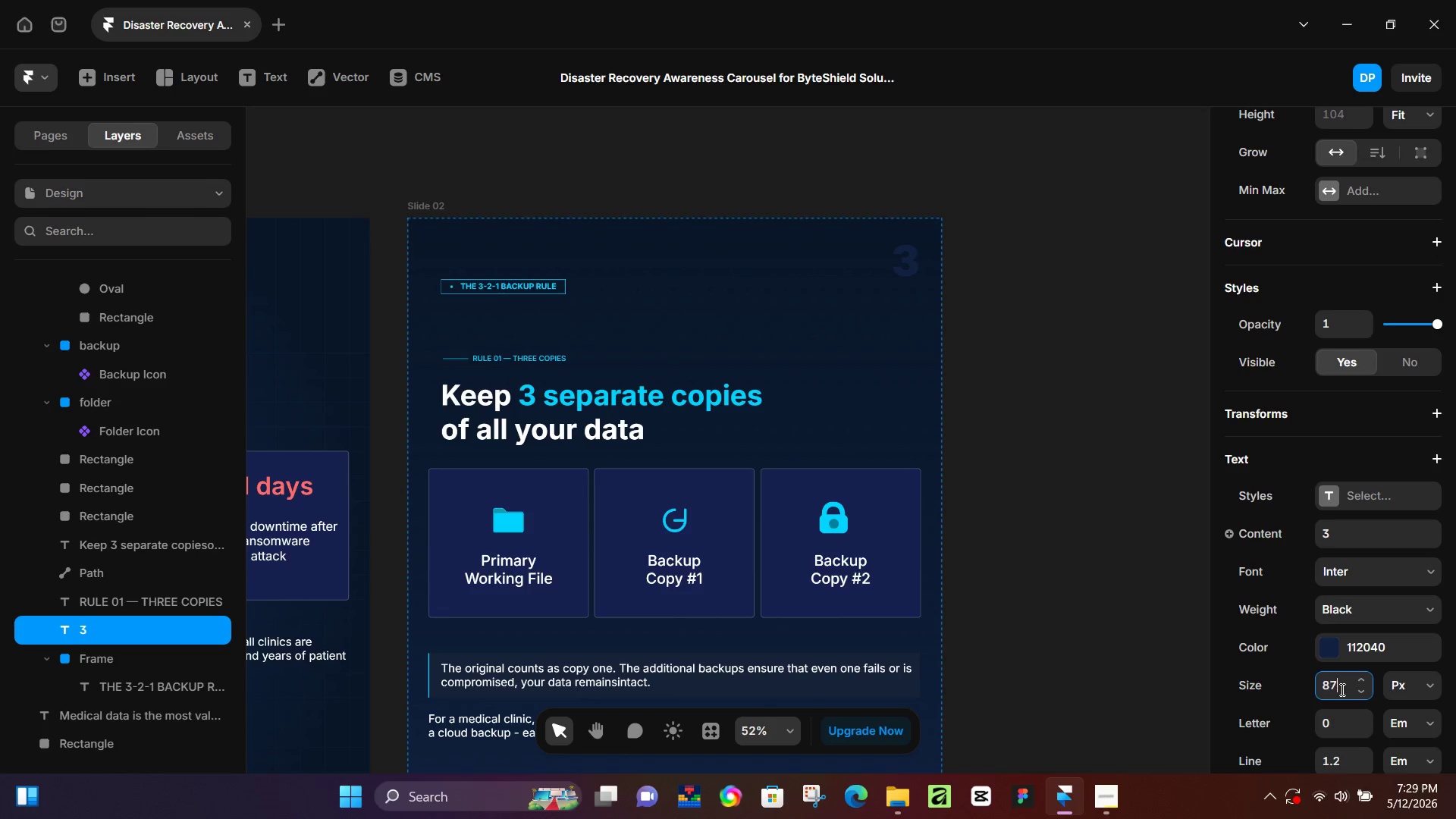 
key(ArrowUp)
 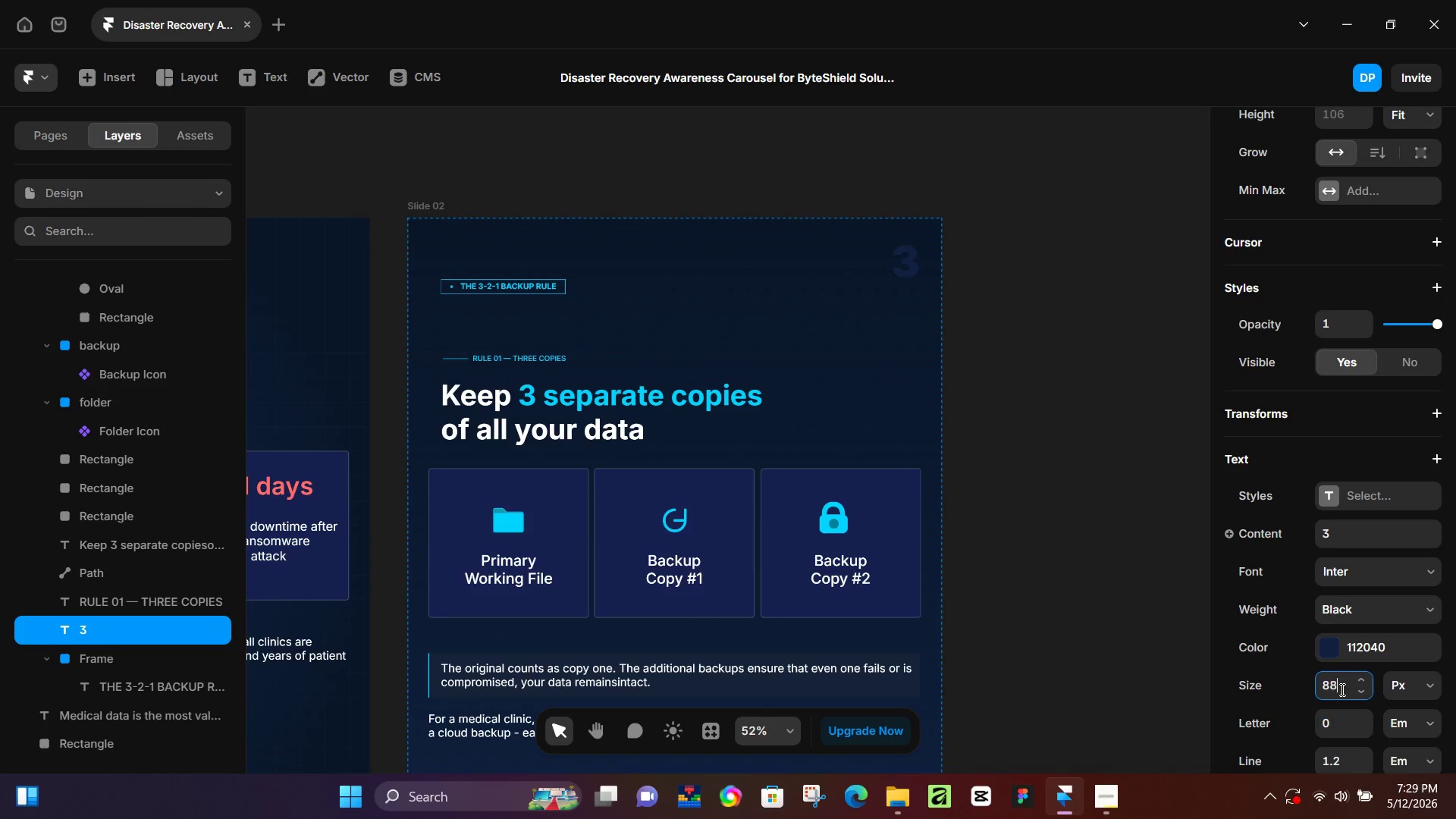 
key(ArrowUp)
 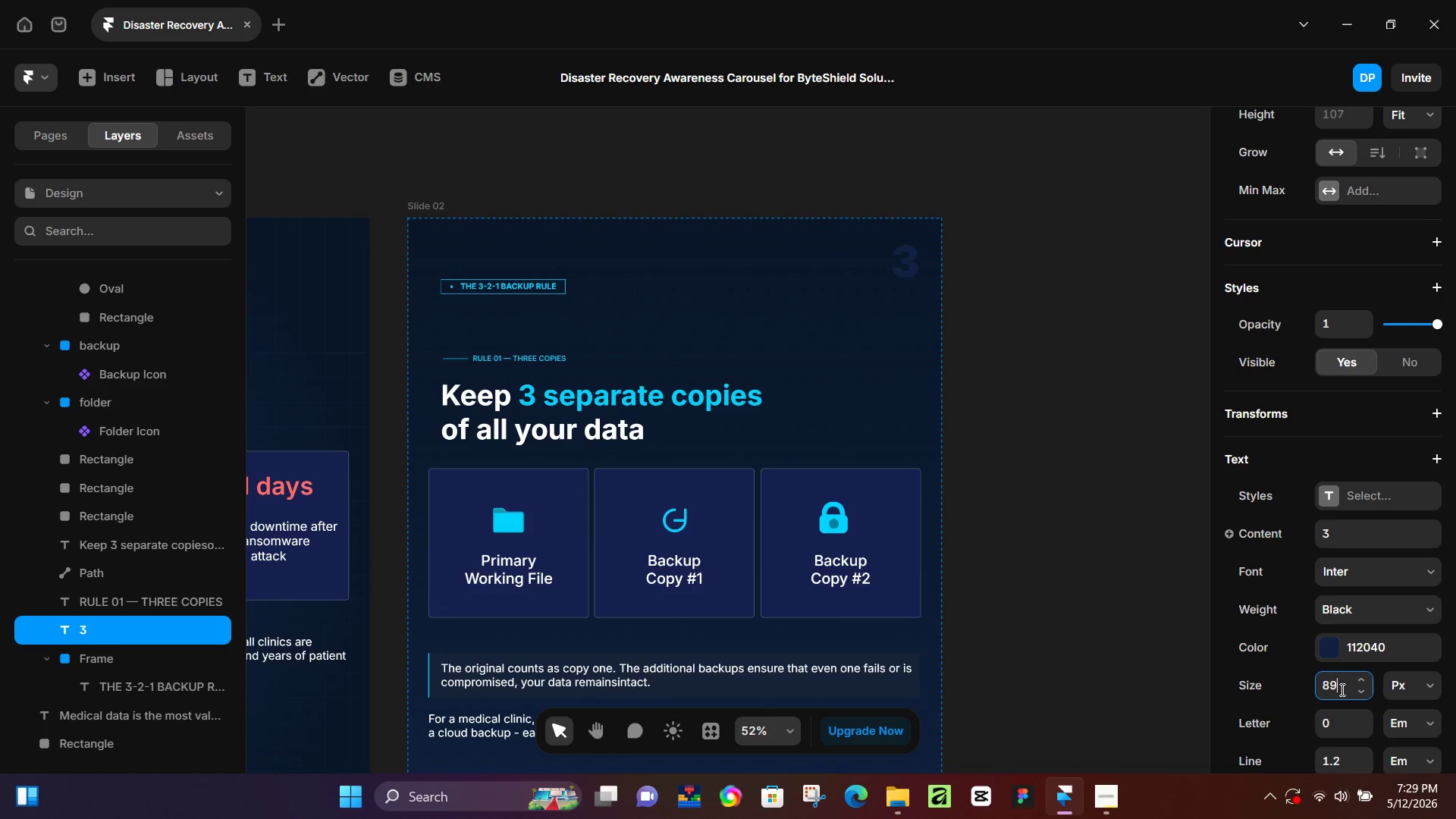 
key(ArrowUp)
 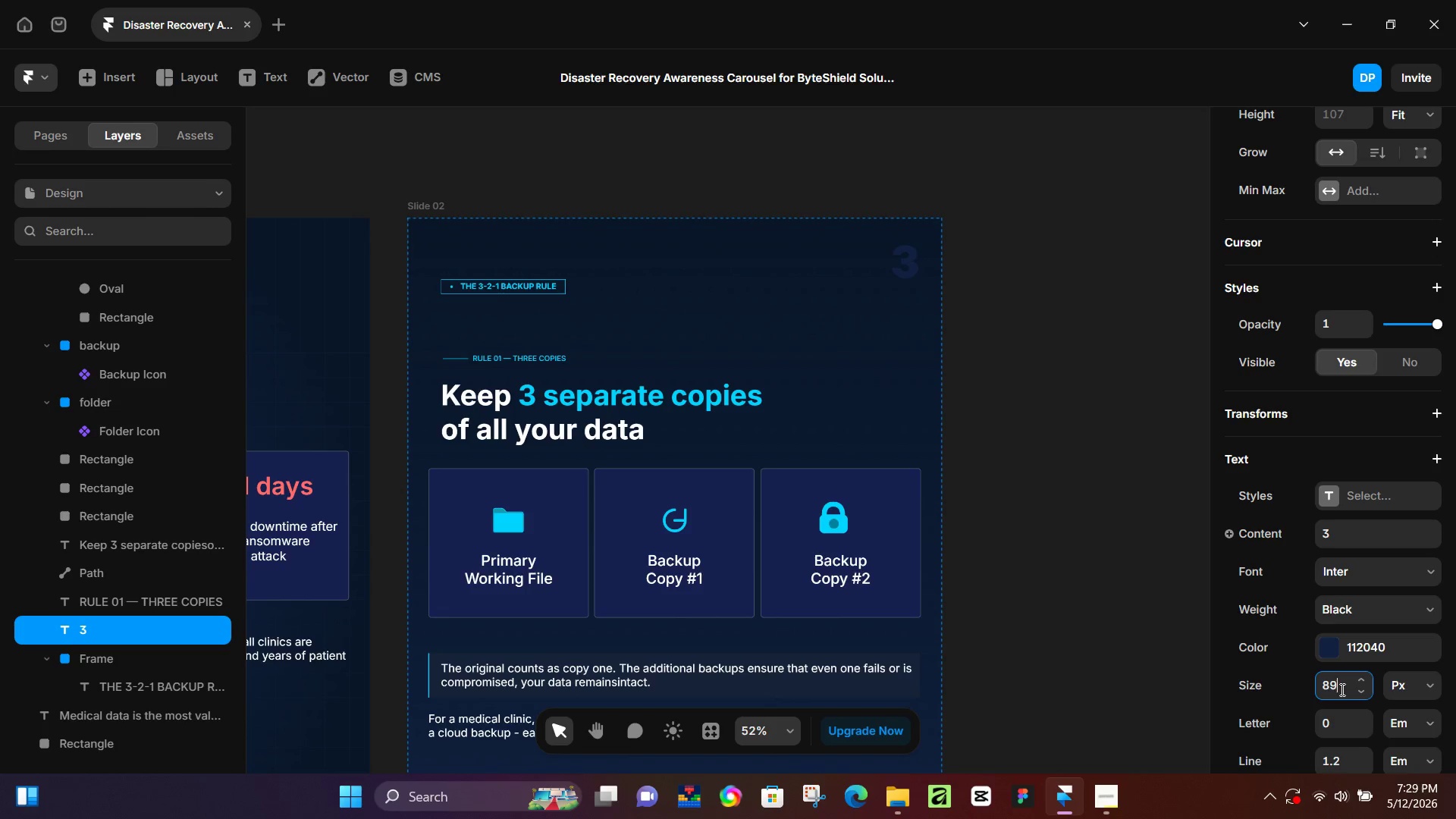 
key(ArrowUp)
 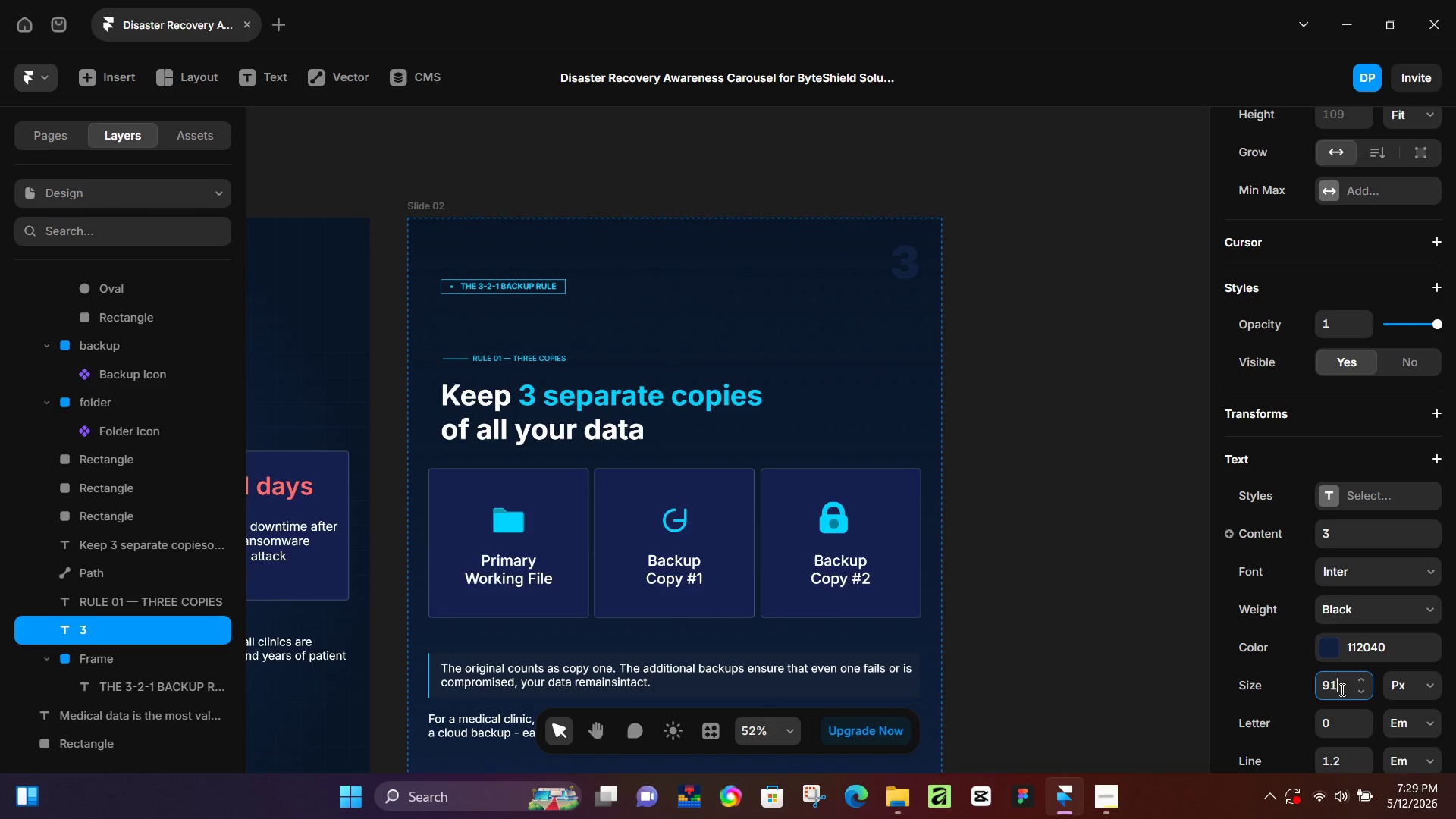 
key(ArrowUp)
 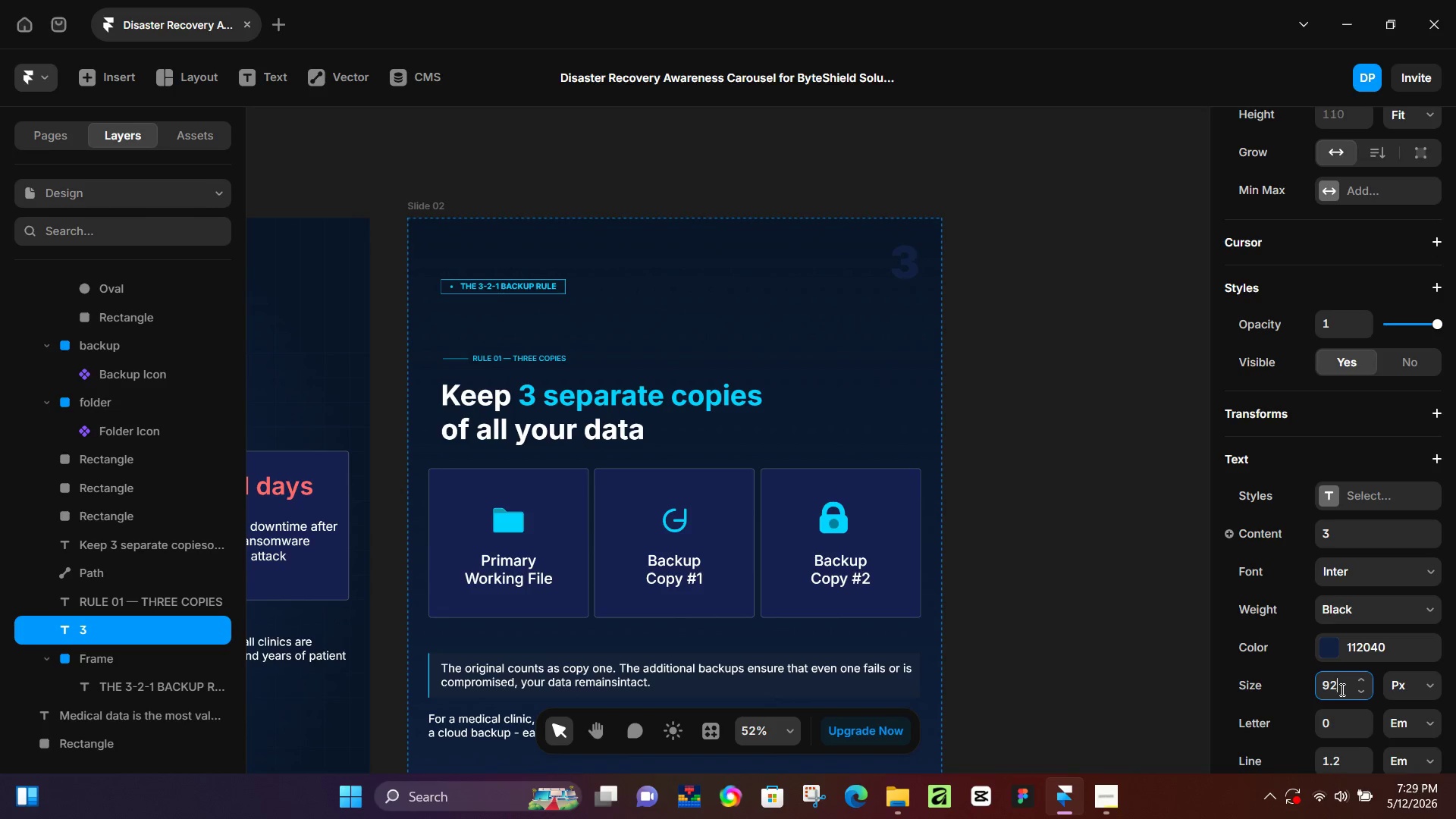 
key(ArrowUp)
 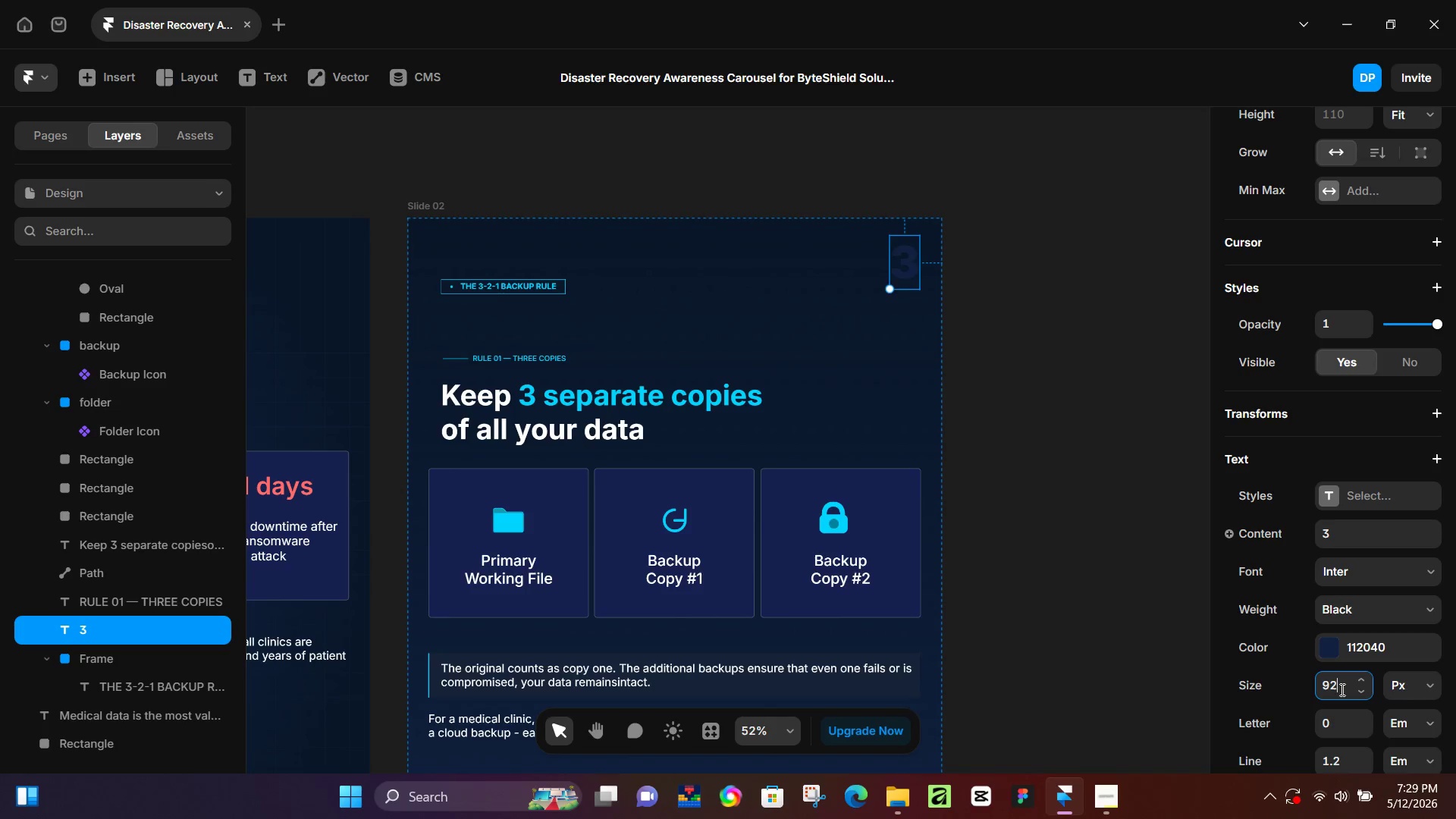 
wait(6.97)
 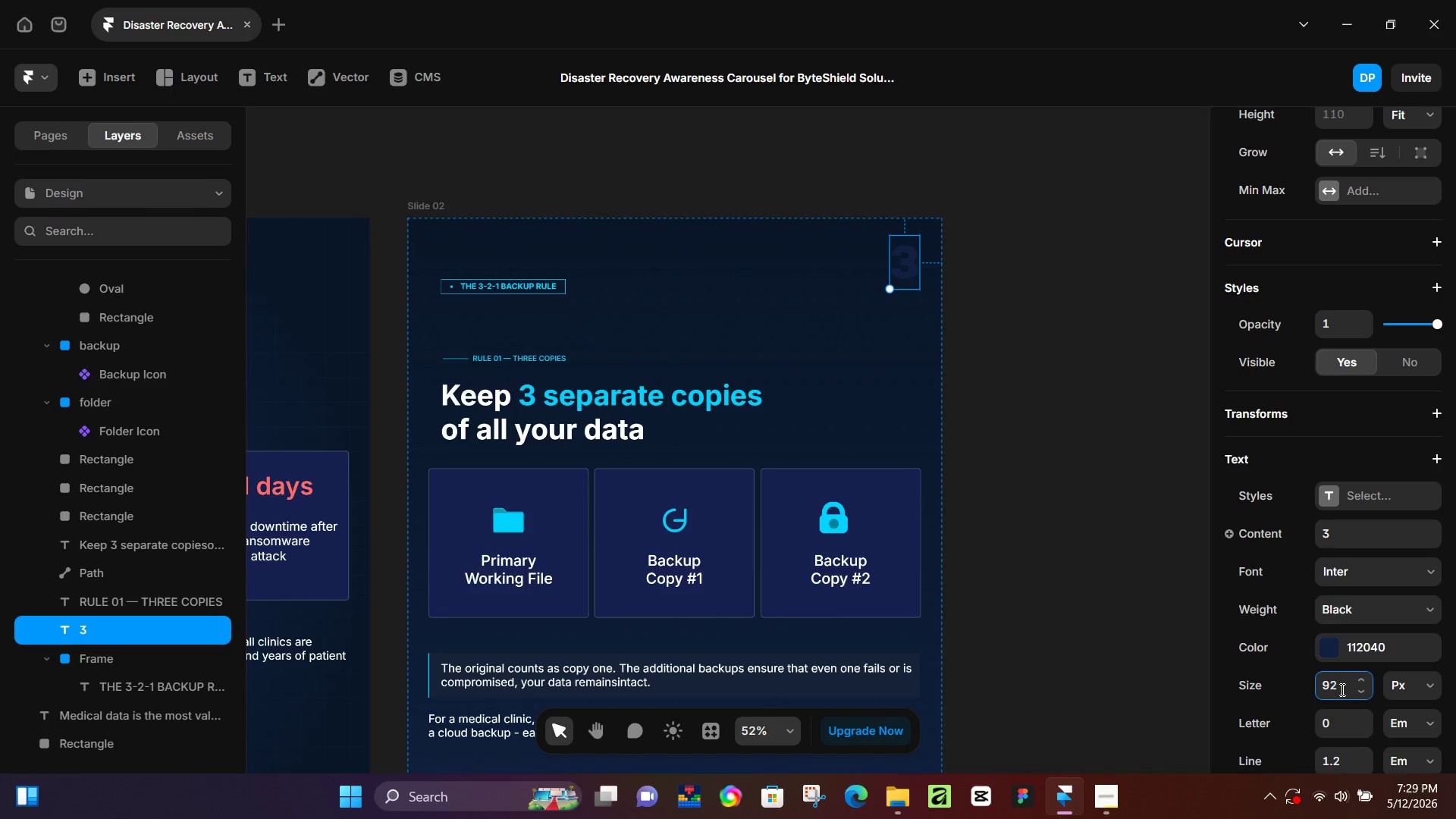 
key(ArrowUp)
 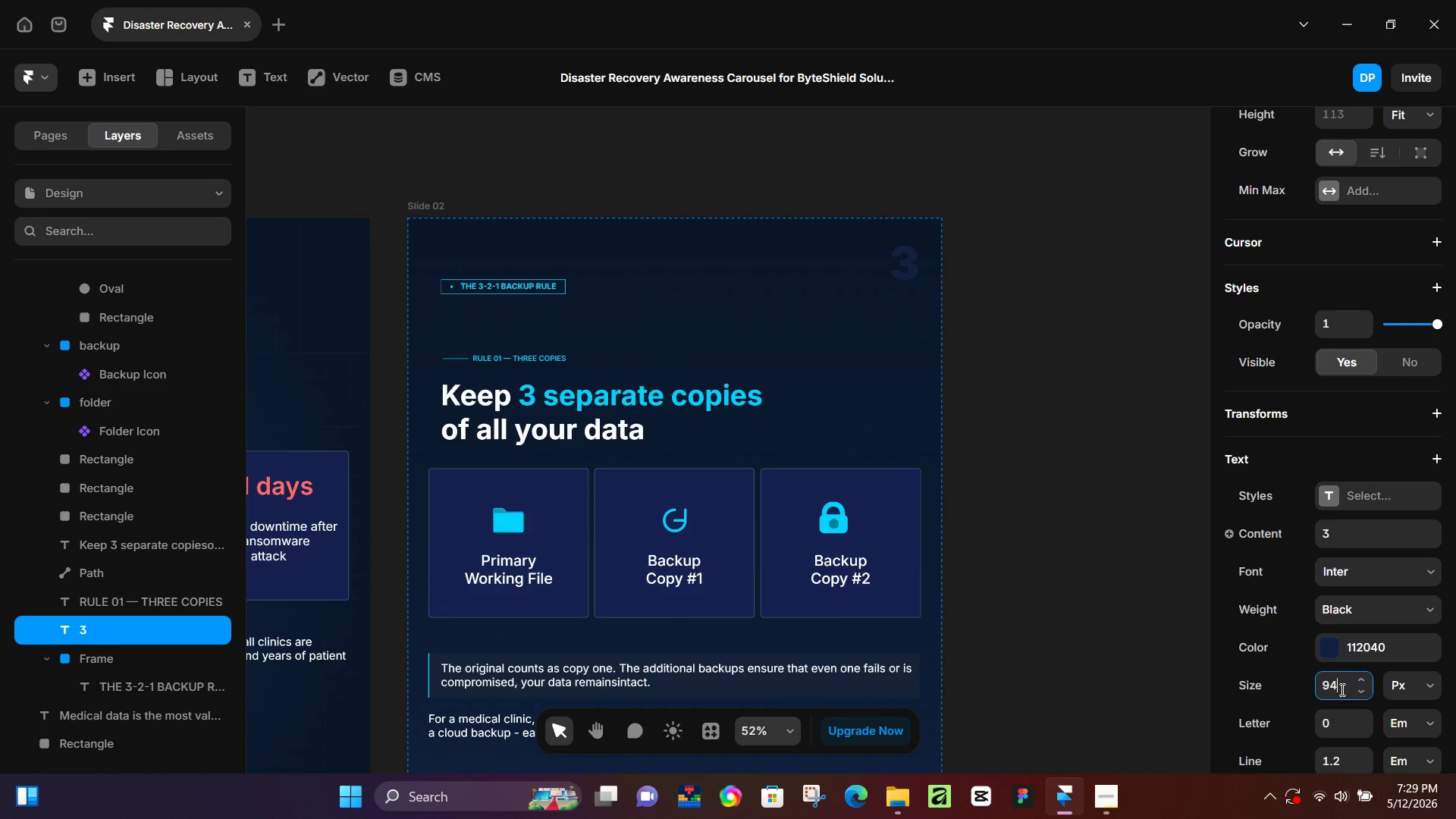 
key(ArrowUp)
 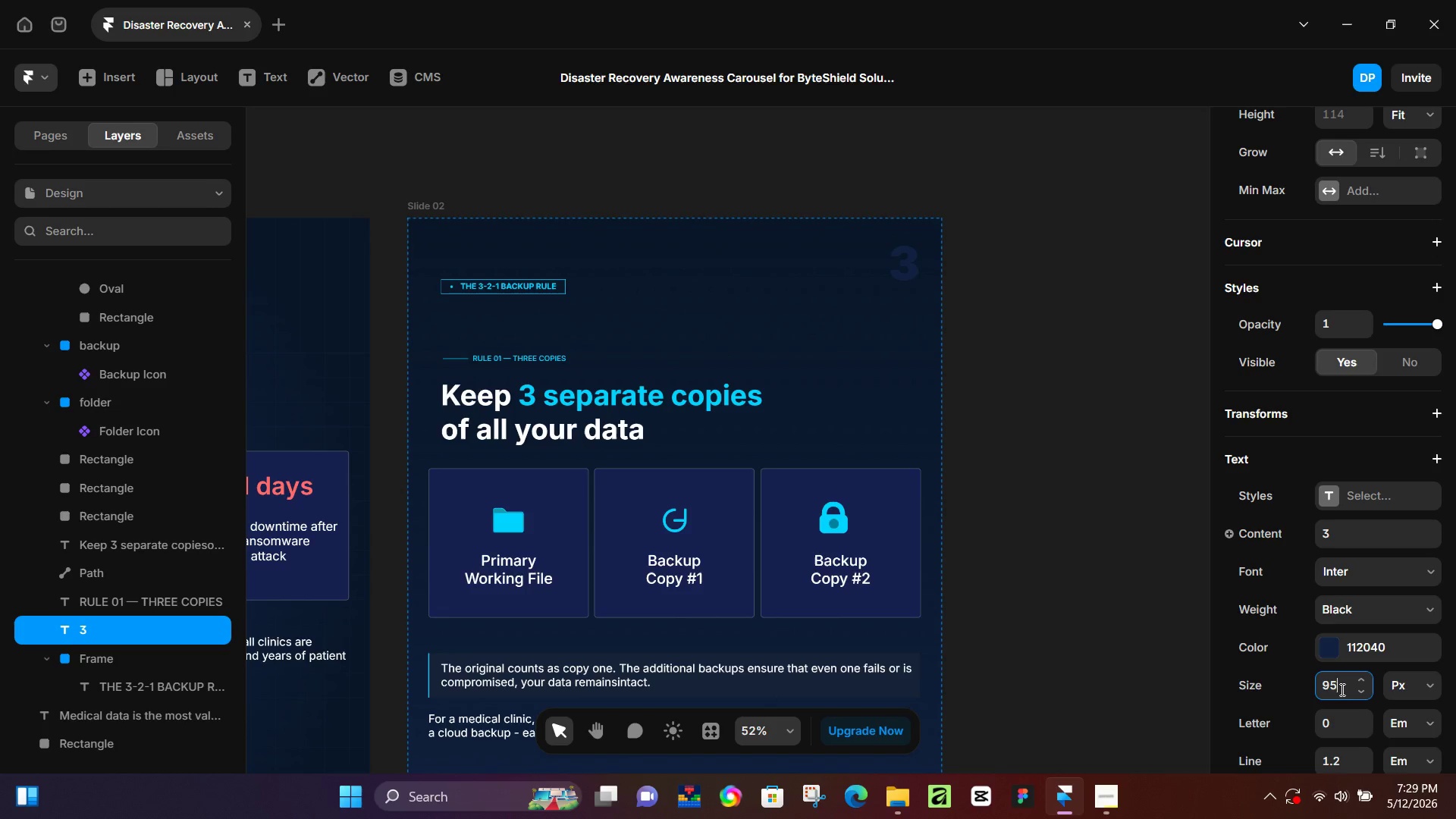 
key(ArrowUp)
 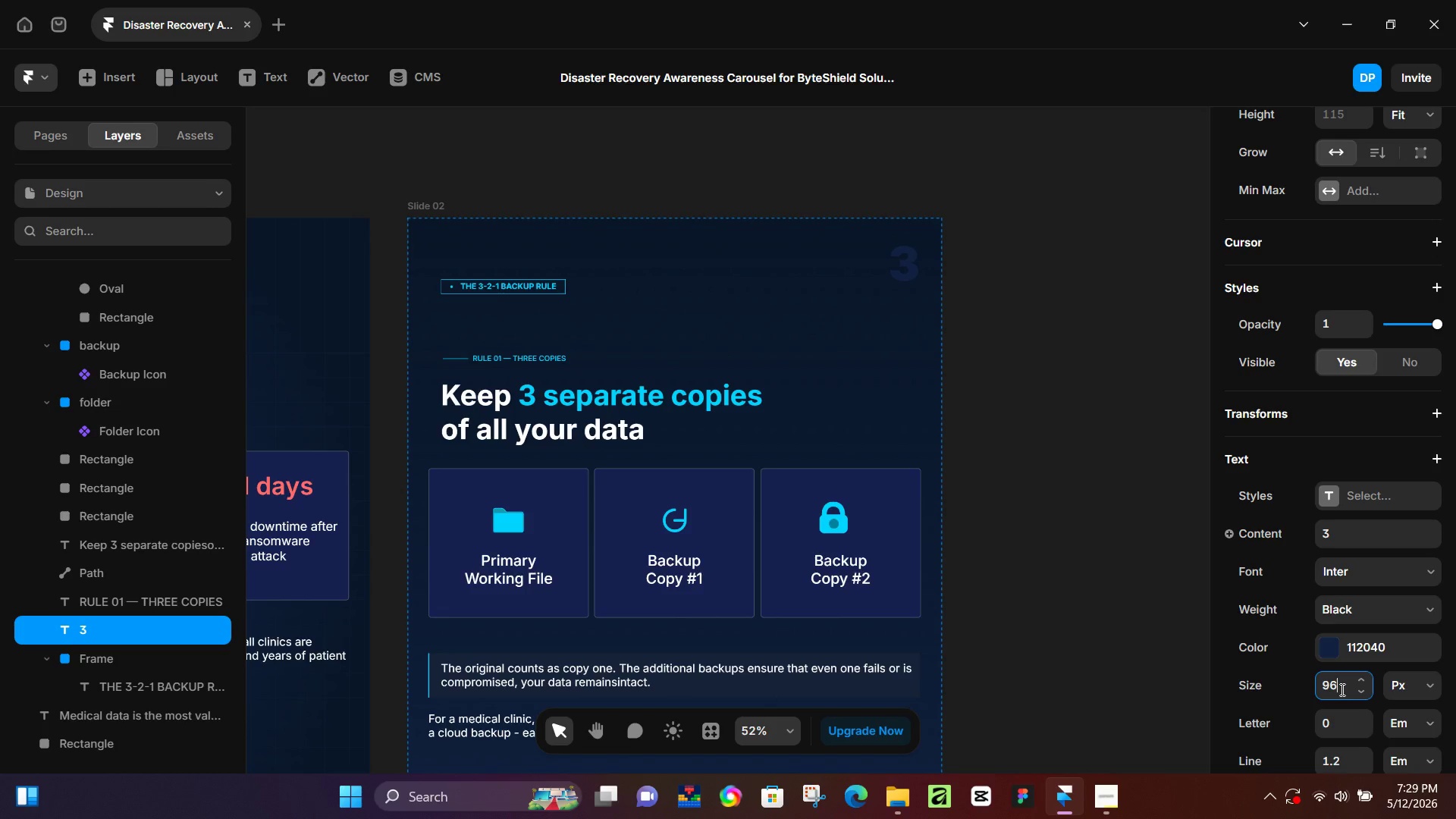 
key(ArrowUp)
 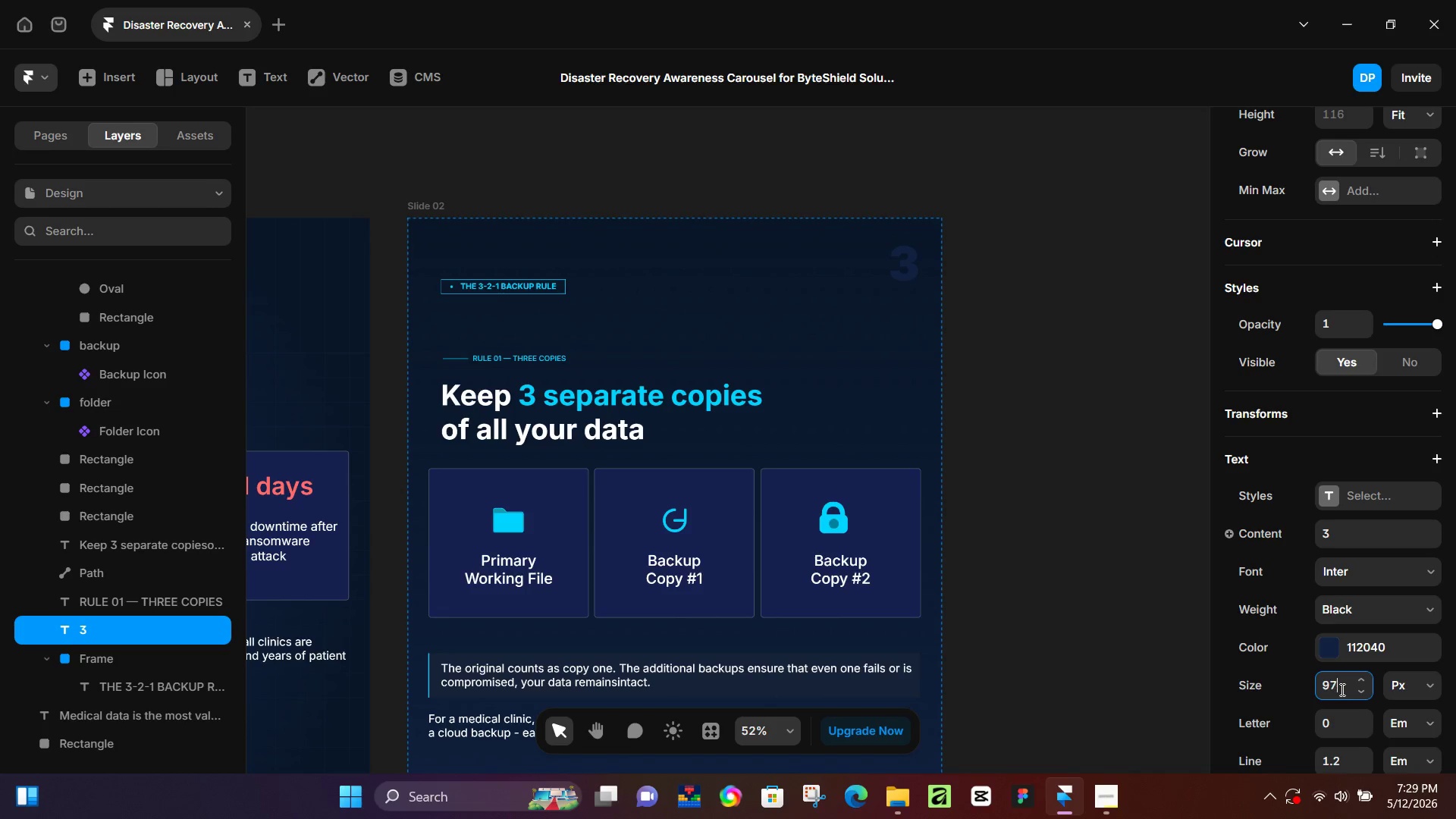 
key(ArrowUp)
 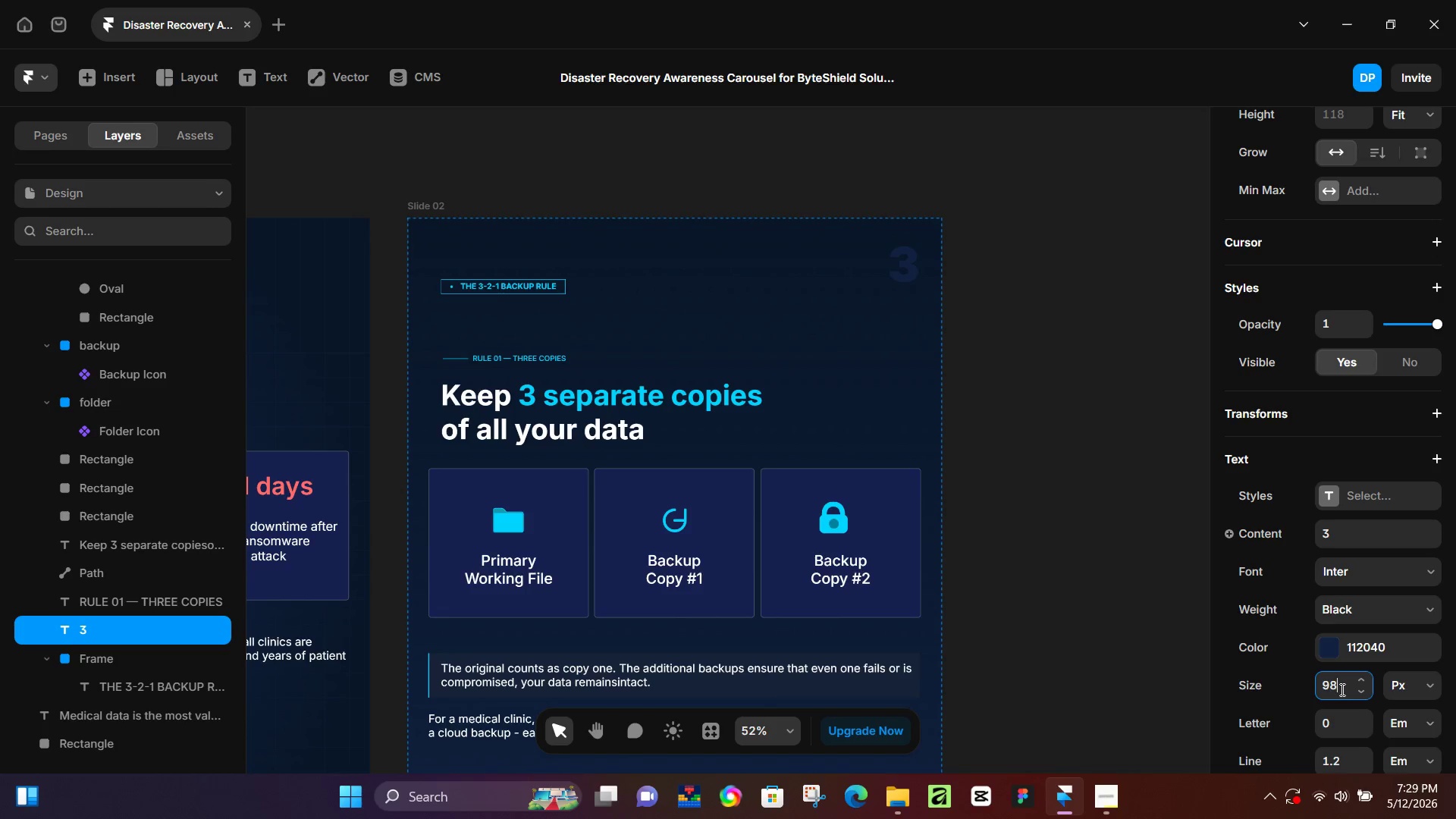 
key(ArrowUp)
 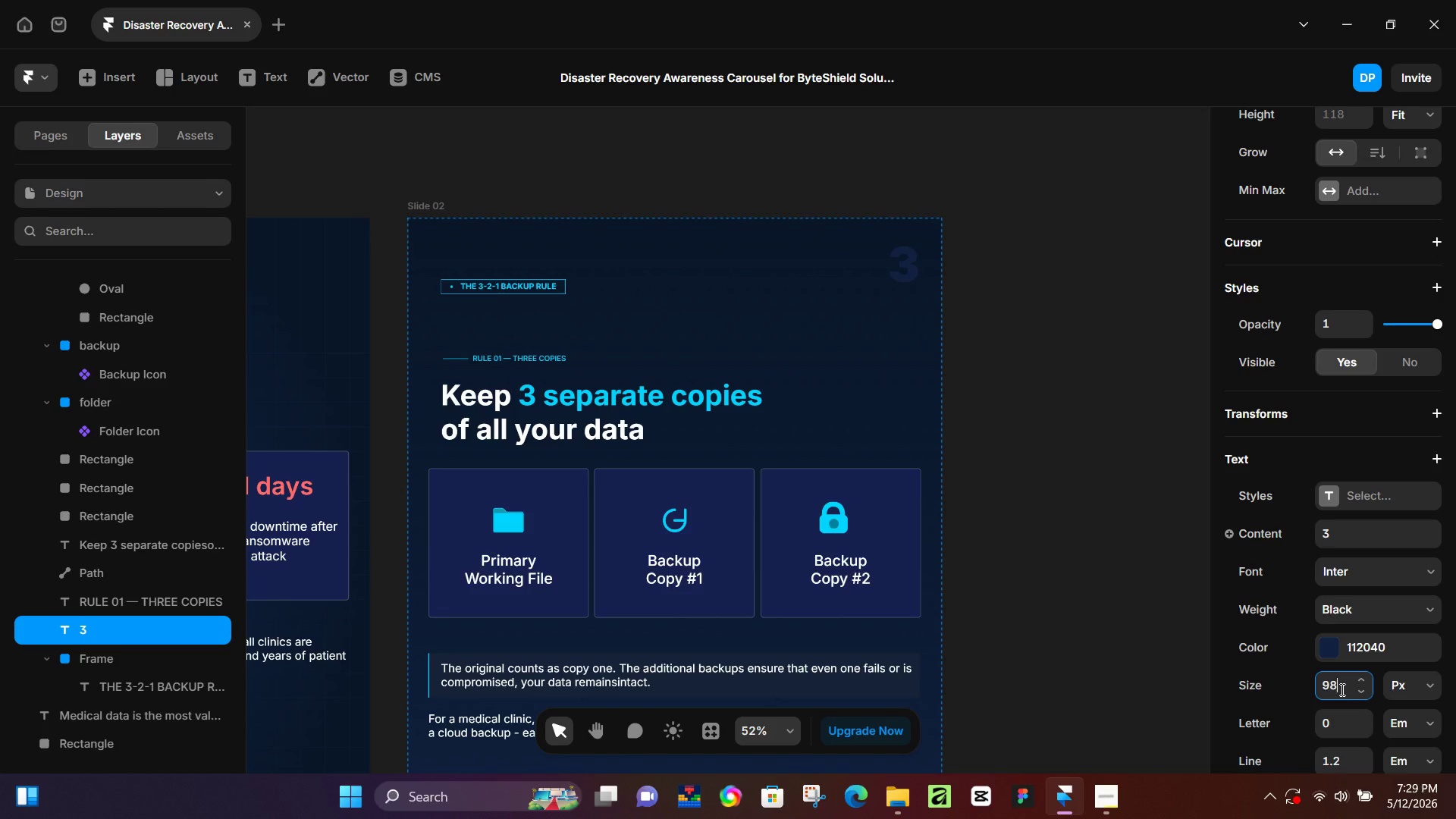 
key(ArrowUp)
 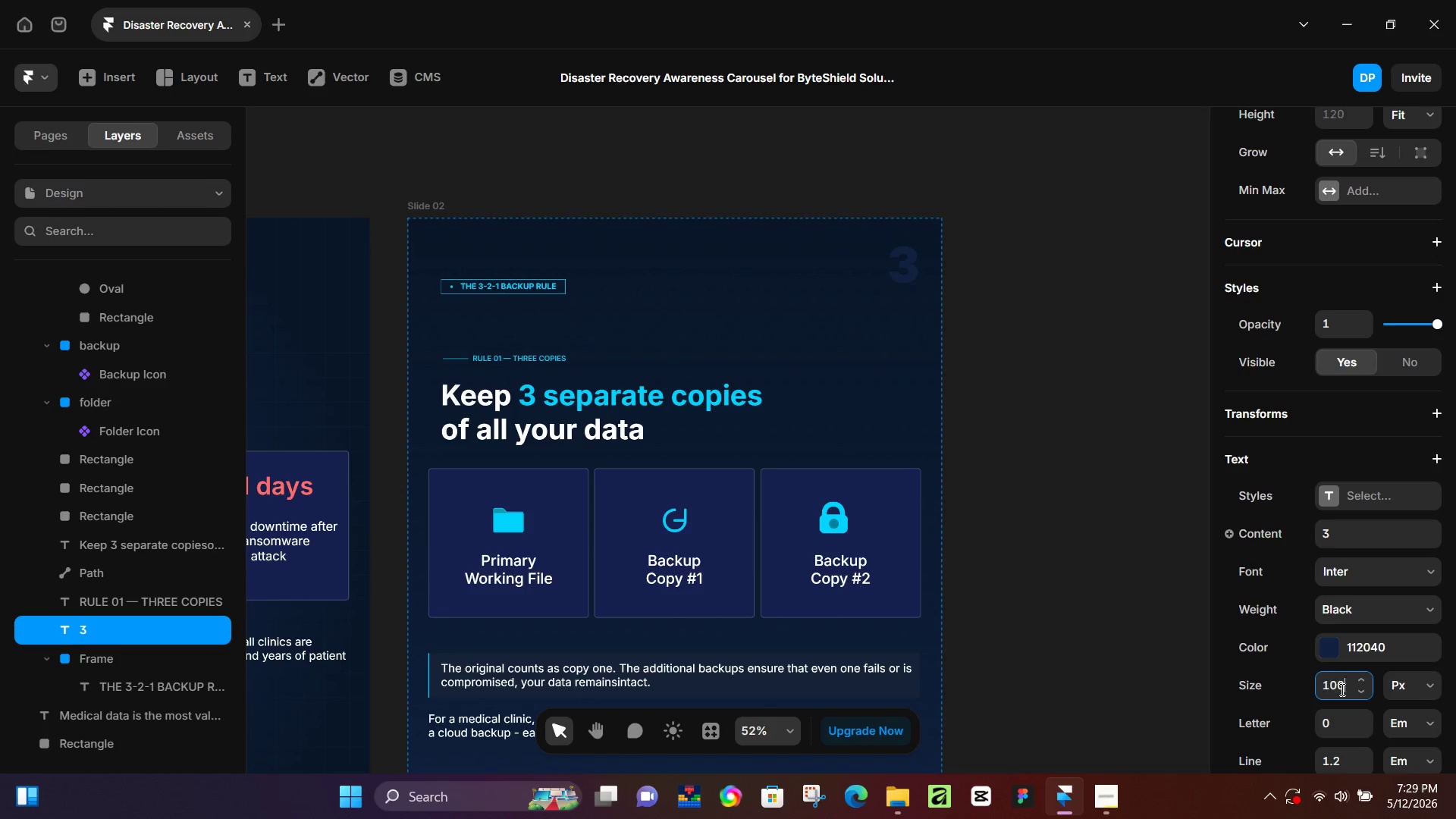 
key(ArrowUp)
 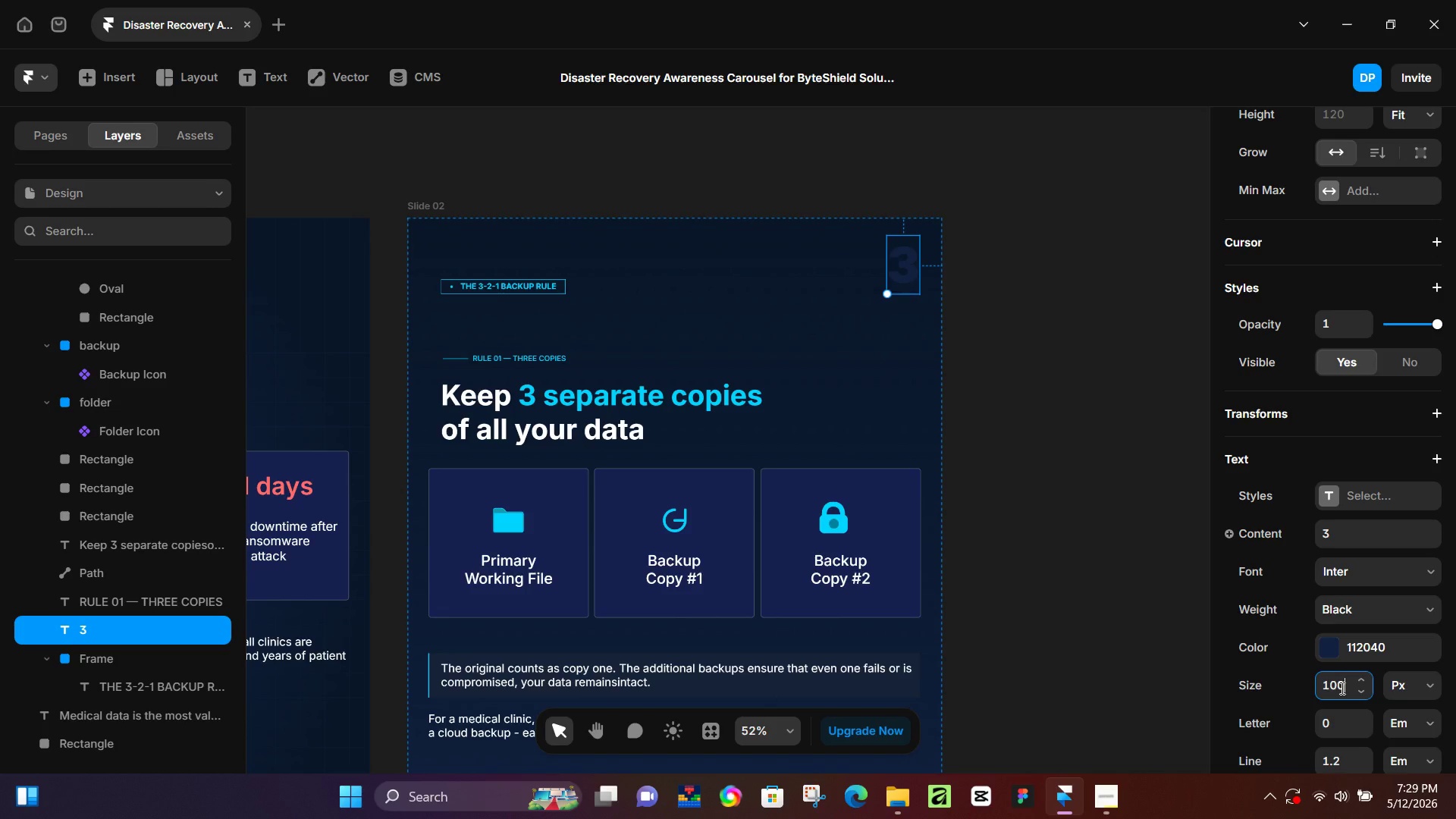 
wait(36.81)
 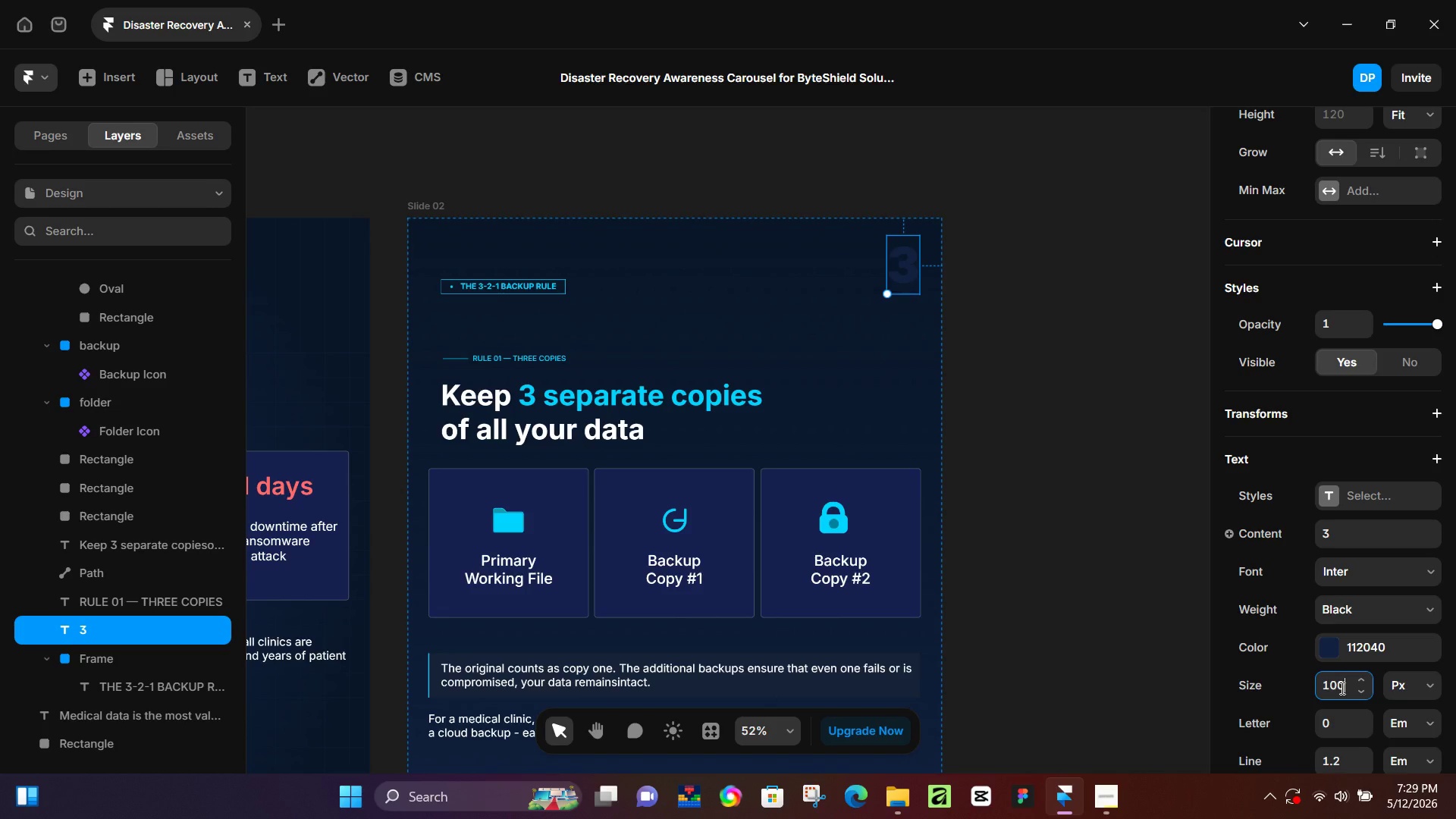 
left_click([1096, 406])
 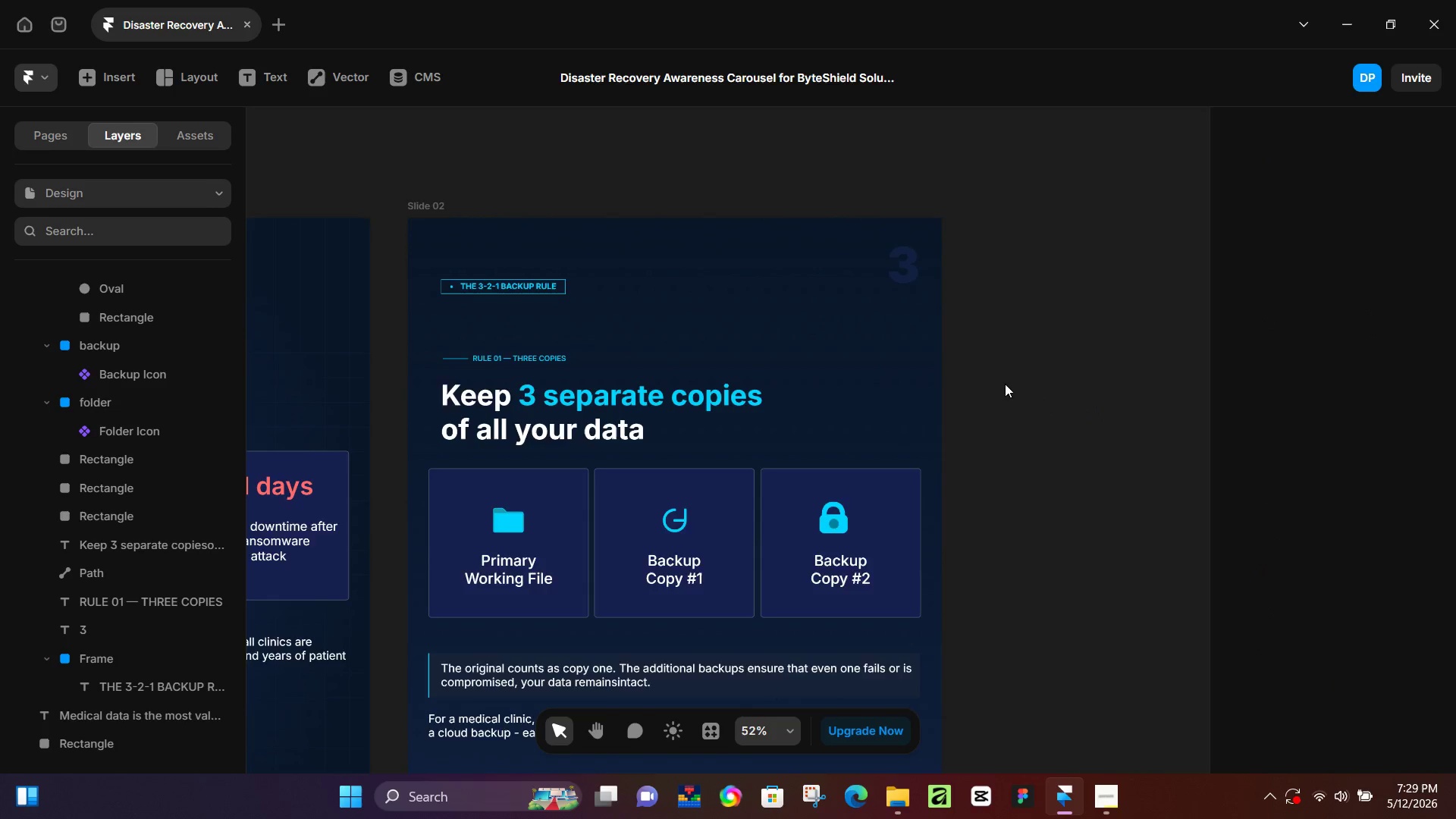 
hold_key(key=ControlLeft, duration=0.44)
scroll: coordinate [985, 375], scroll_direction: down, amount: 3.0
 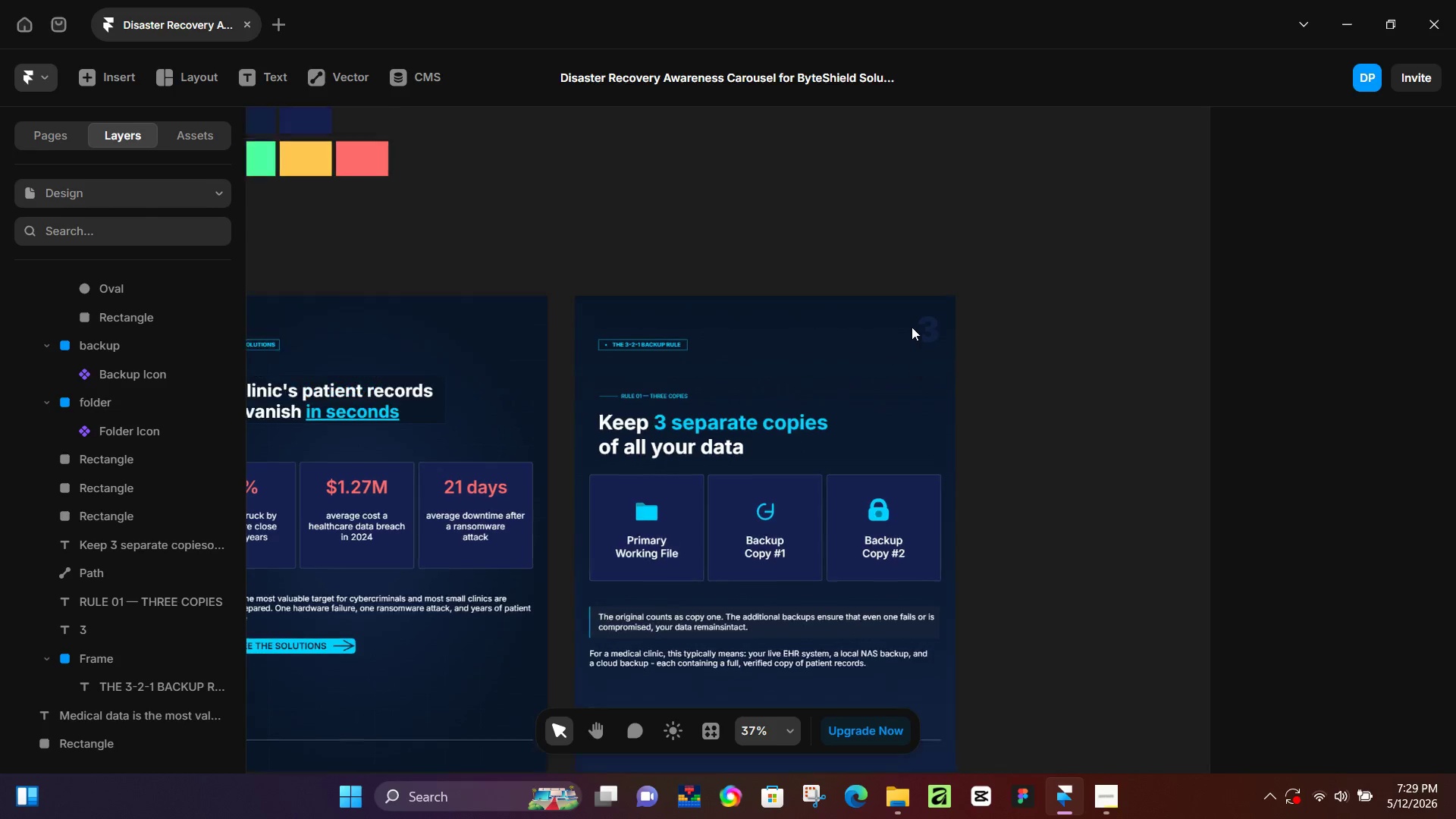 
key(Control+ControlLeft)
 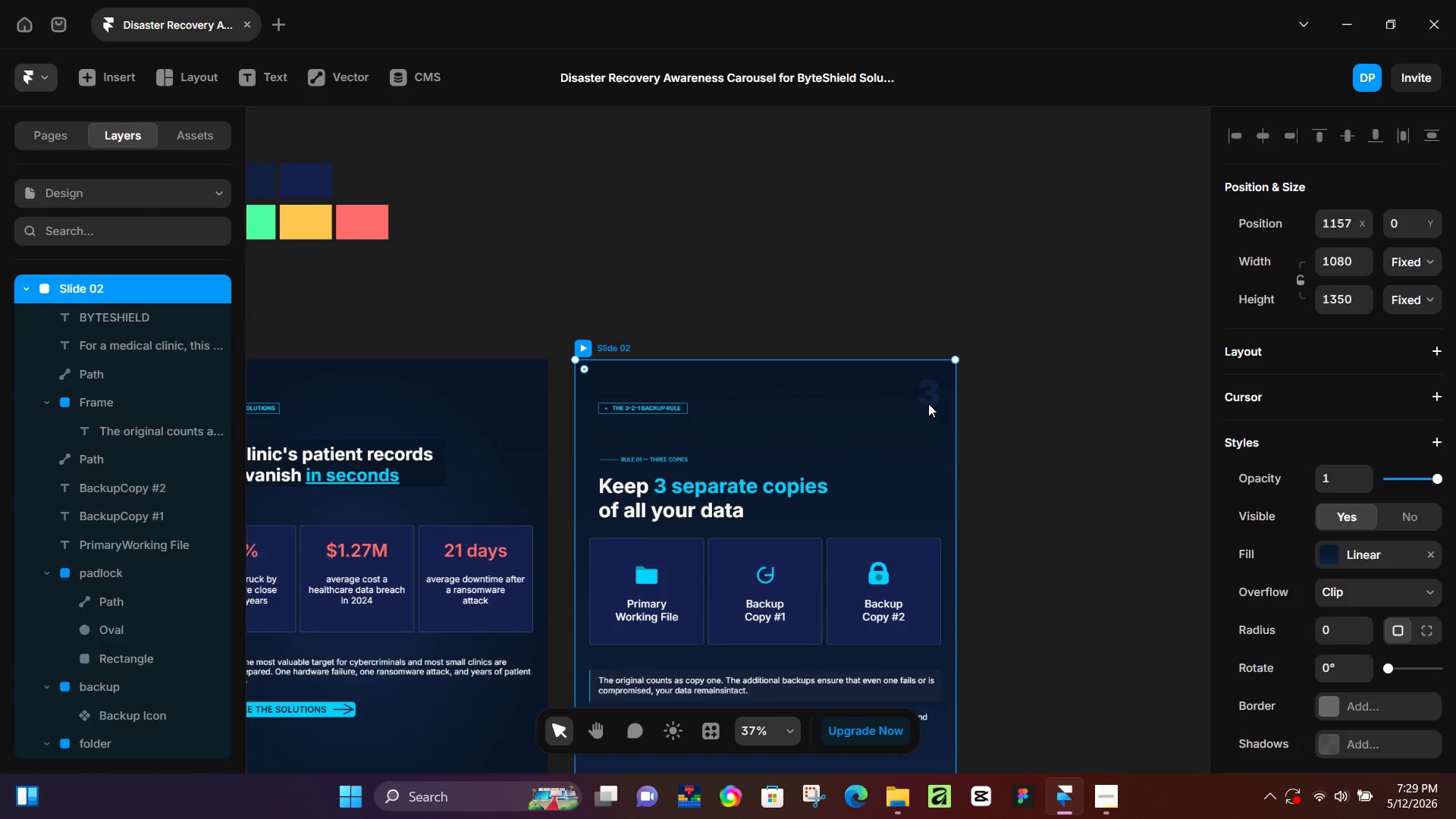 
scroll: coordinate [912, 327], scroll_direction: up, amount: 3.0
 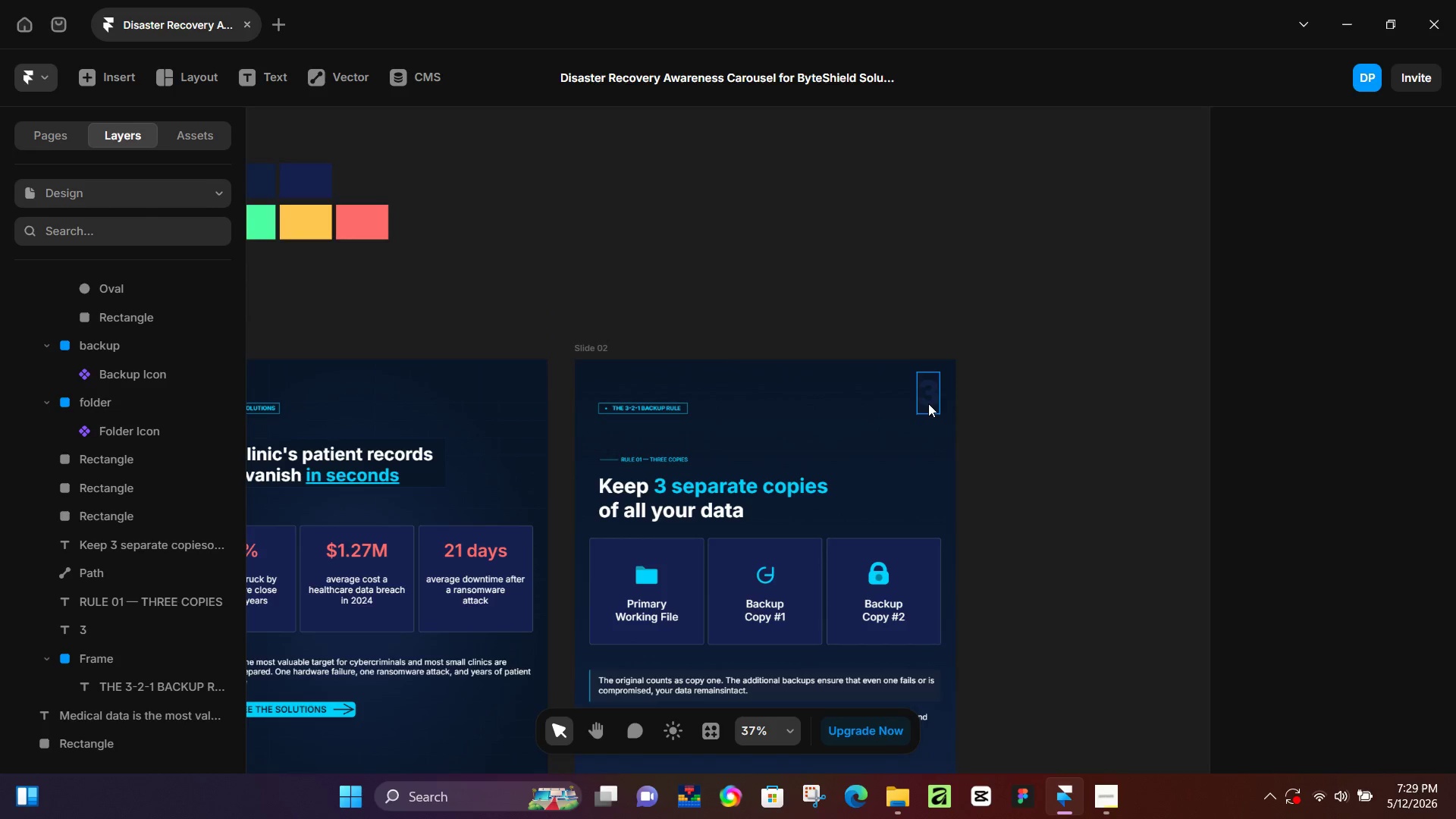 
left_click([928, 403])
 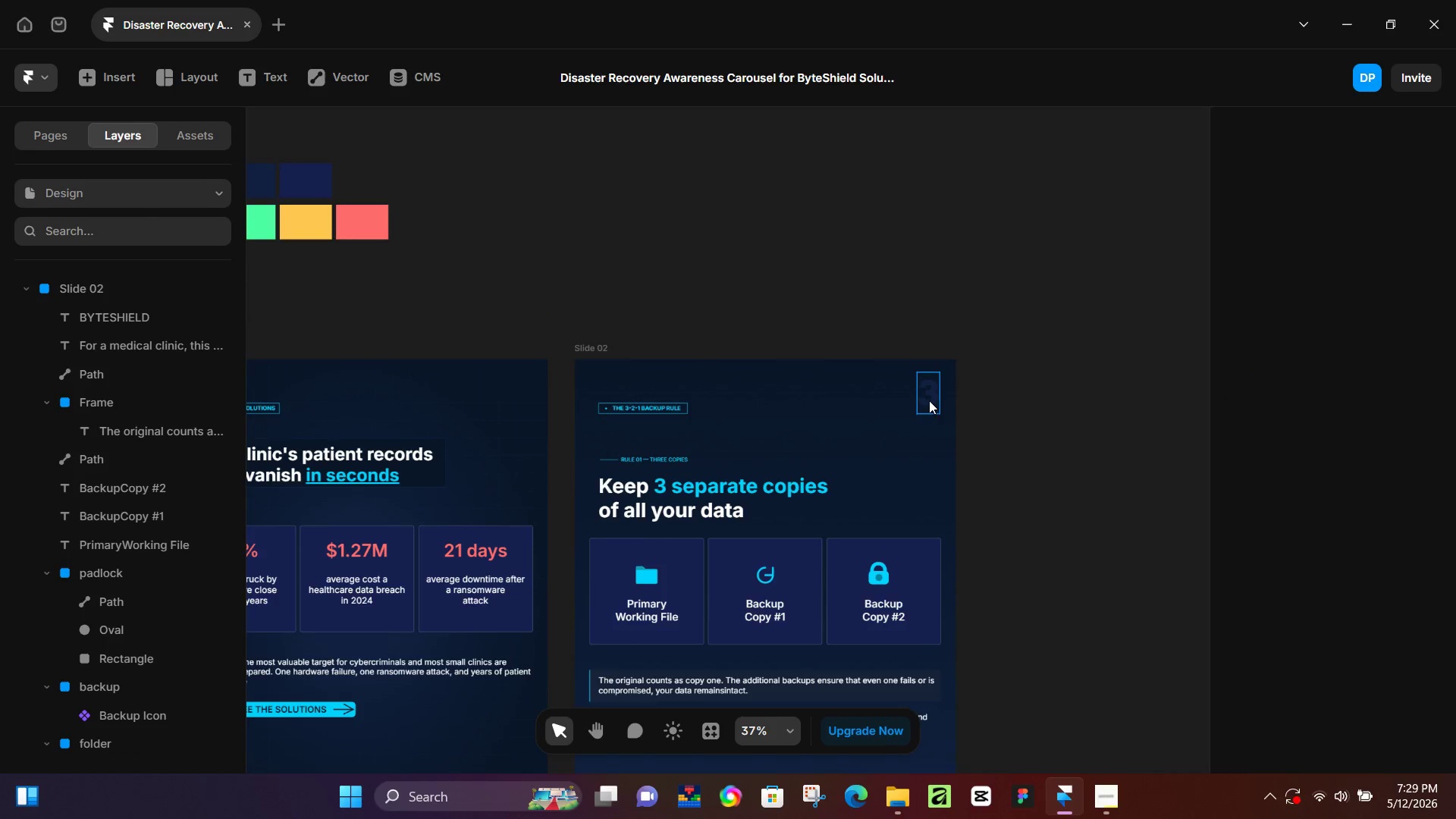 
left_click([929, 397])
 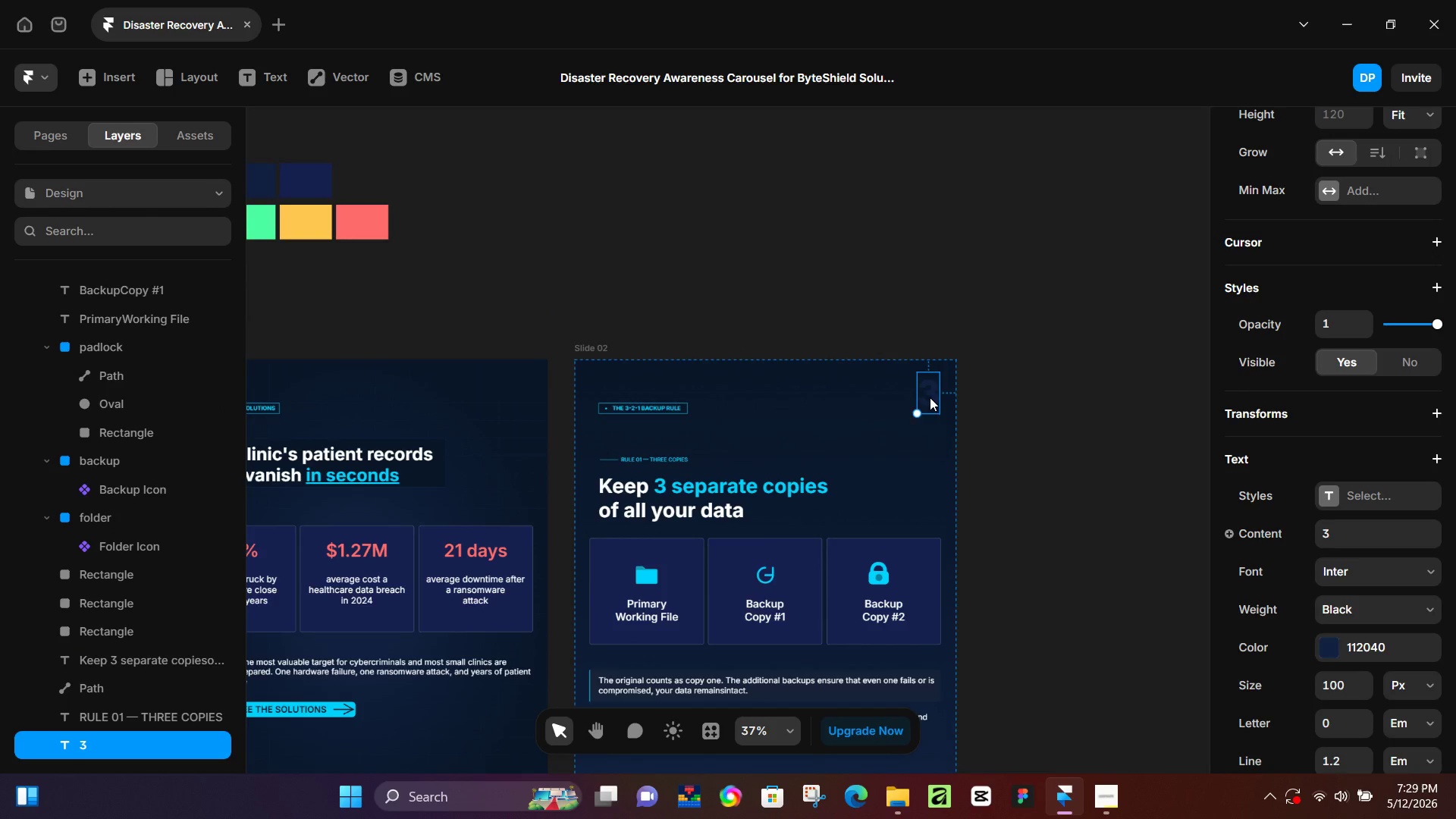 
key(ArrowUp)
 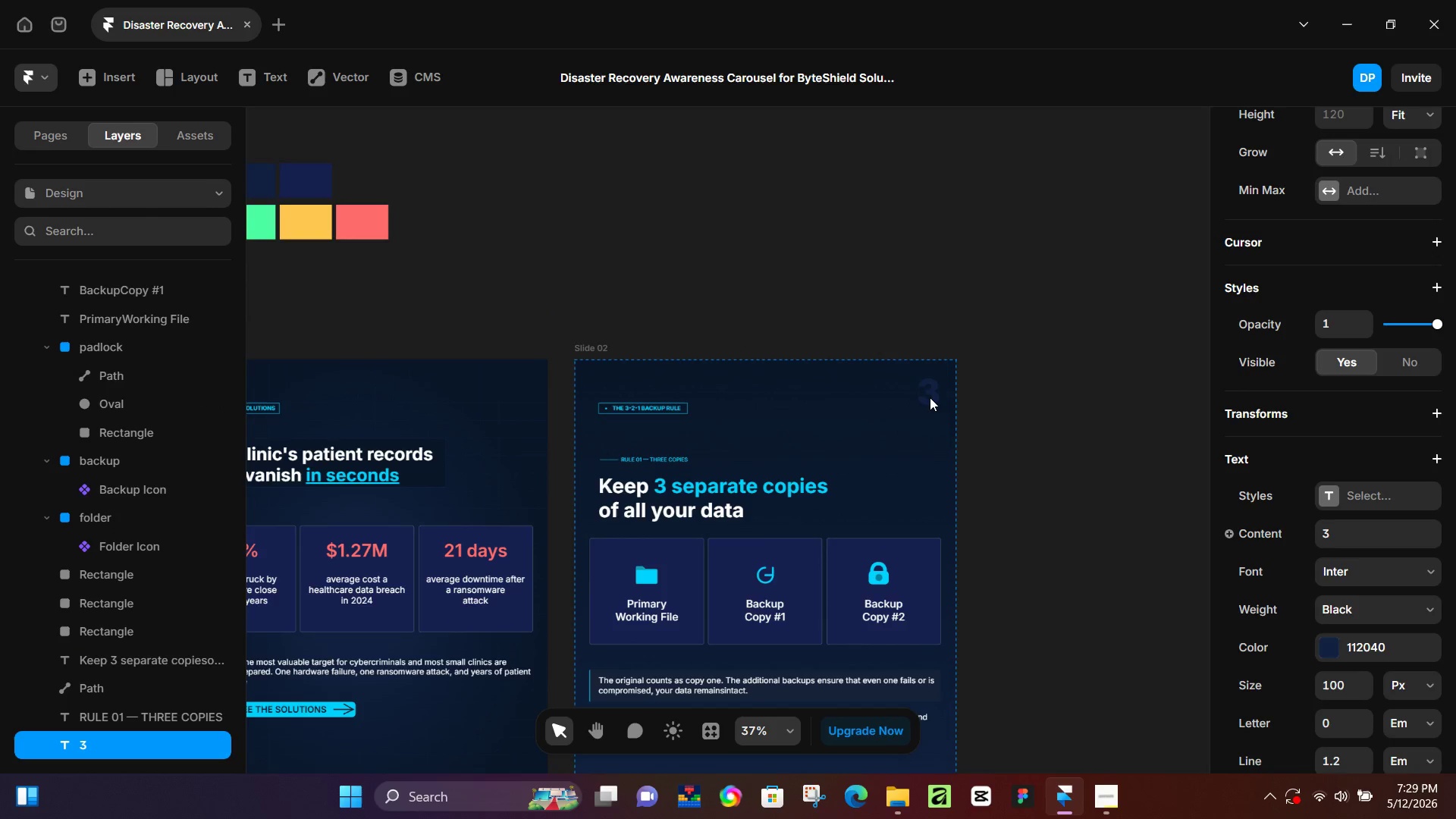 
key(ArrowUp)
 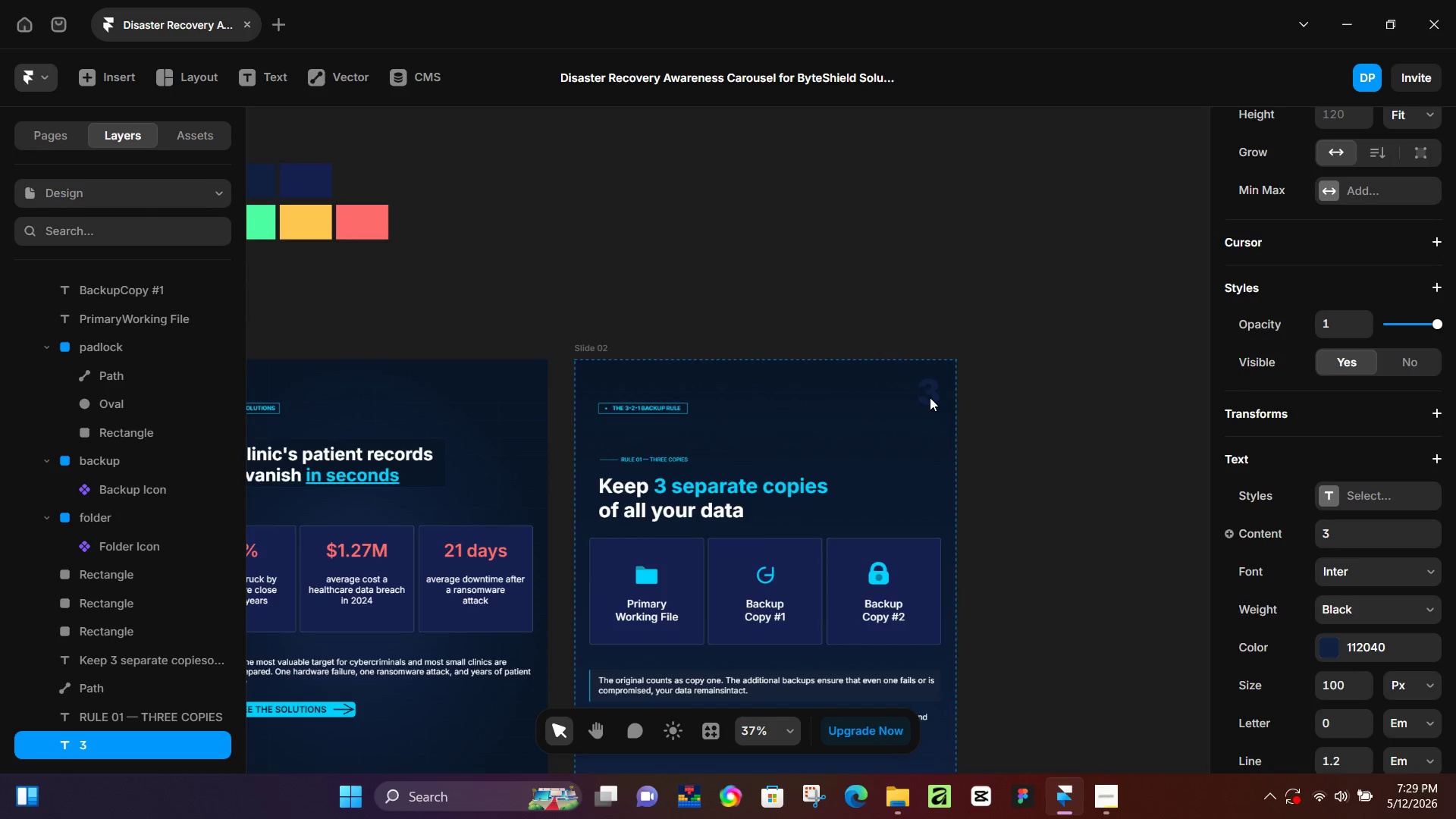 
key(ArrowUp)
 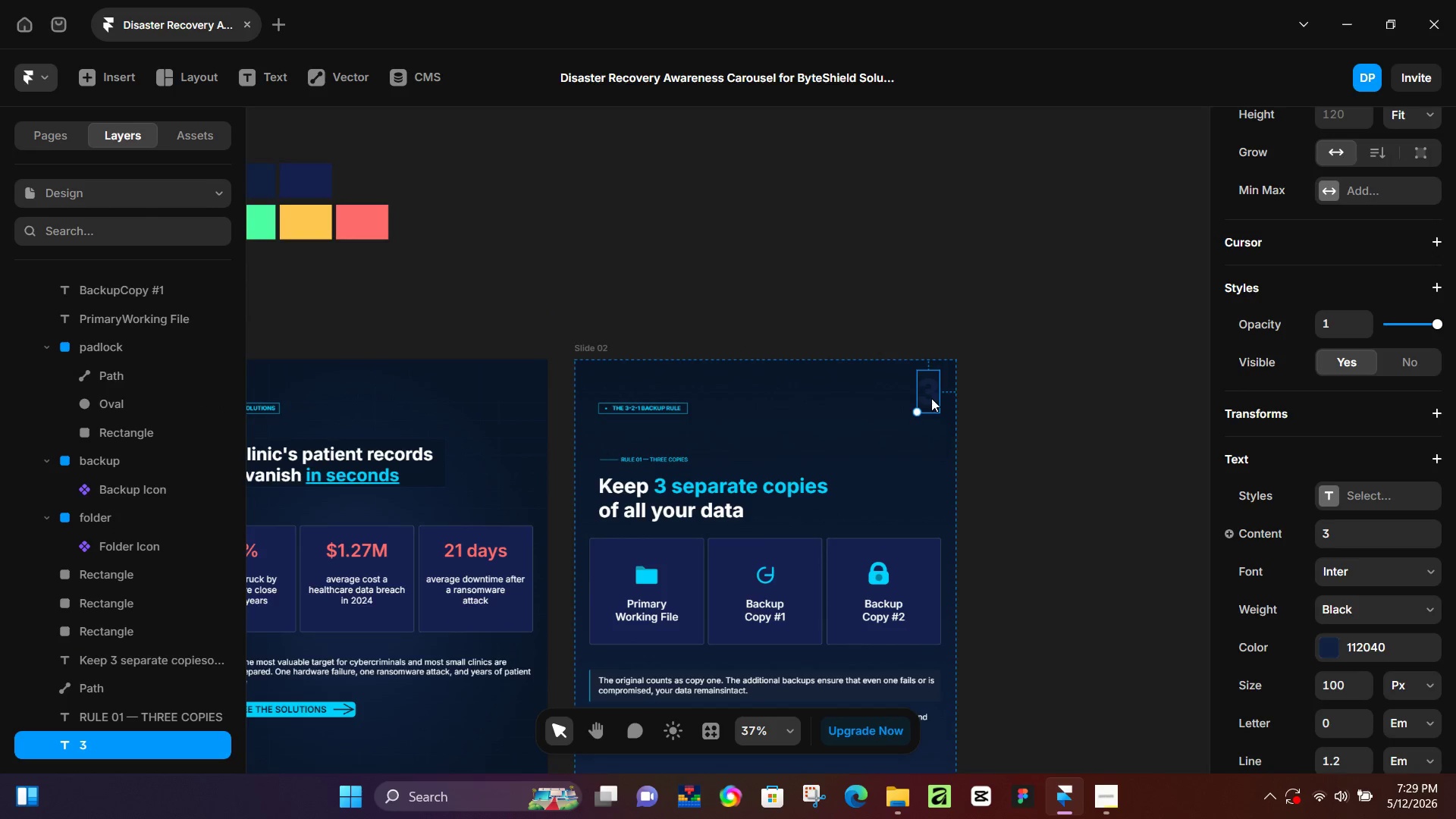 
key(ArrowUp)
 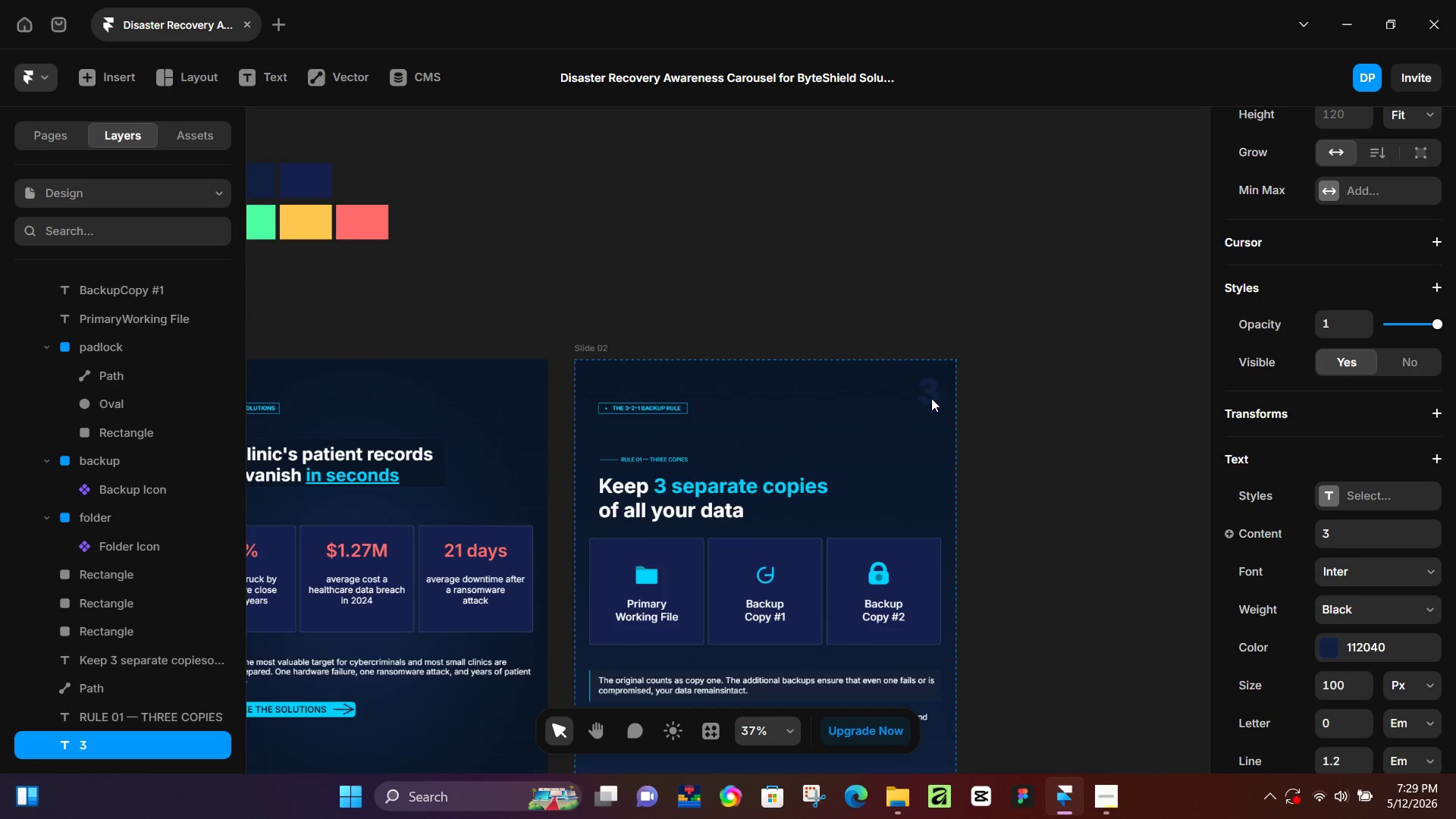 
key(ArrowUp)
 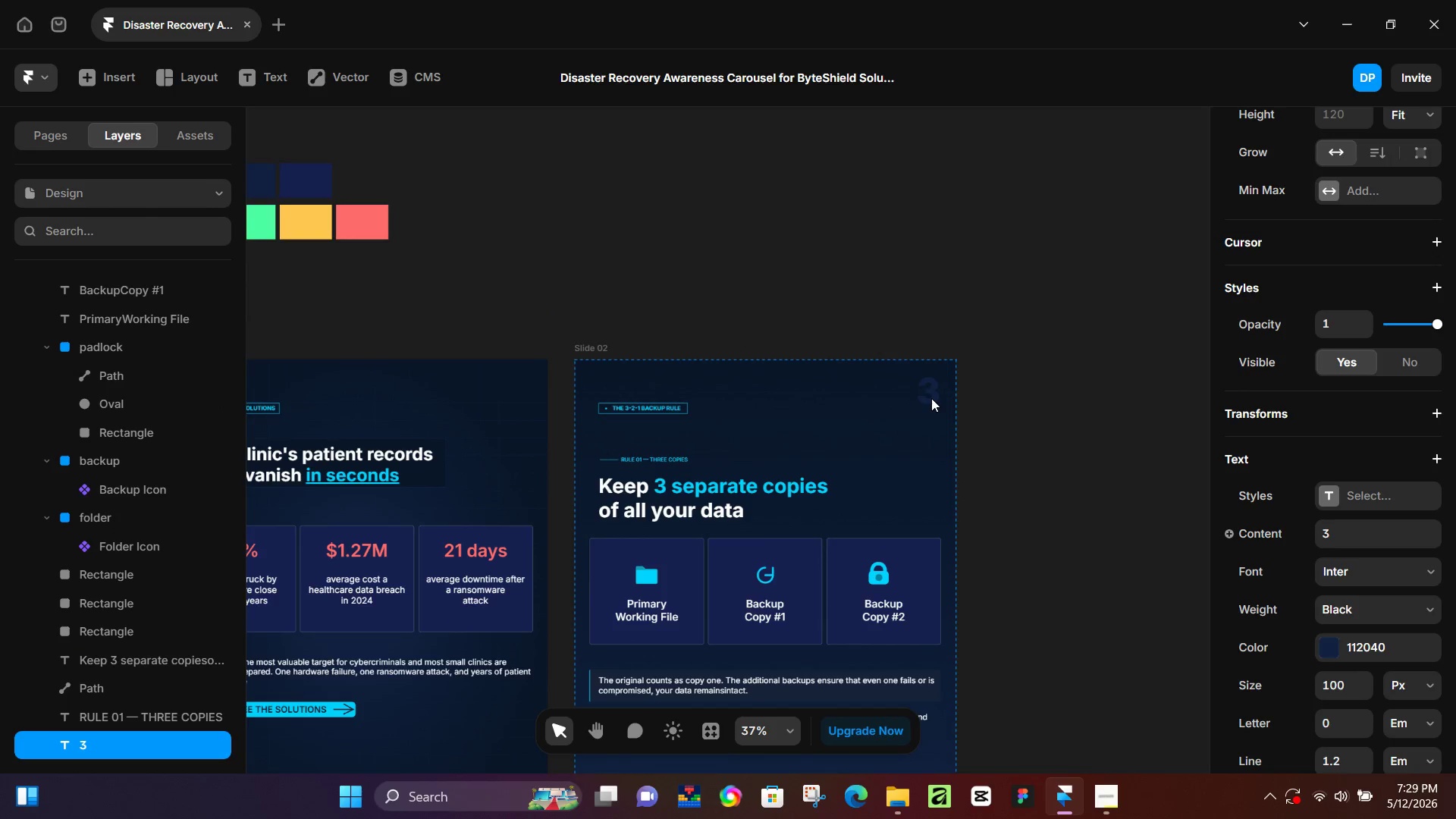 
key(ArrowUp)
 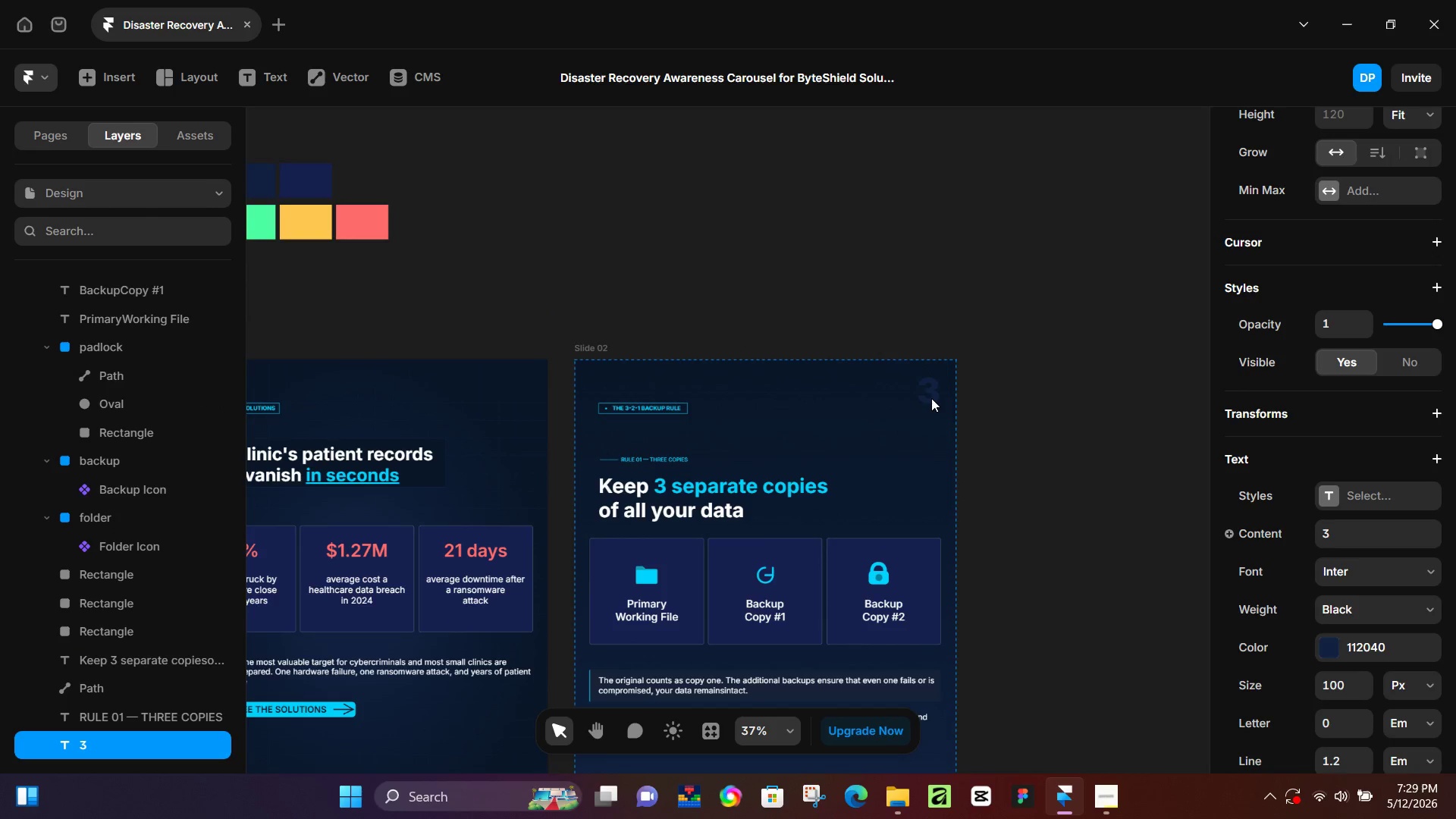 
key(ArrowUp)
 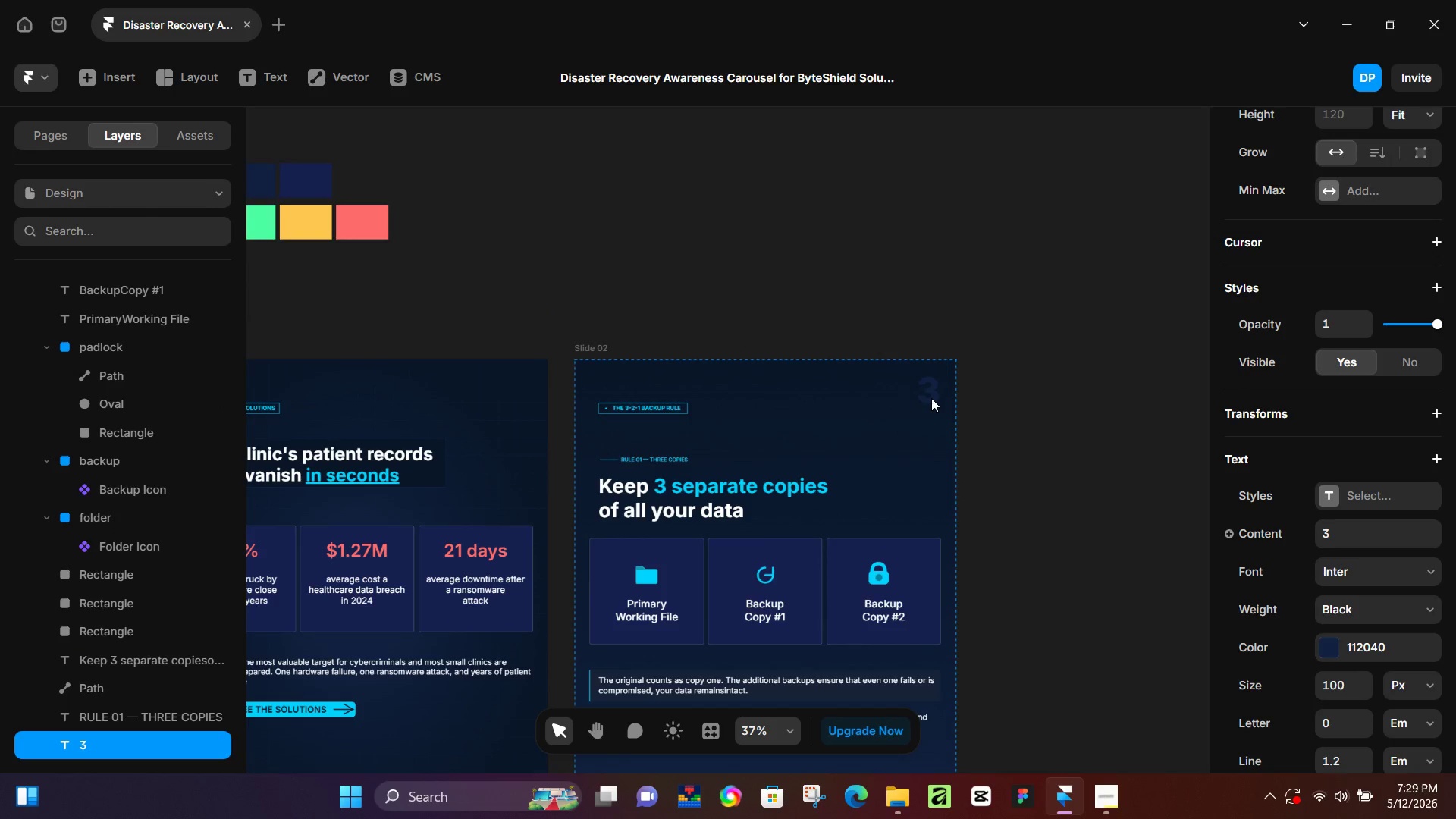 
key(ArrowUp)
 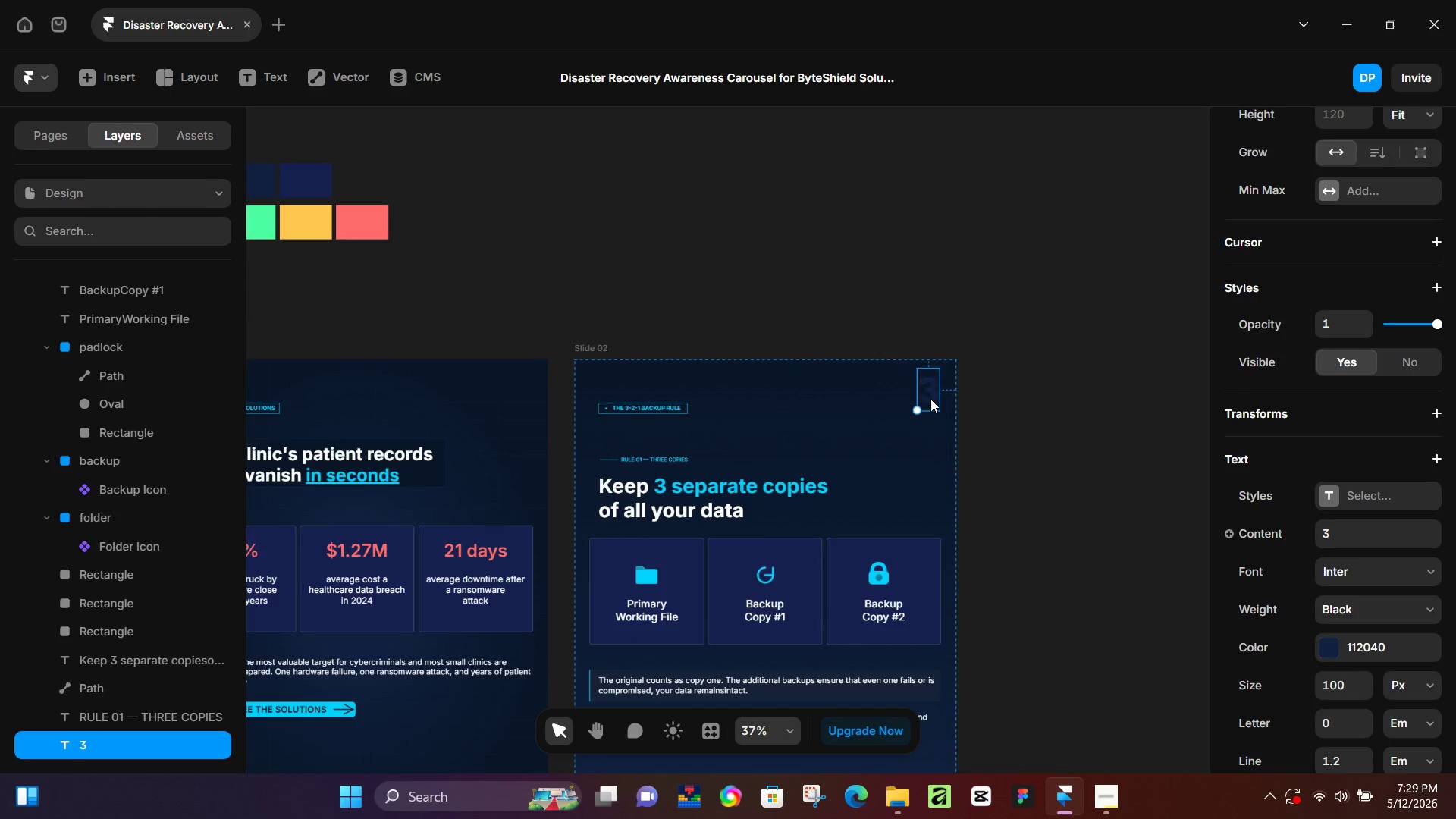 
key(ArrowUp)
 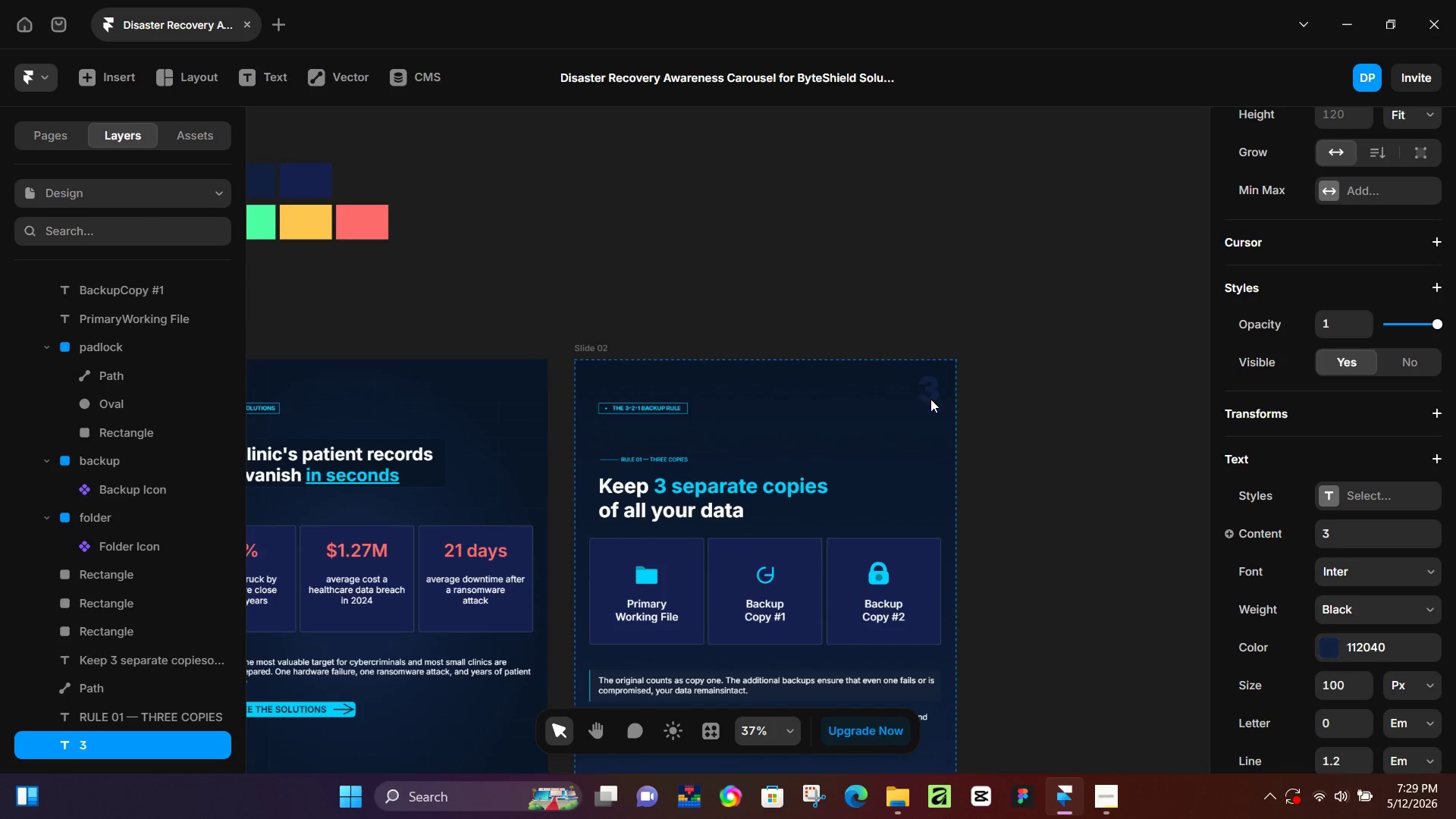 
key(ArrowUp)
 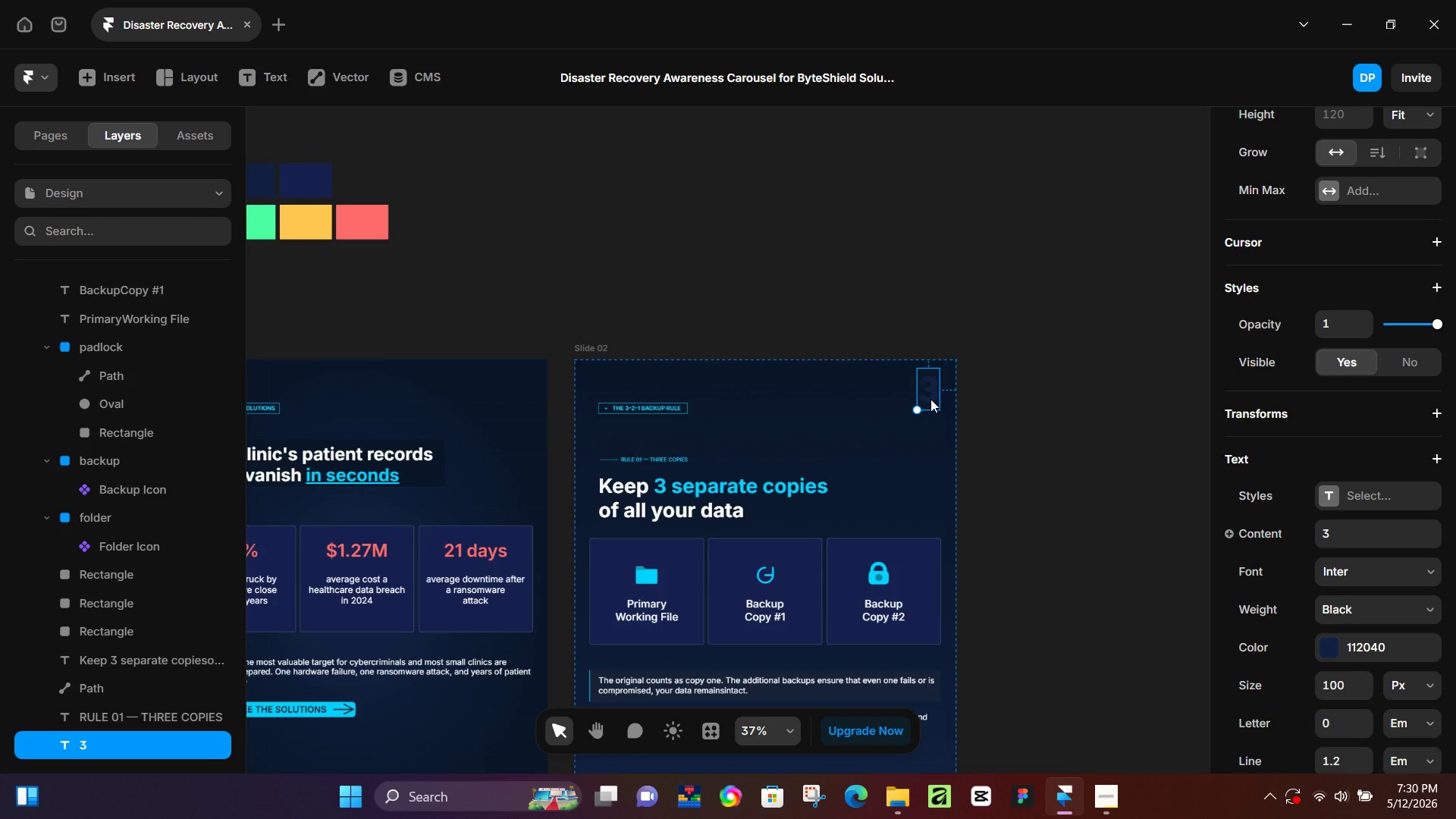 
wait(47.88)
 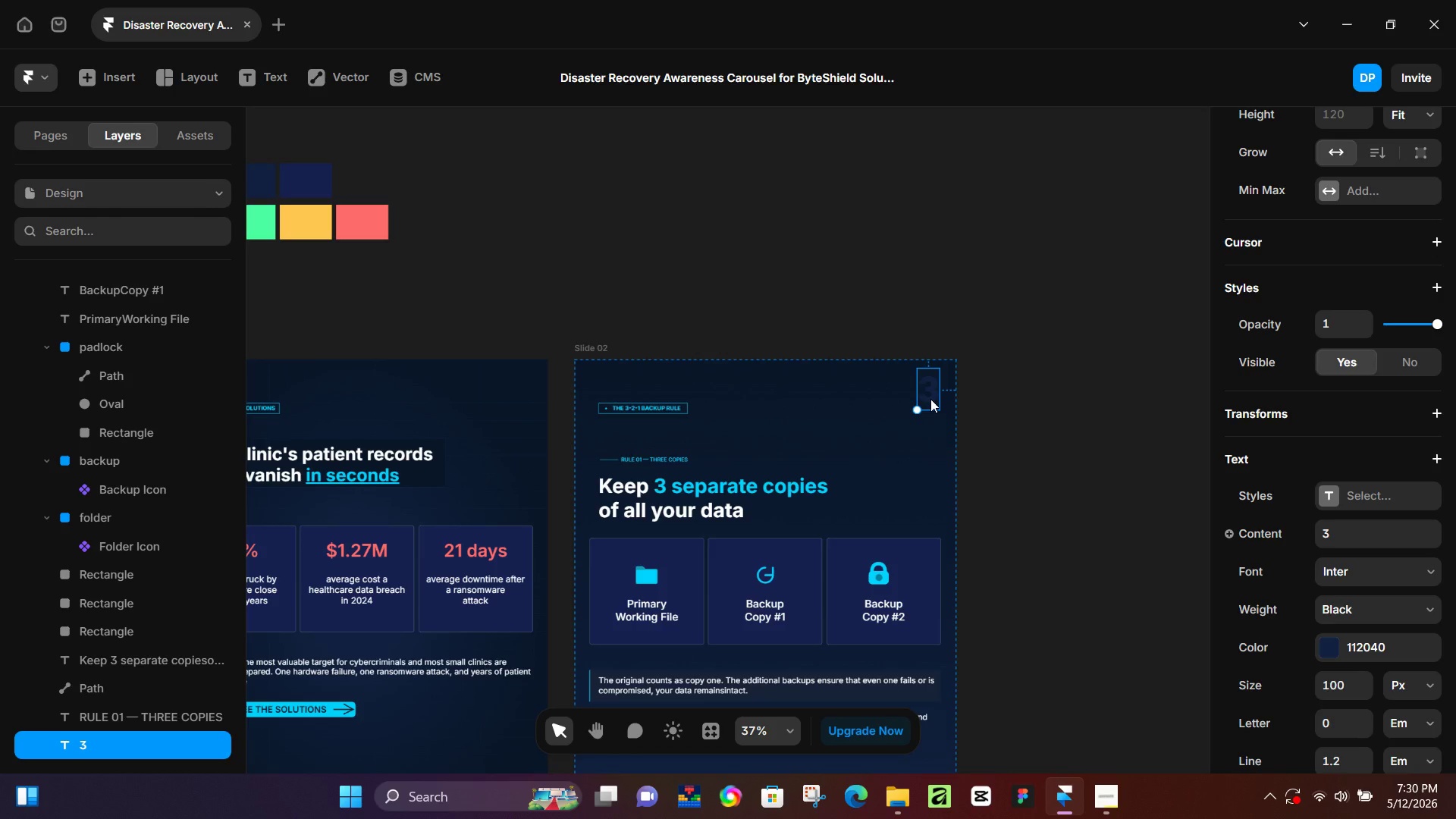 
hold_key(key=ControlLeft, duration=0.89)
scroll: coordinate [856, 357], scroll_direction: up, amount: 14.0
 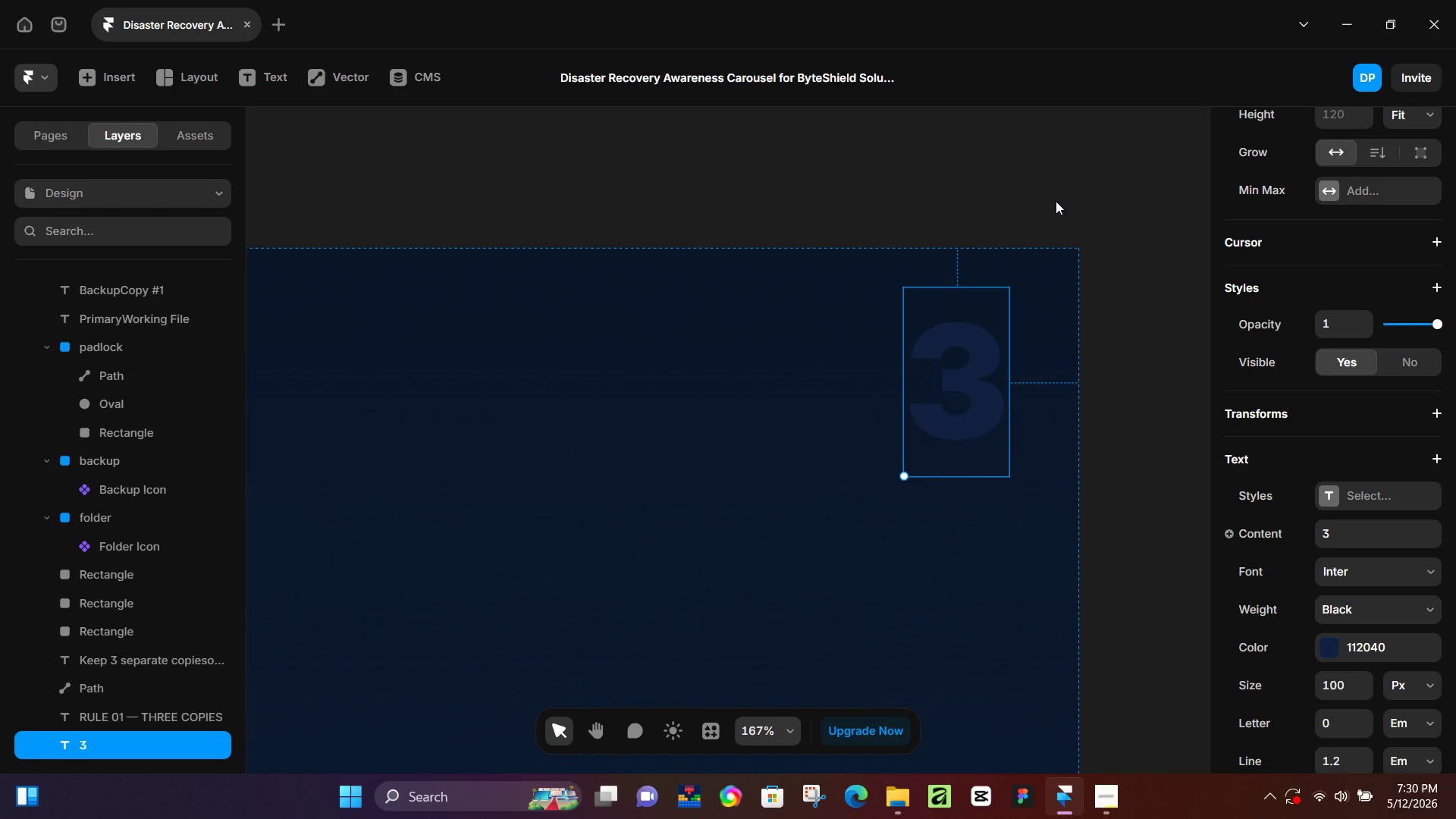 
hold_key(key=ControlLeft, duration=0.83)
scroll: coordinate [827, 272], scroll_direction: down, amount: 8.0
 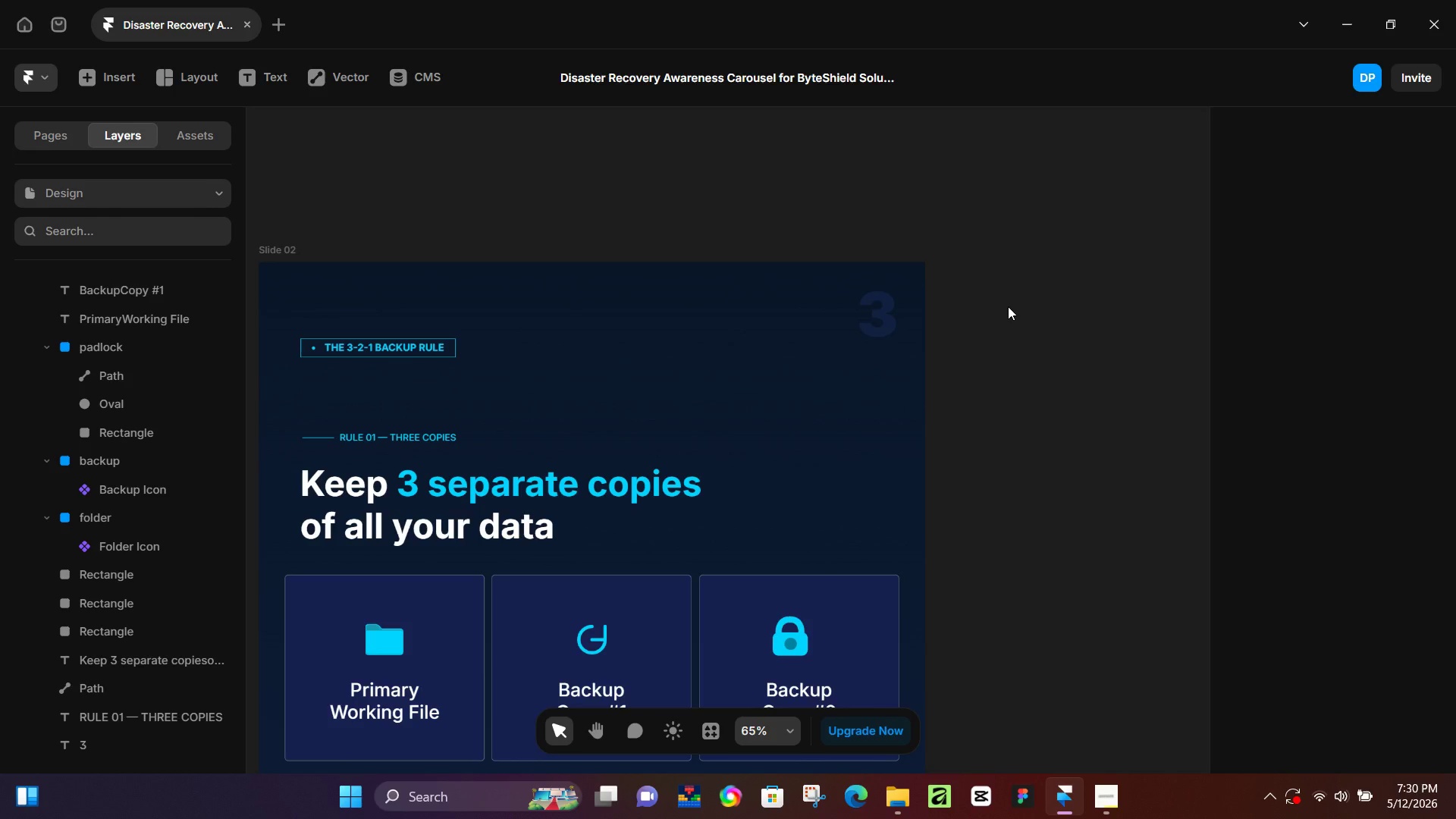 
wait(6.09)
 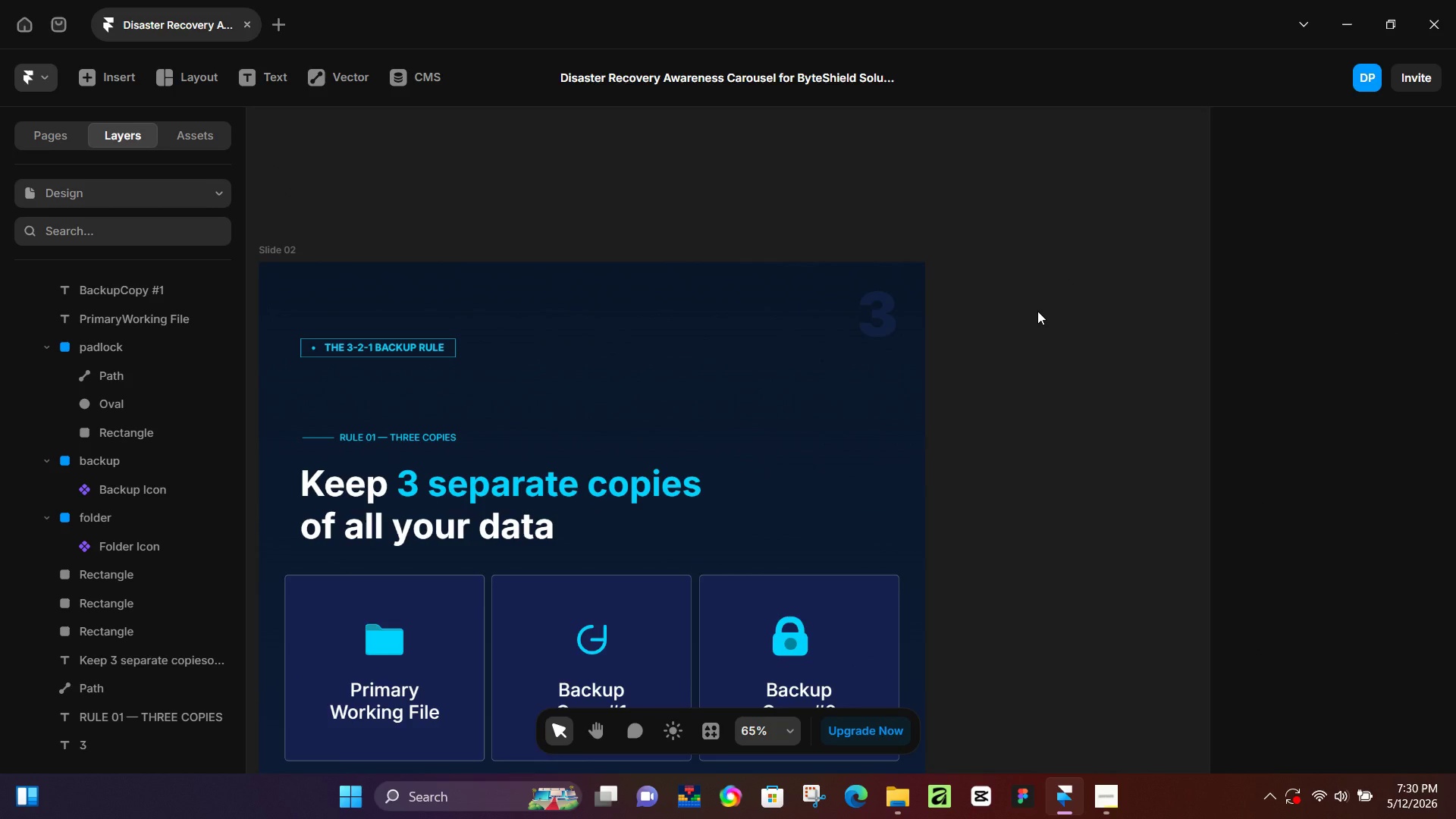 
key(Control+ControlLeft)
 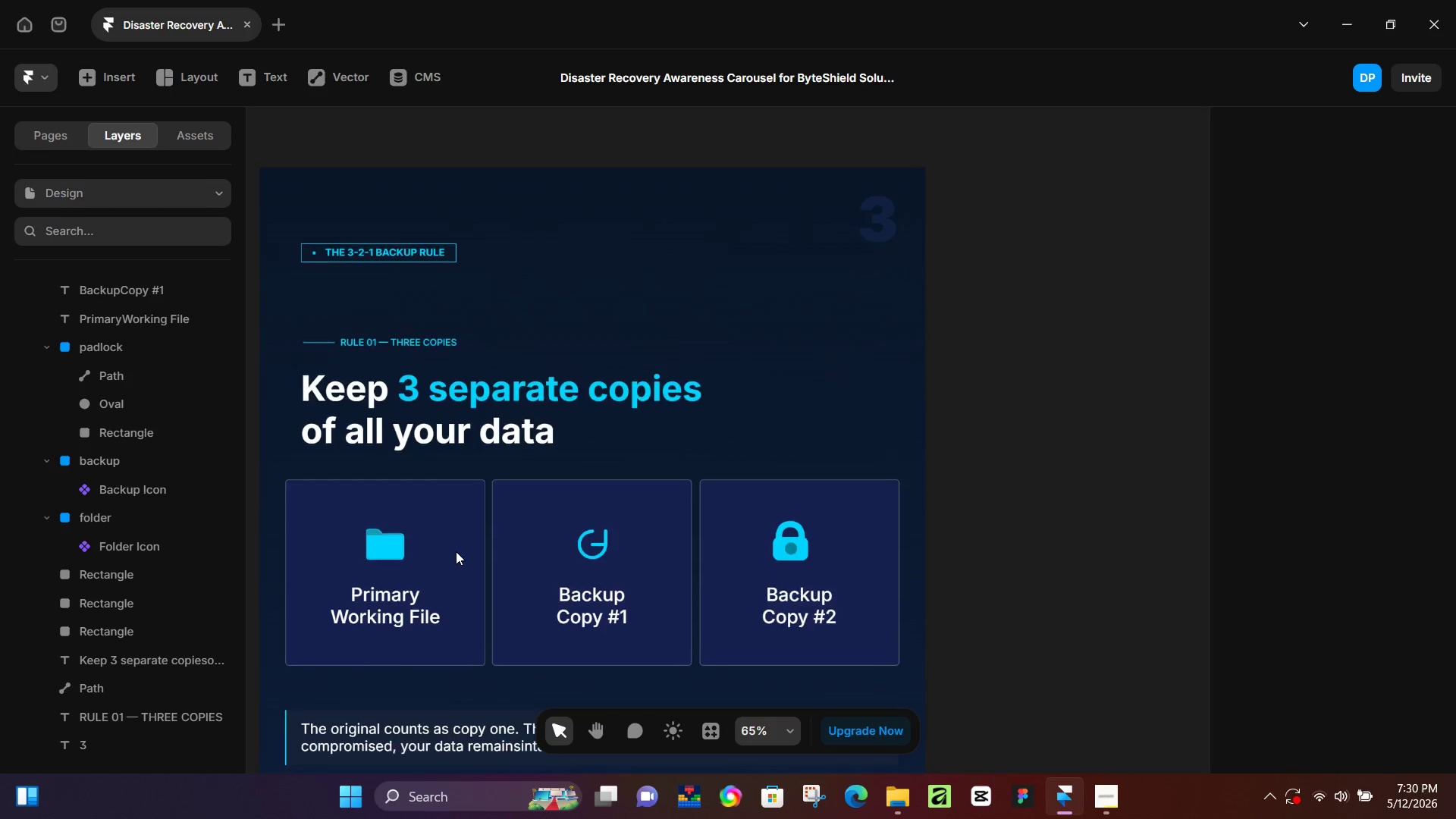 
scroll: coordinate [446, 492], scroll_direction: down, amount: 8.0
 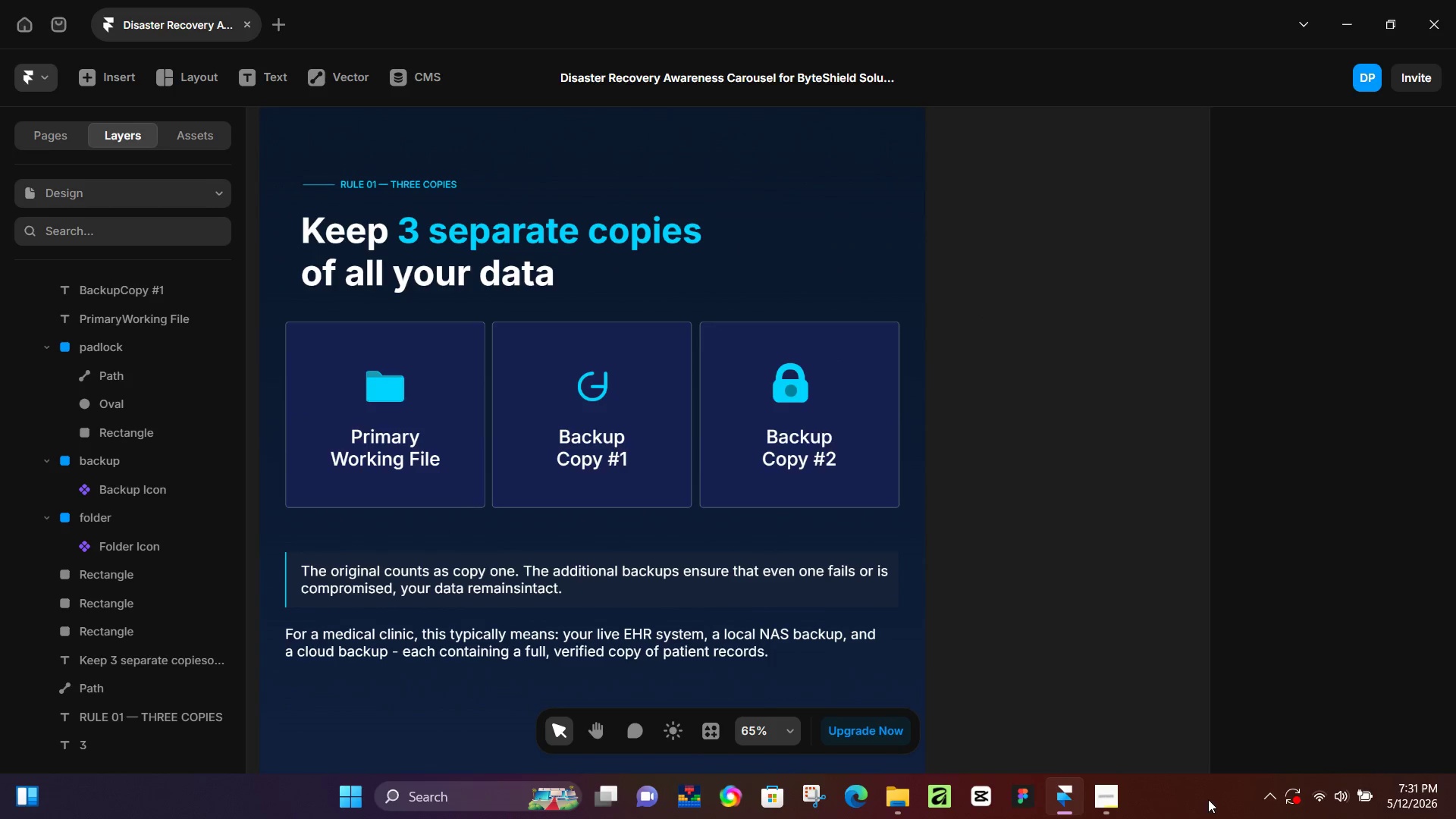 
left_click([1125, 798])